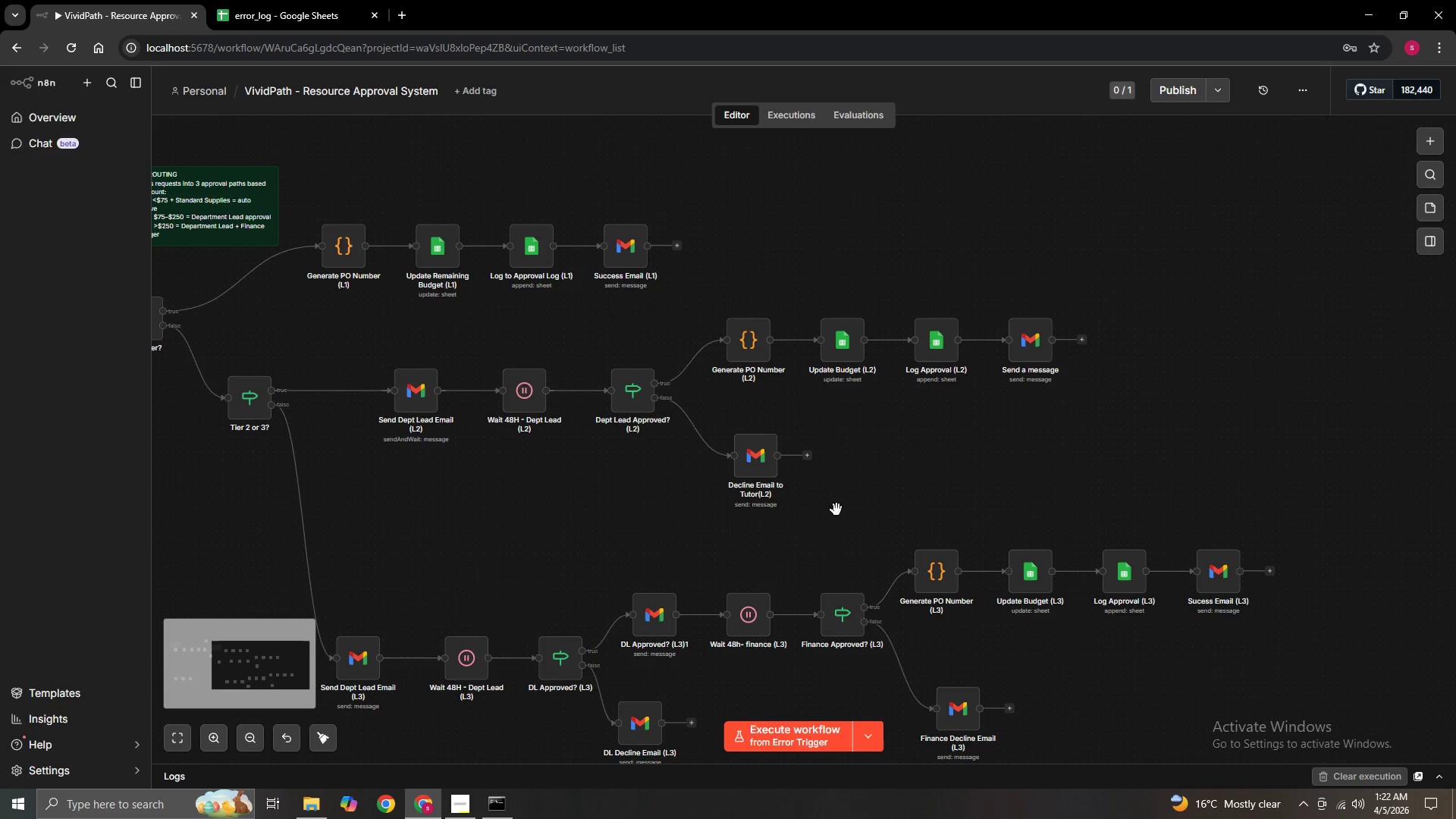 
key(Control+ControlLeft)
 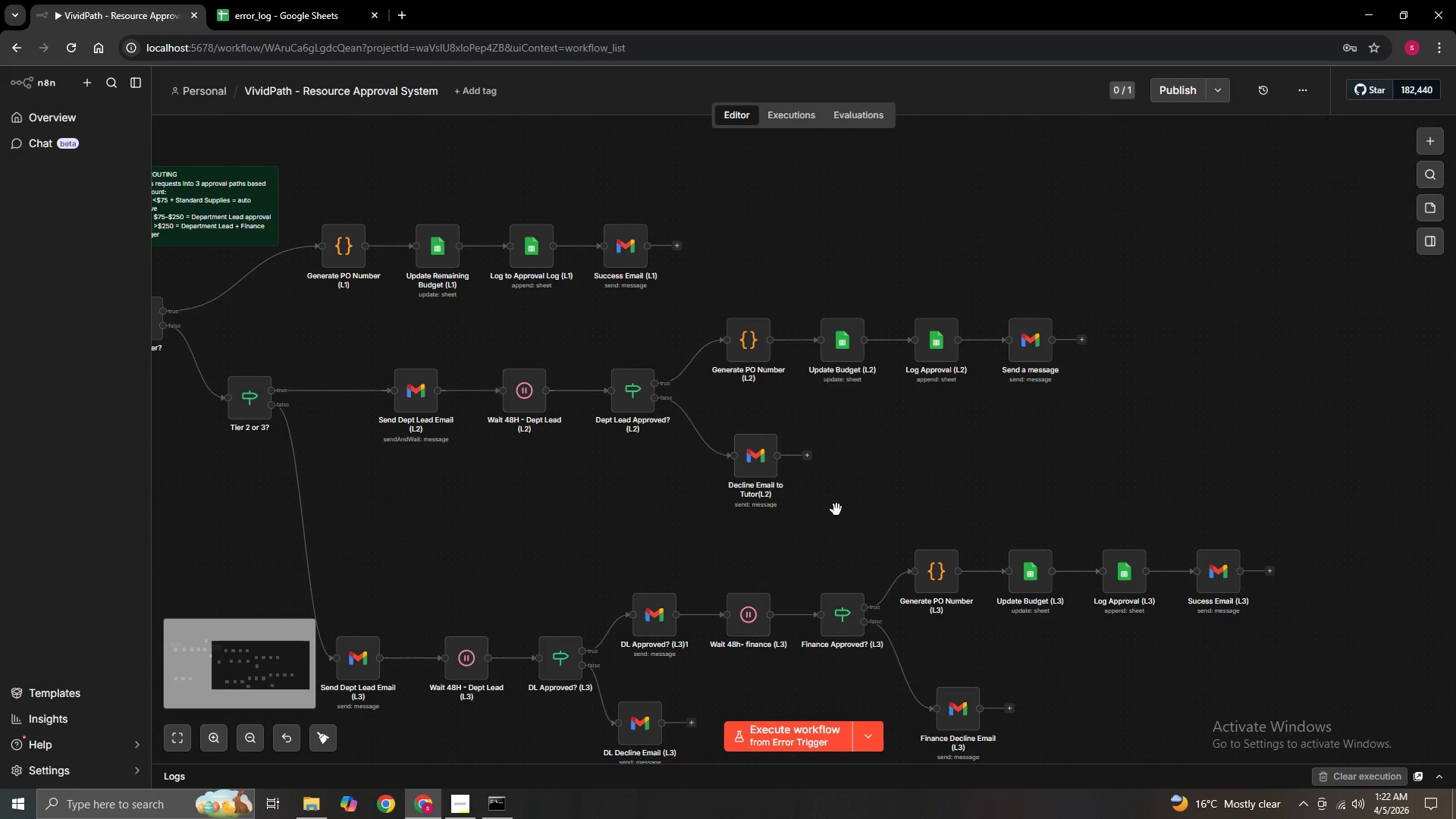 
key(Control+ControlLeft)
 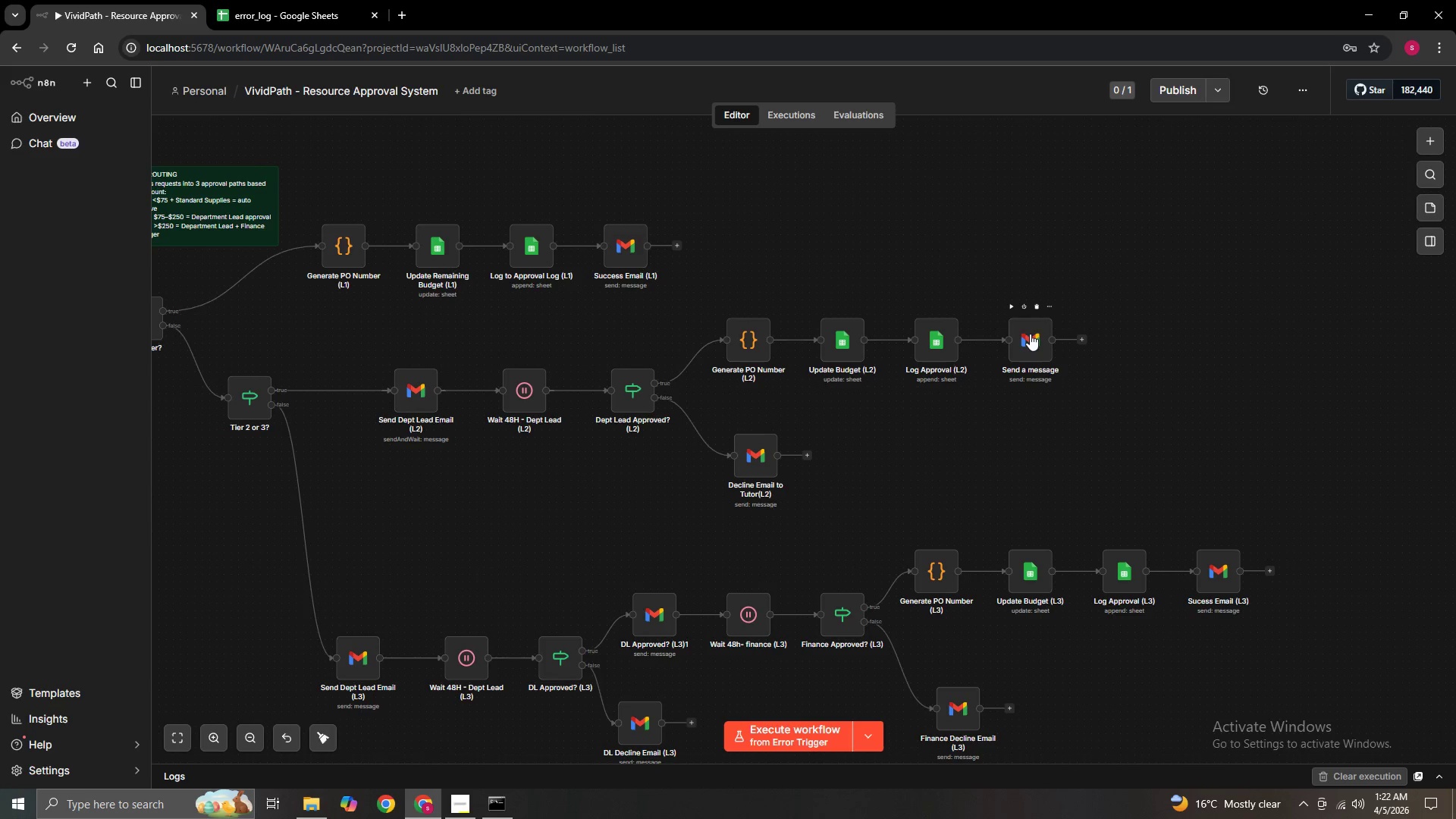 
left_click([1046, 309])
 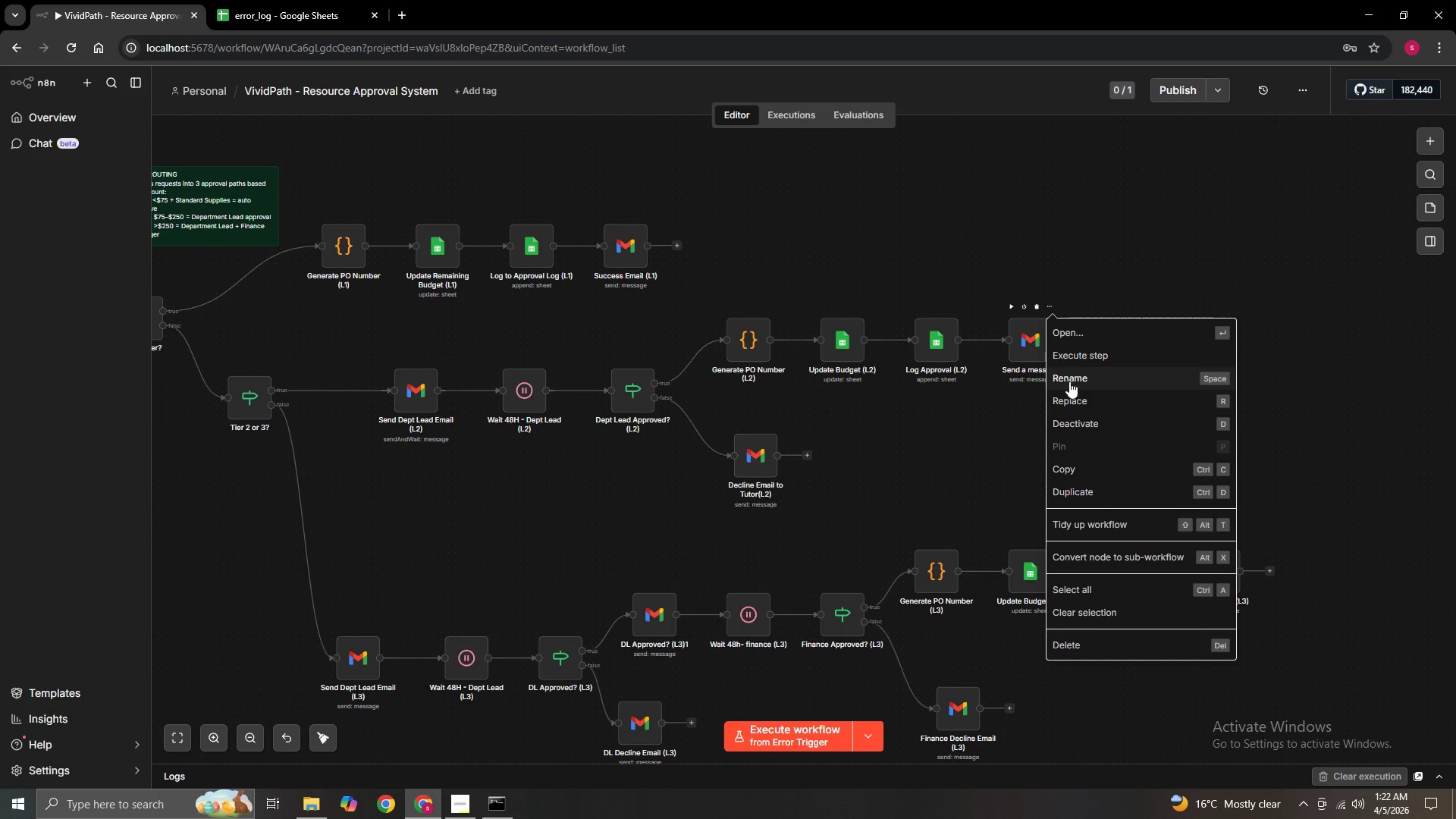 
left_click([1073, 376])
 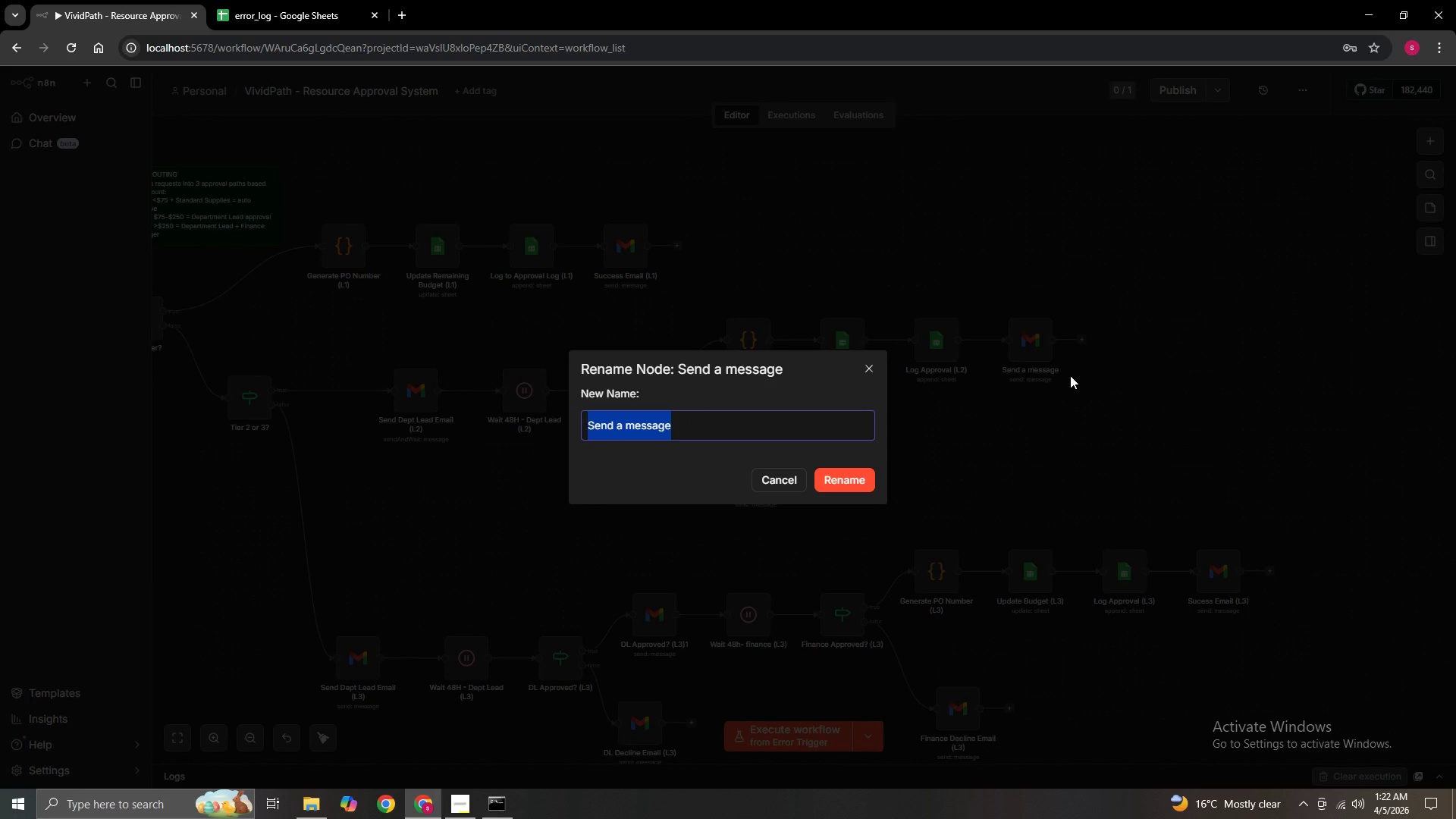 
key(ArrowRight)
 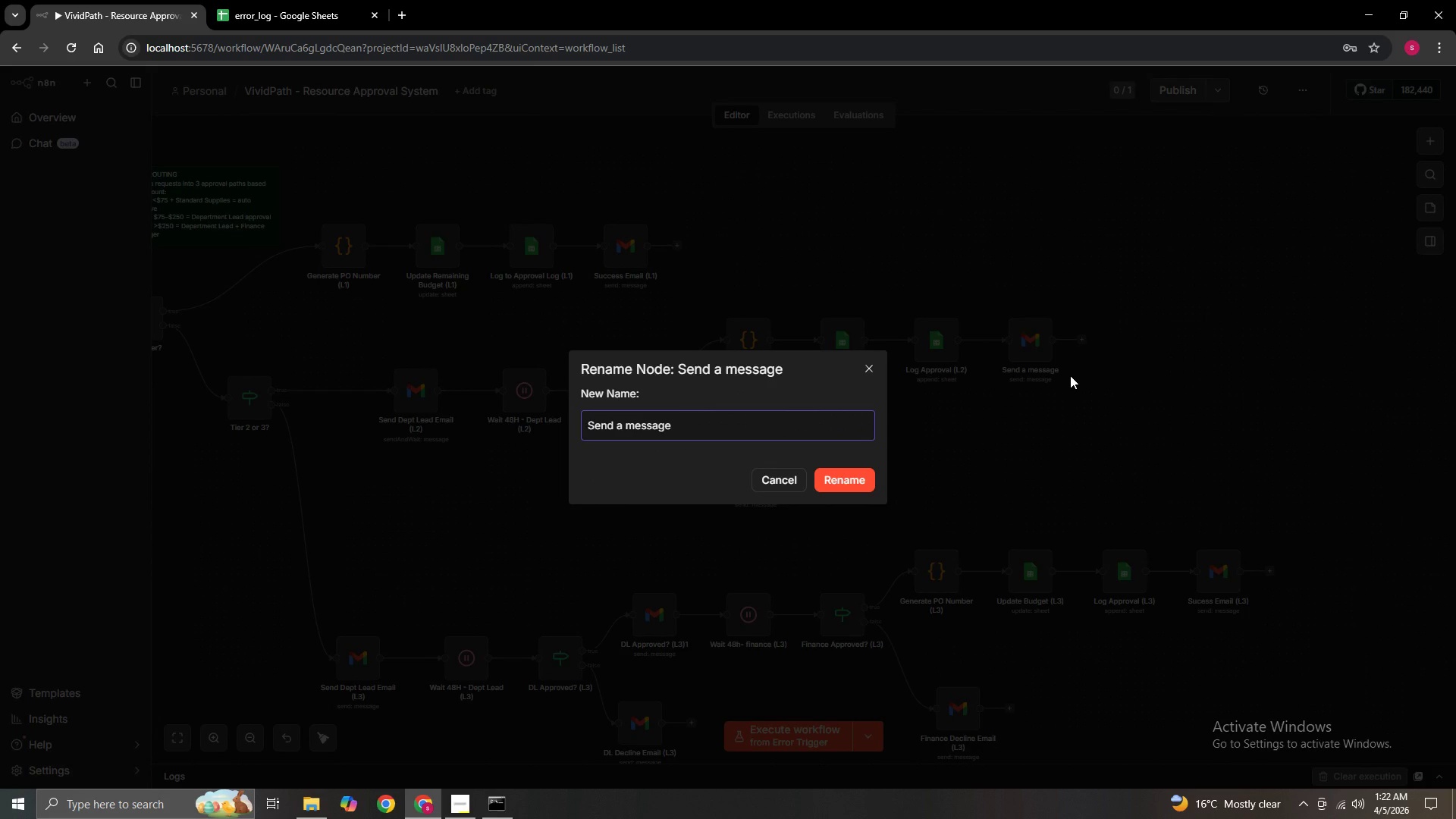 
hold_key(key=Backspace, duration=1.25)
 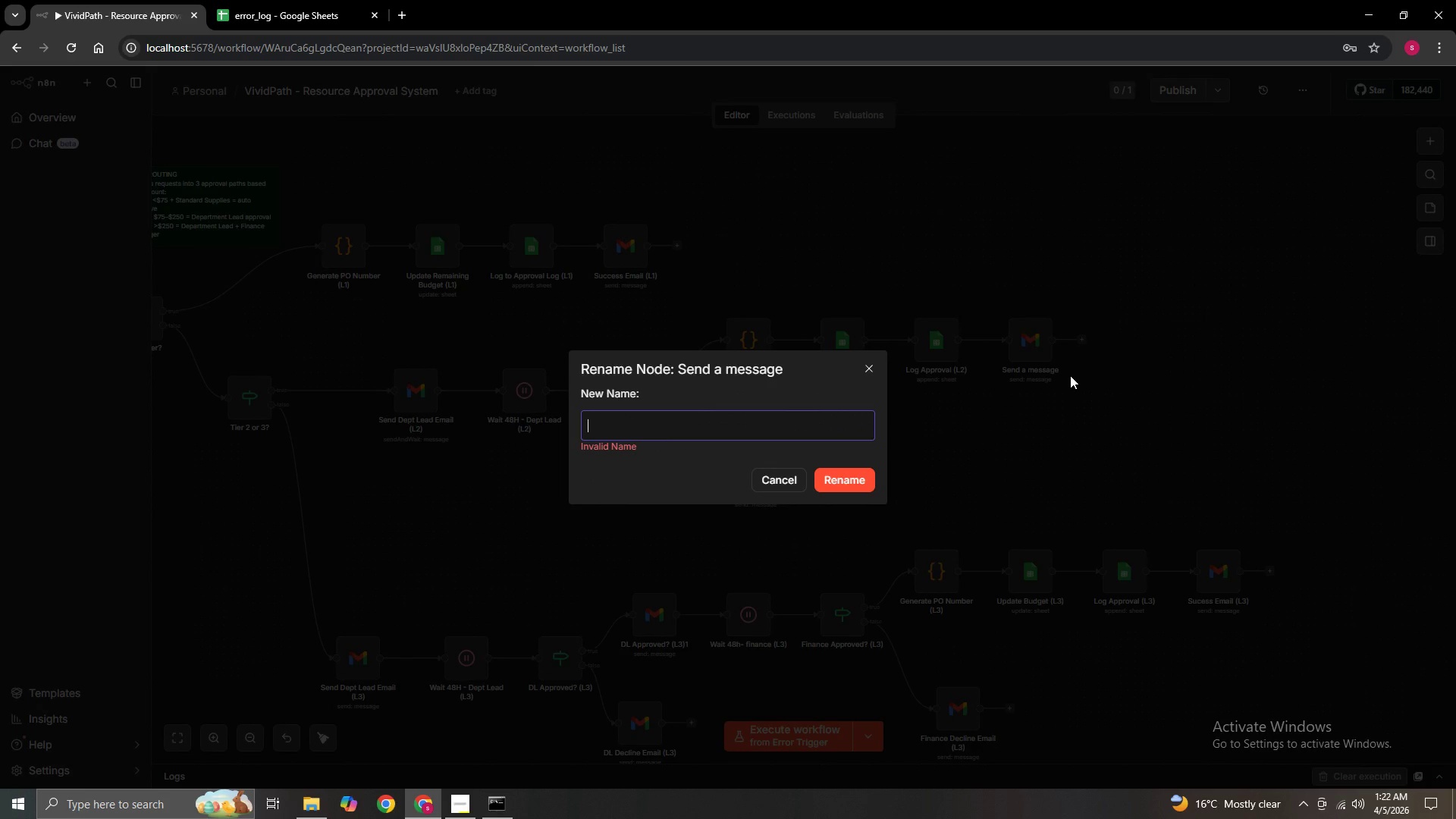 
type(Success Email (L2))
 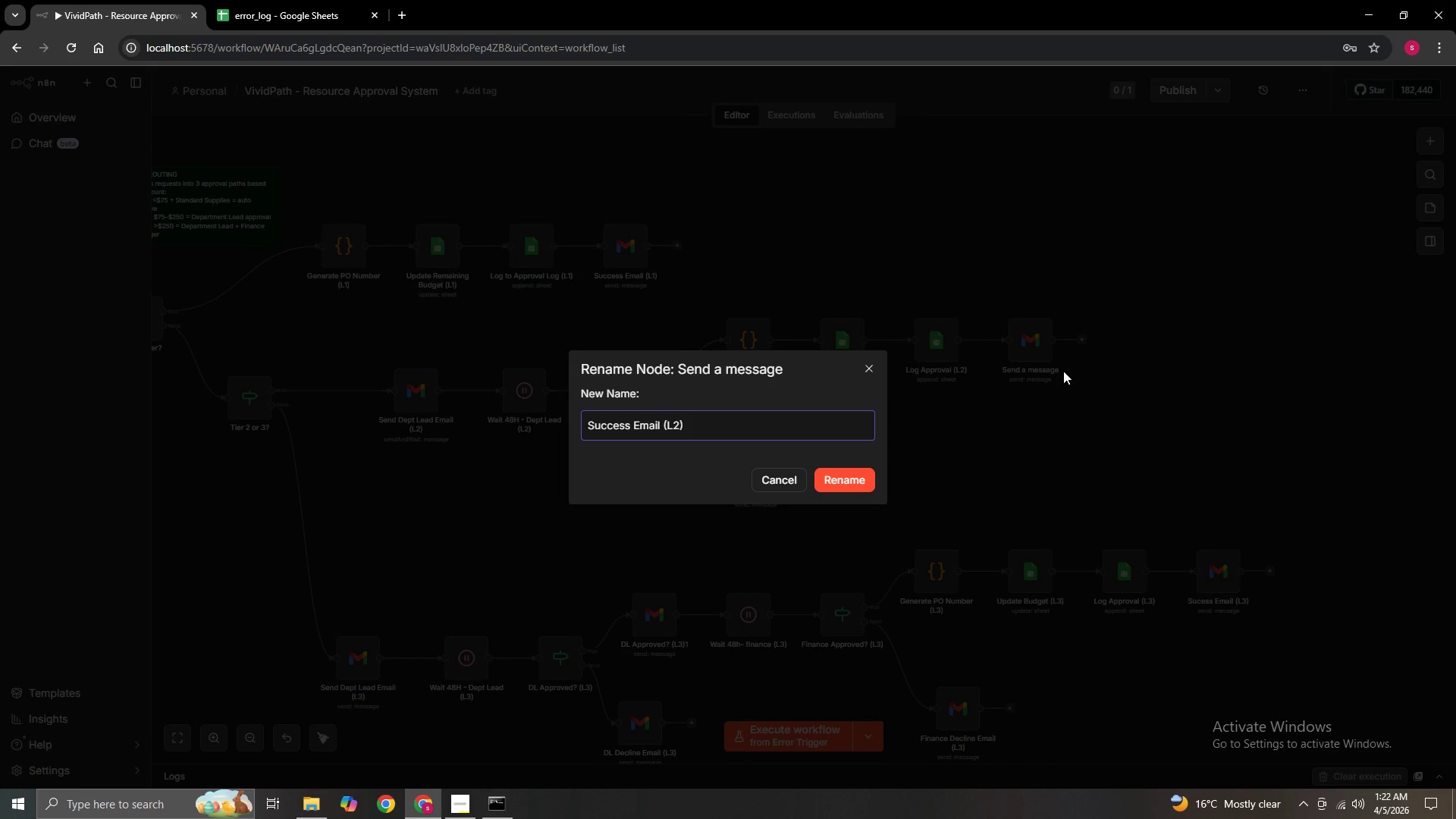 
left_click([843, 477])
 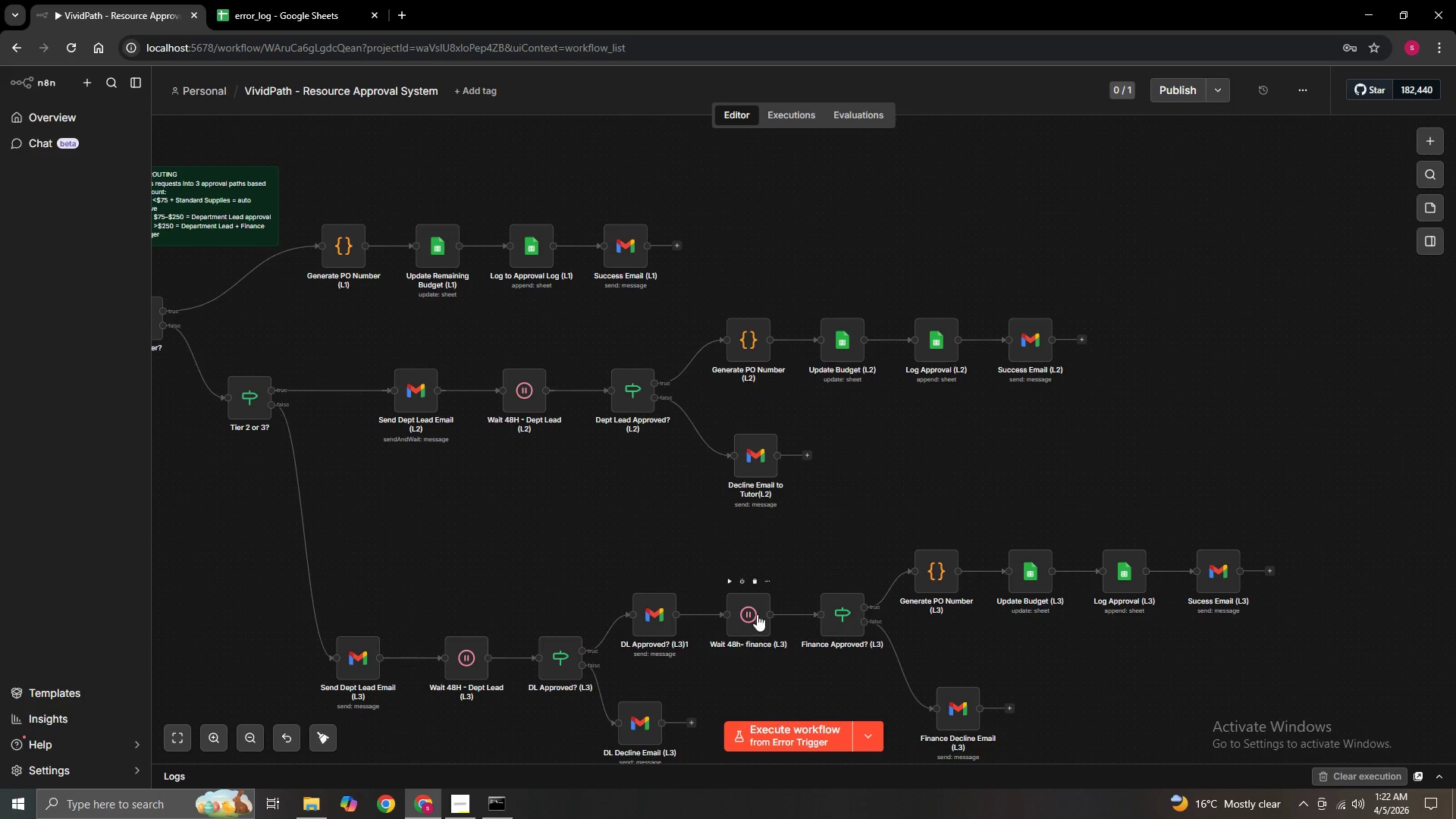 
hold_key(key=ControlLeft, duration=1.16)
left_click_drag(start_coordinate=[788, 556], to_coordinate=[834, 399])
 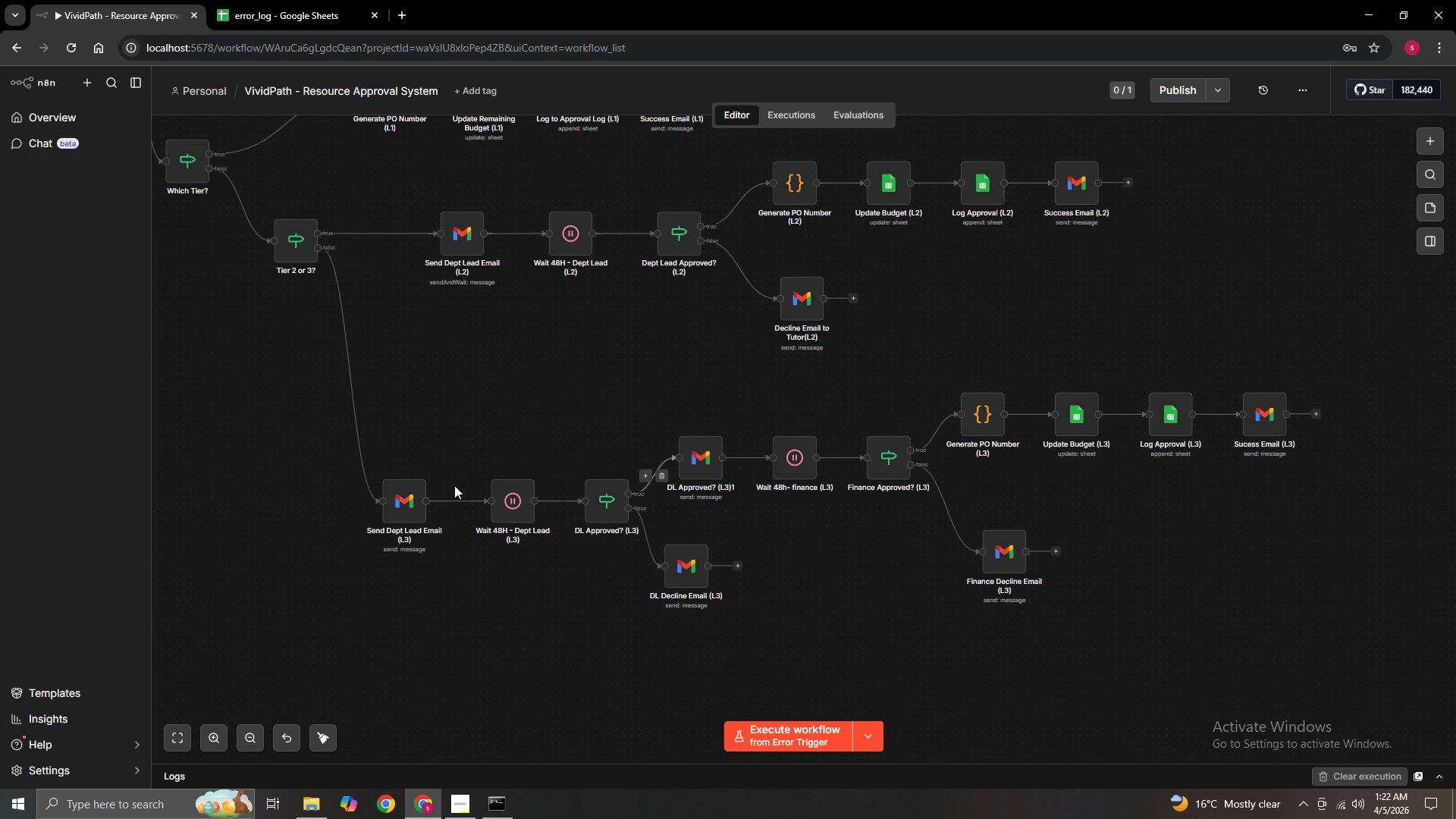 
wait(7.36)
 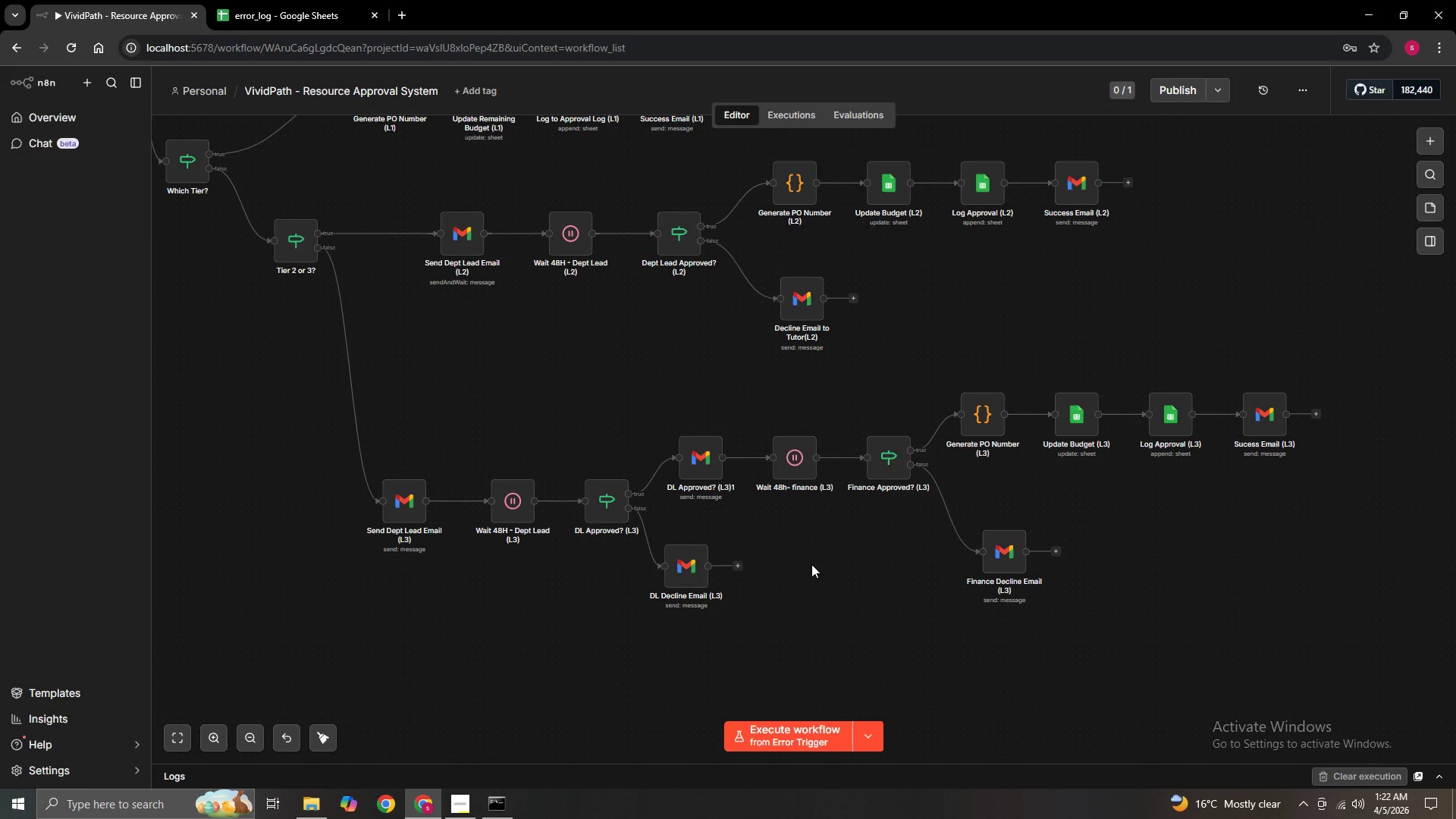 
left_click([698, 465])
 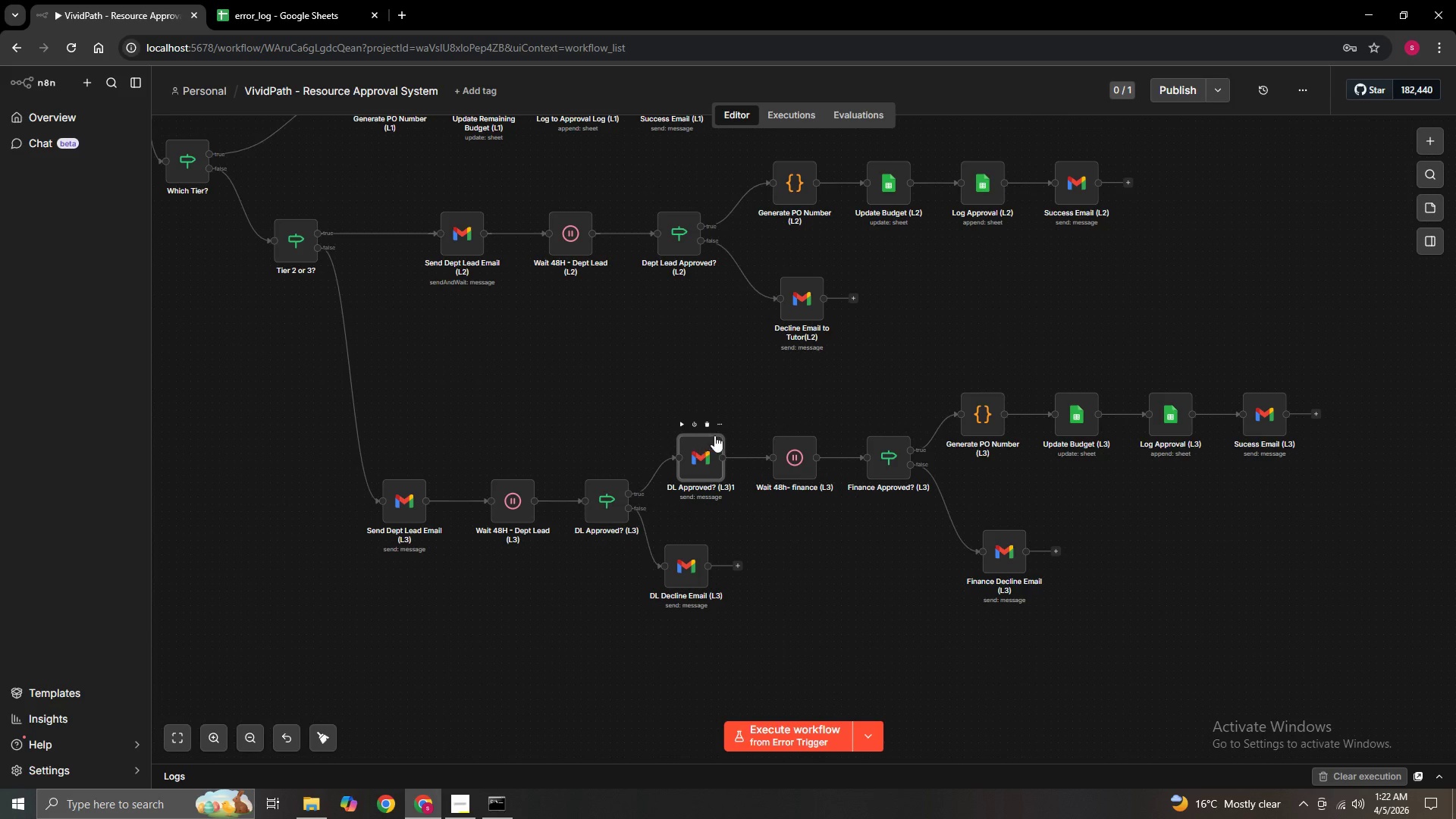 
left_click([718, 428])
 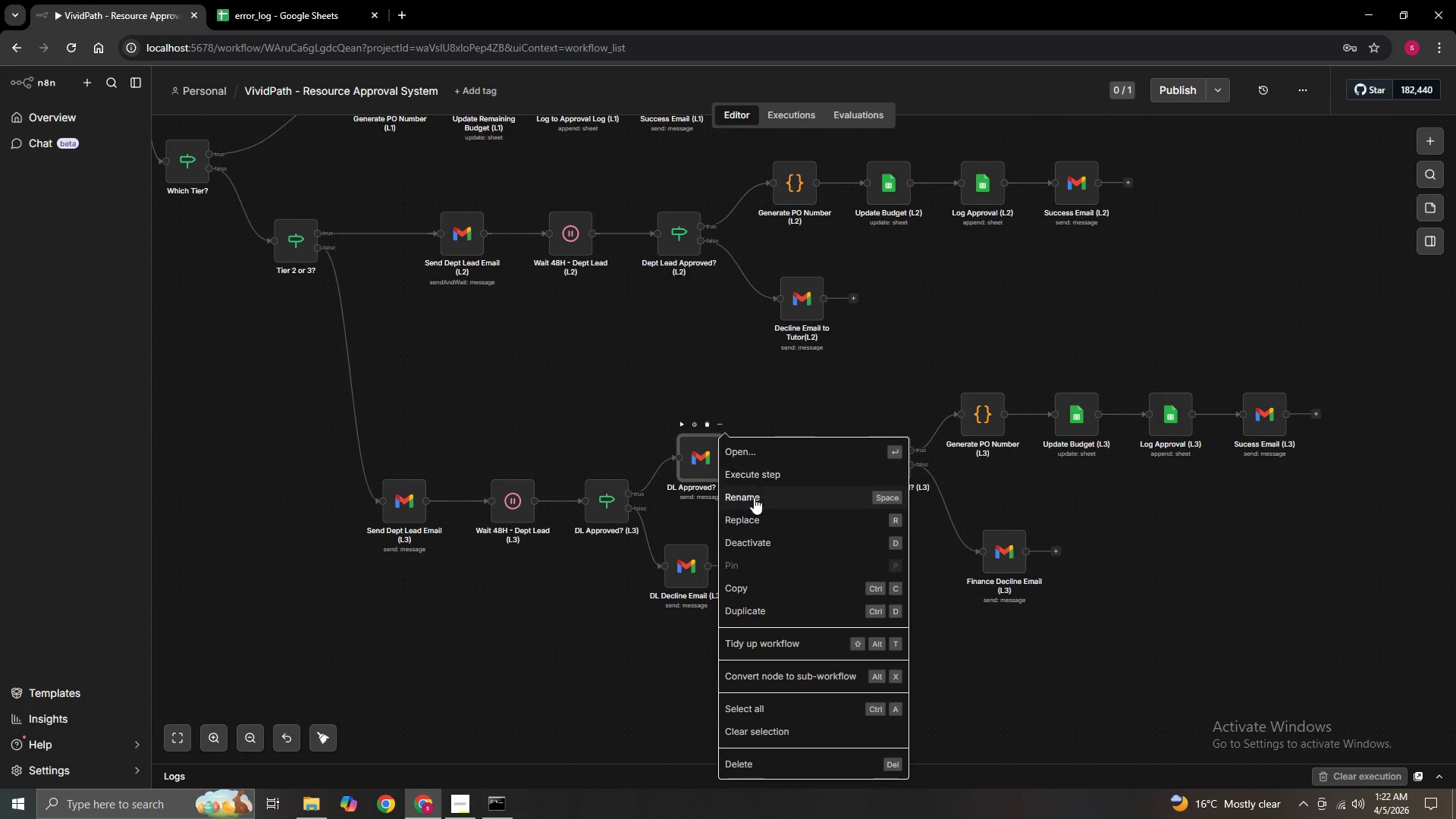 
left_click([757, 497])
 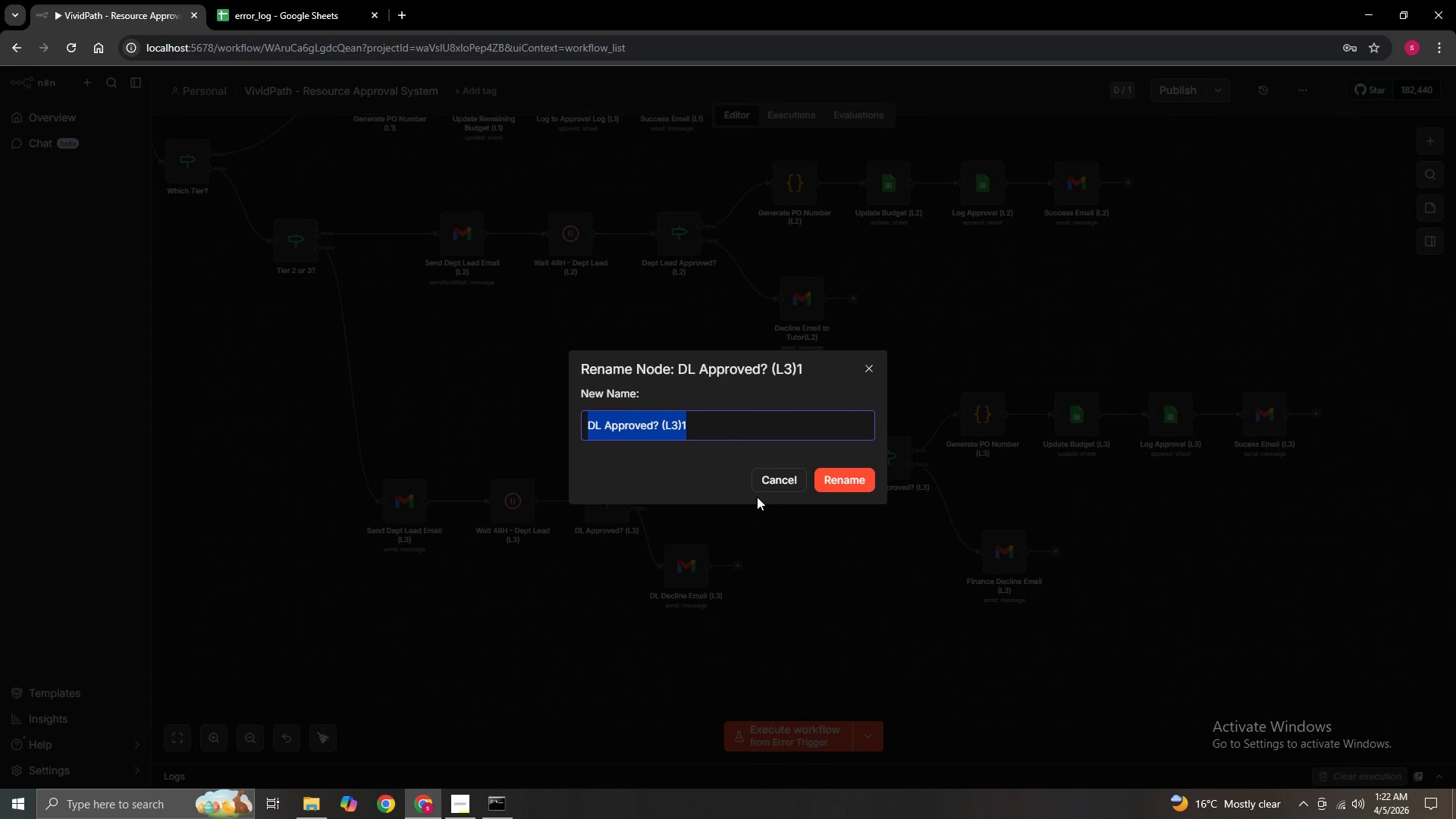 
key(ArrowRight)
 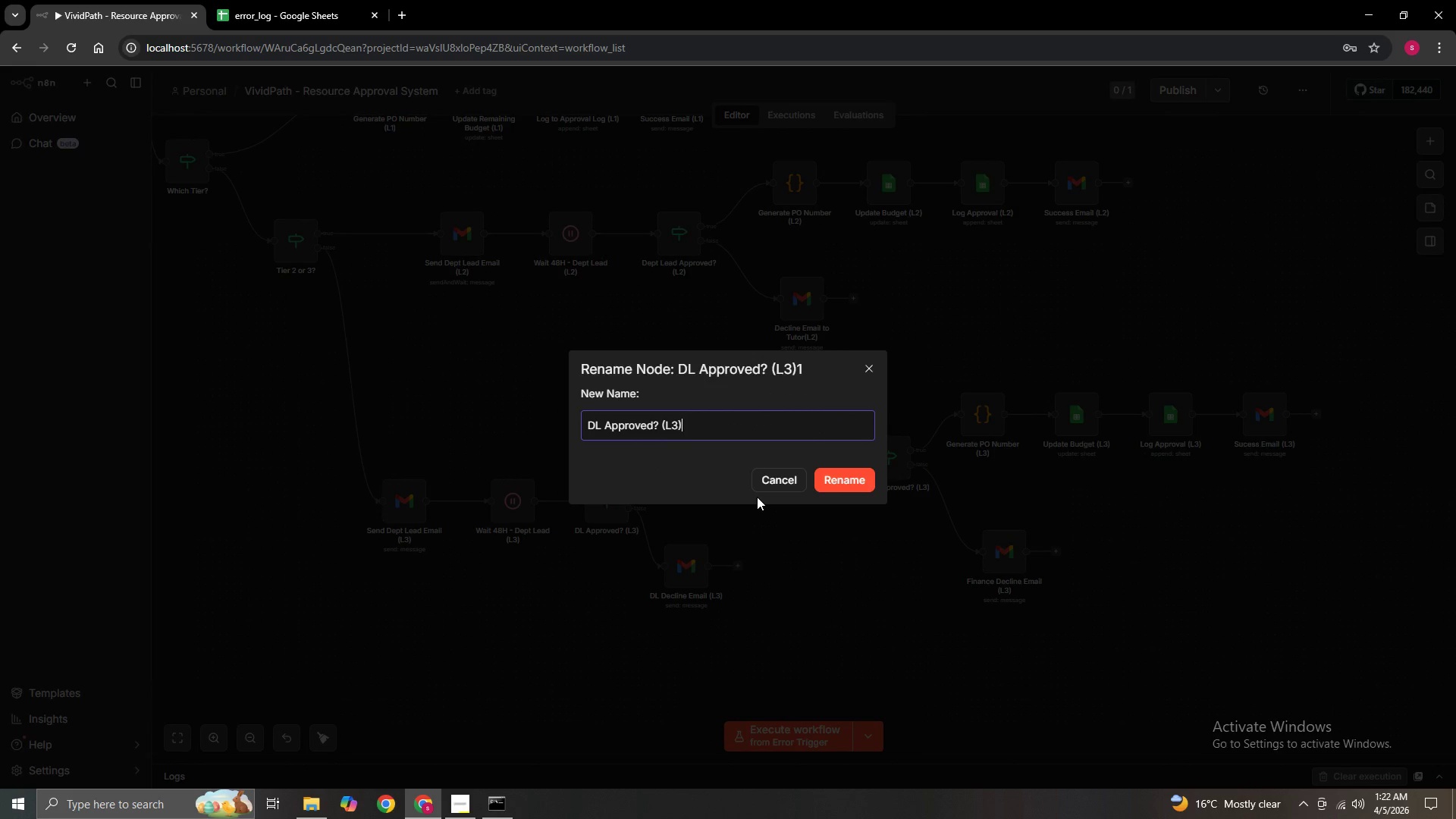 
key(Backspace)
 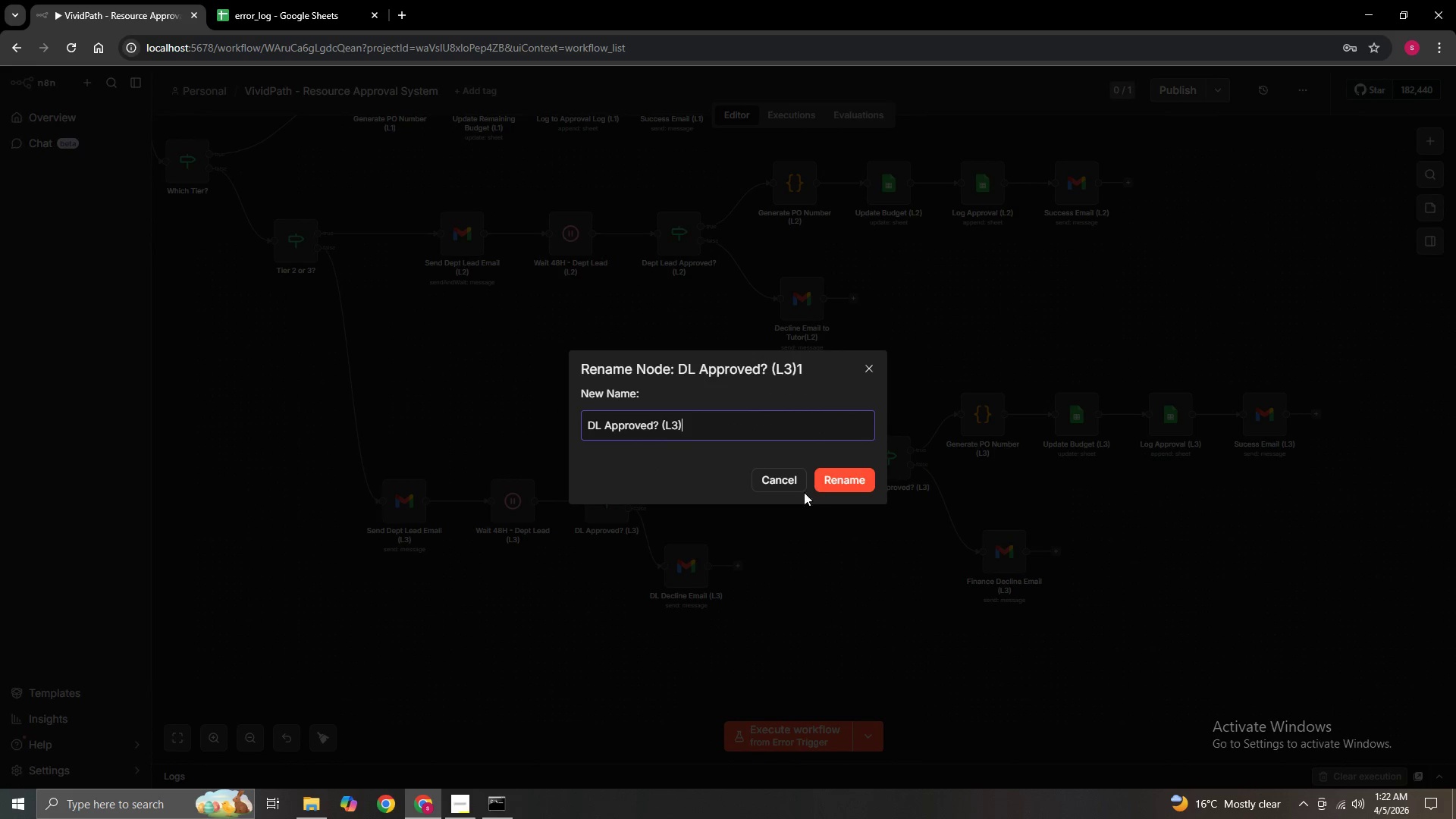 
left_click([817, 488])
 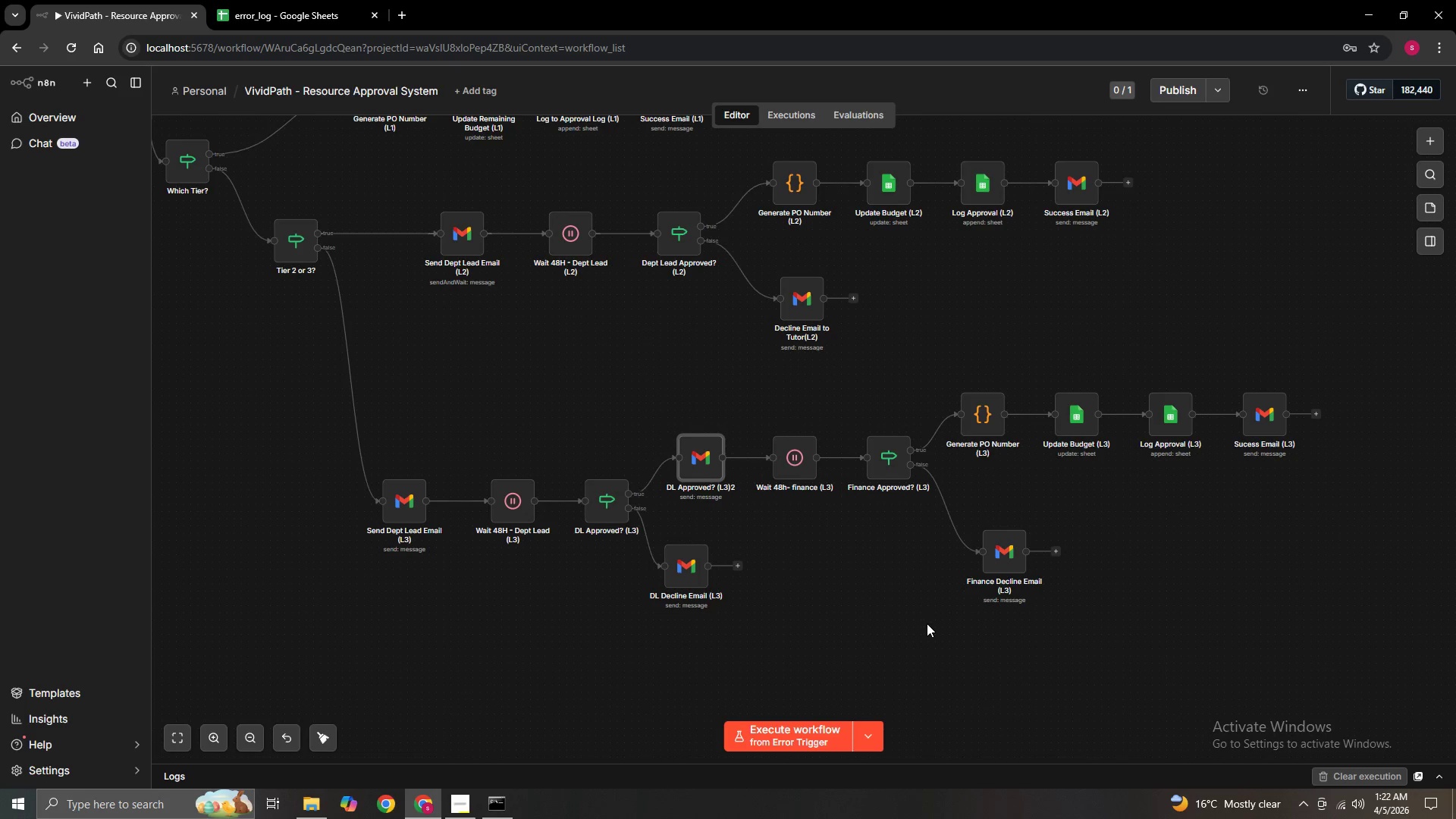 
hold_key(key=ControlLeft, duration=1.5)
left_click_drag(start_coordinate=[927, 623], to_coordinate=[948, 738])
 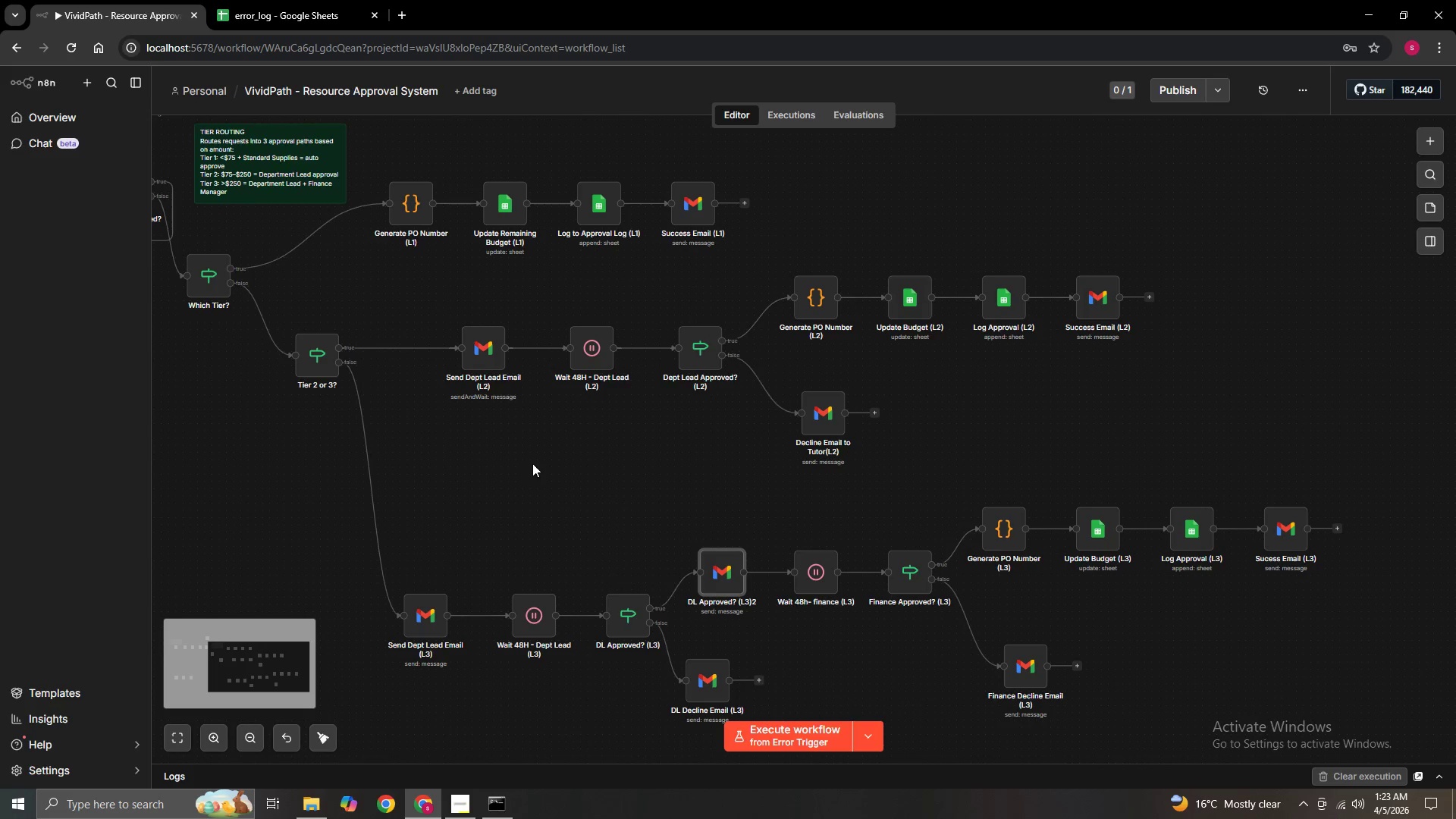 
hold_key(key=ControlLeft, duration=1.51)
 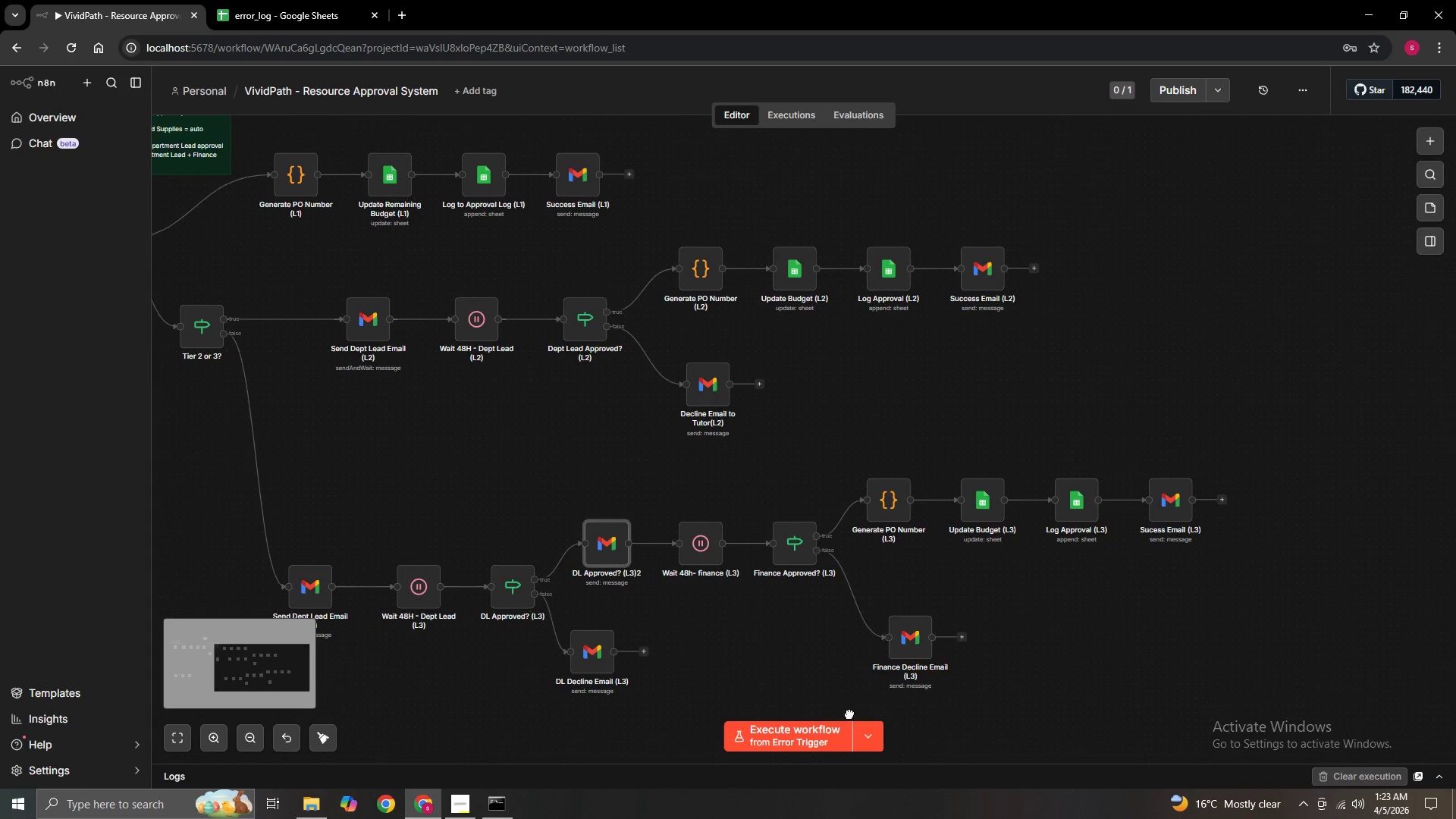 
hold_key(key=ControlLeft, duration=1.52)
 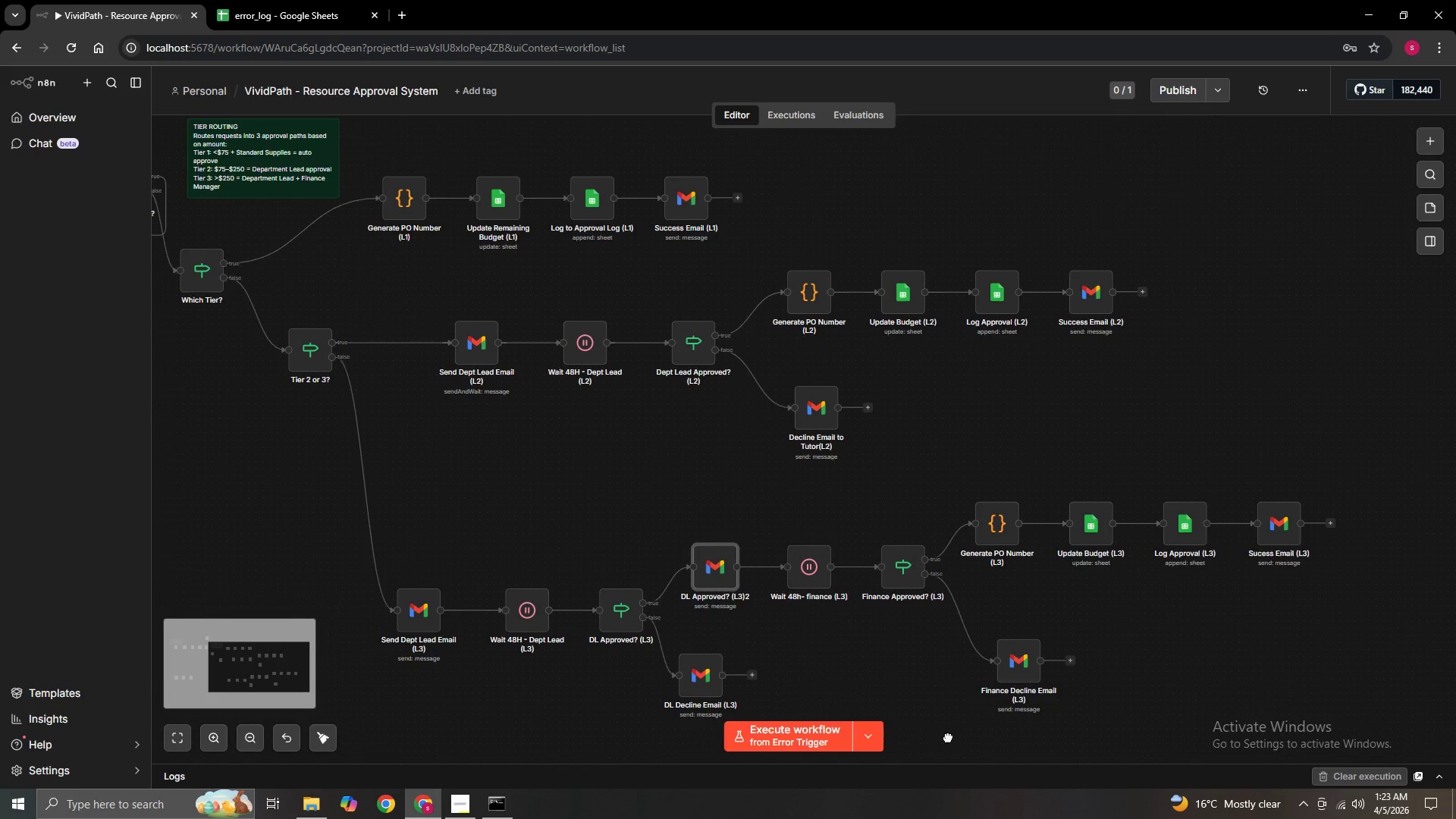 
hold_key(key=ControlLeft, duration=0.8)
 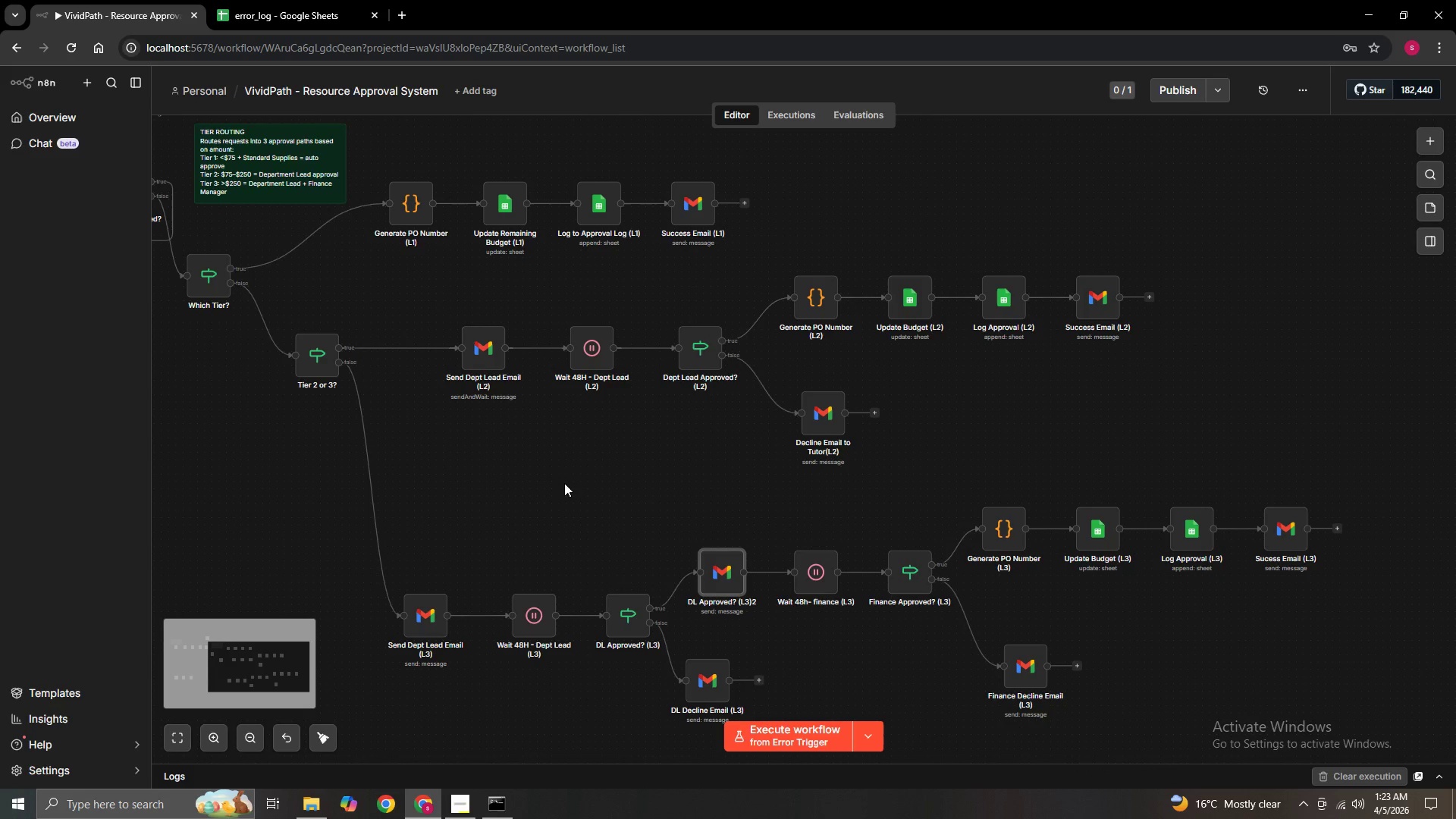 
hold_key(key=ControlLeft, duration=1.5)
left_click_drag(start_coordinate=[564, 483], to_coordinate=[902, 637])
 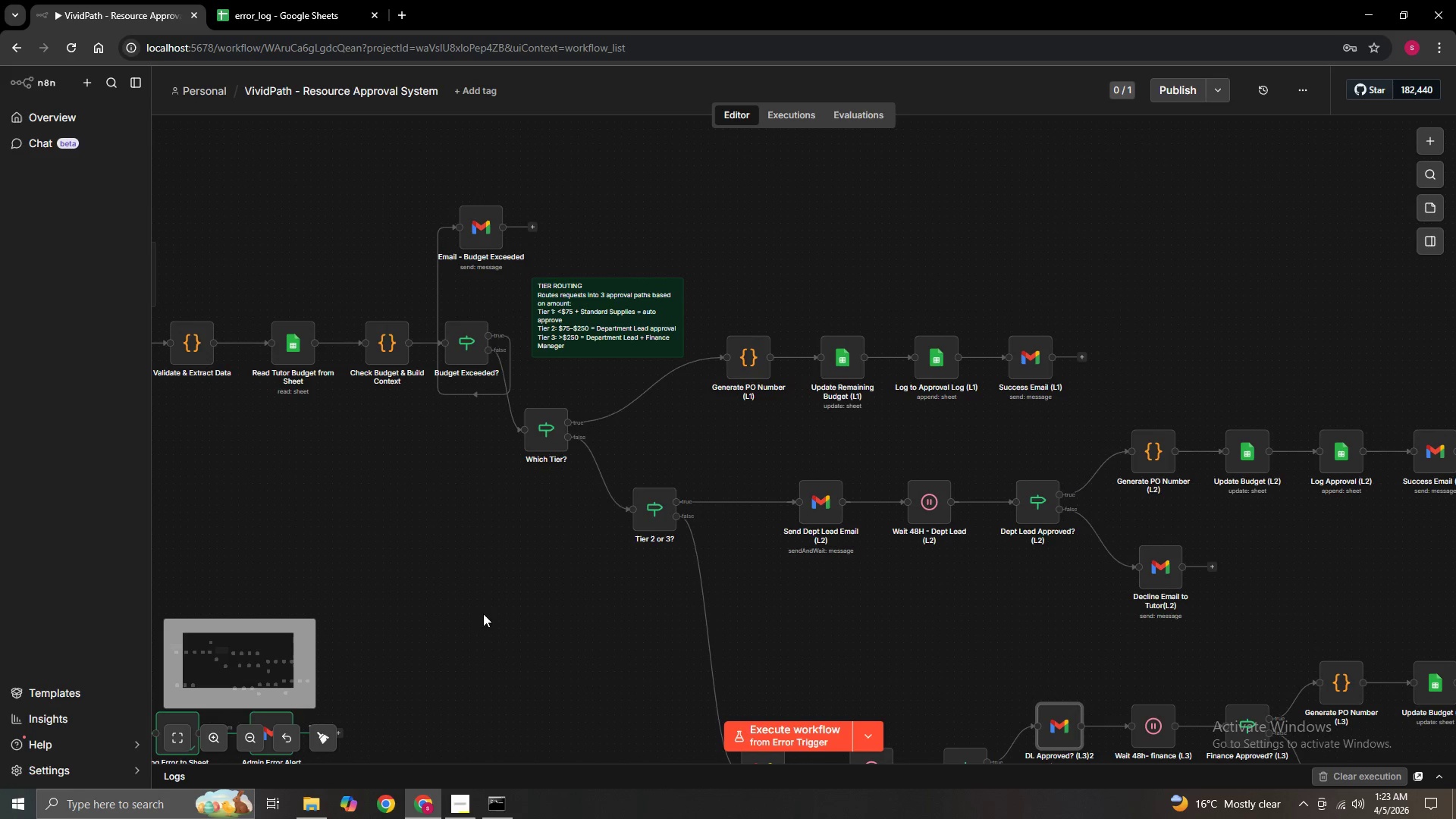 
hold_key(key=ControlLeft, duration=1.16)
 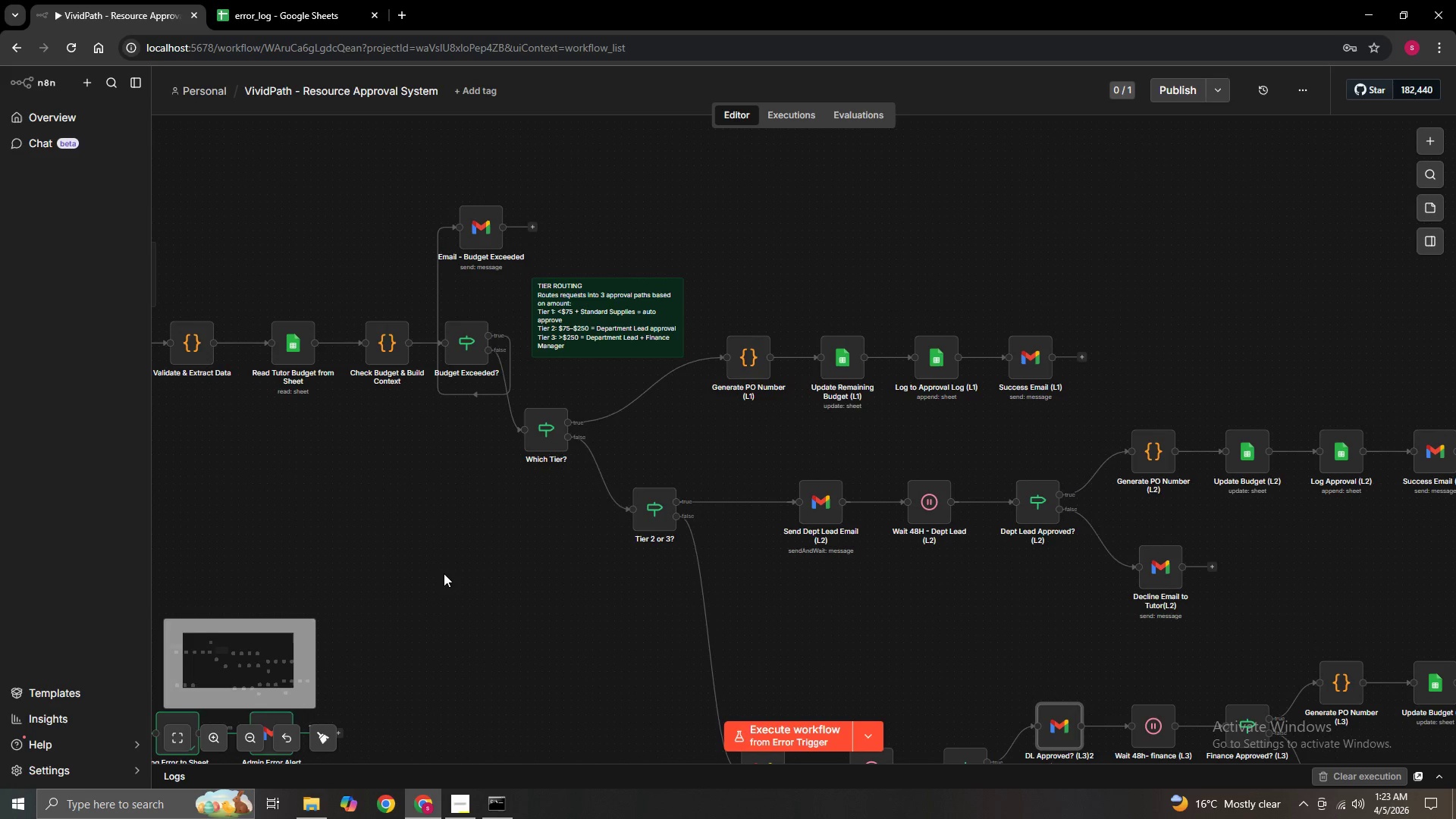 
hold_key(key=ControlLeft, duration=1.5)
left_click_drag(start_coordinate=[444, 575], to_coordinate=[730, 497])
 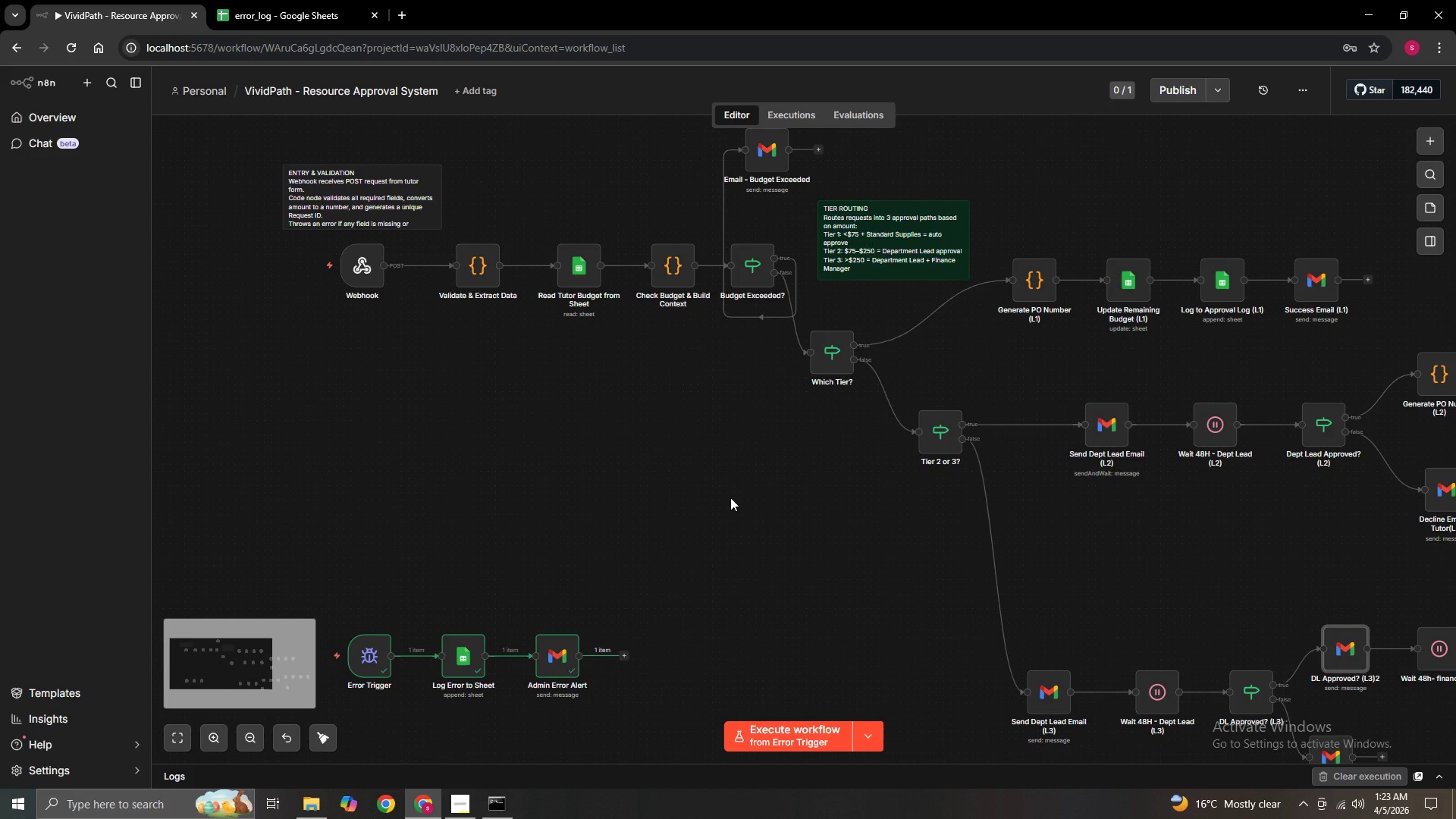 
hold_key(key=ControlLeft, duration=1.5)
 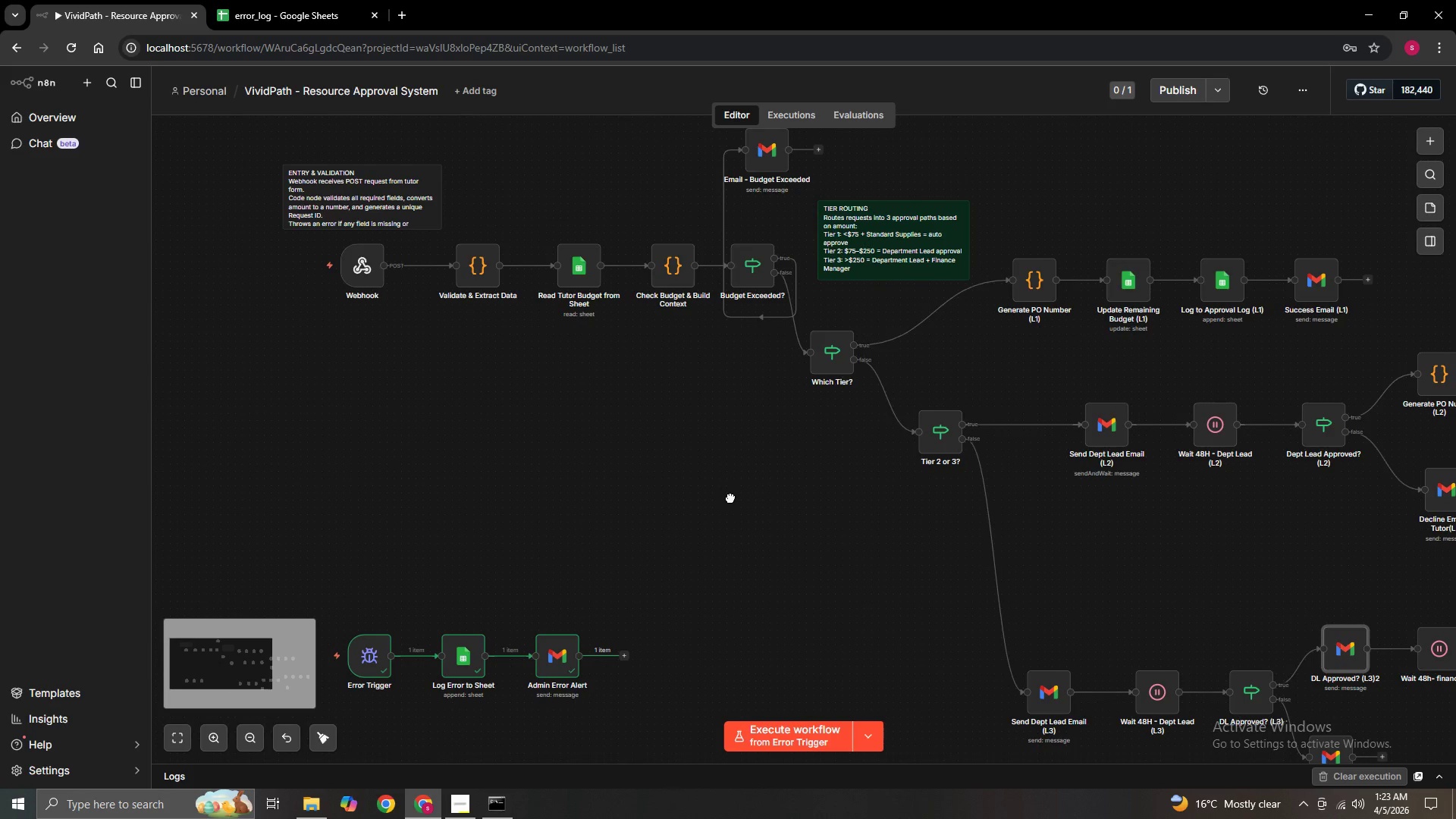 
hold_key(key=ControlLeft, duration=0.92)
 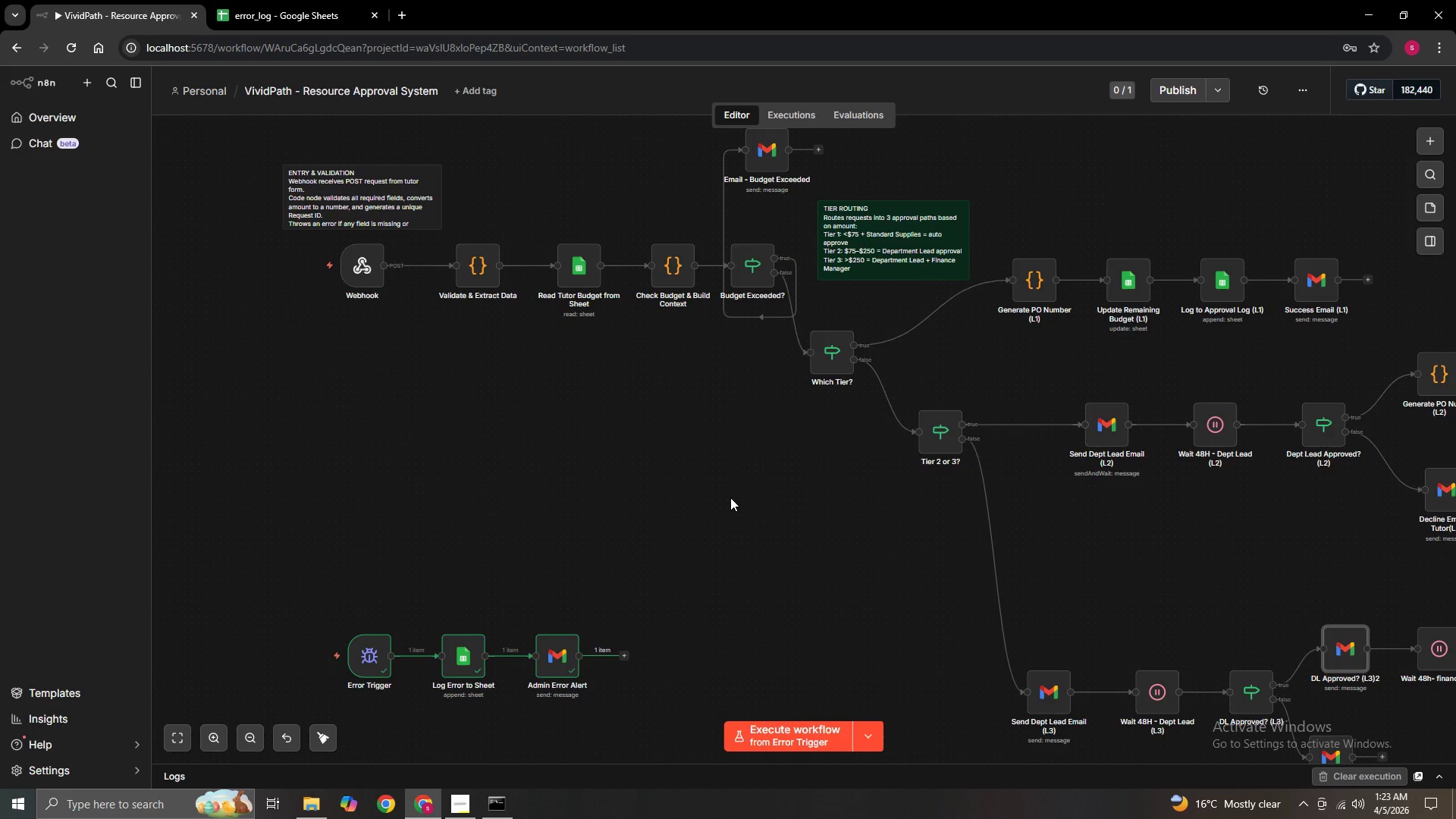 
wait(7.34)
 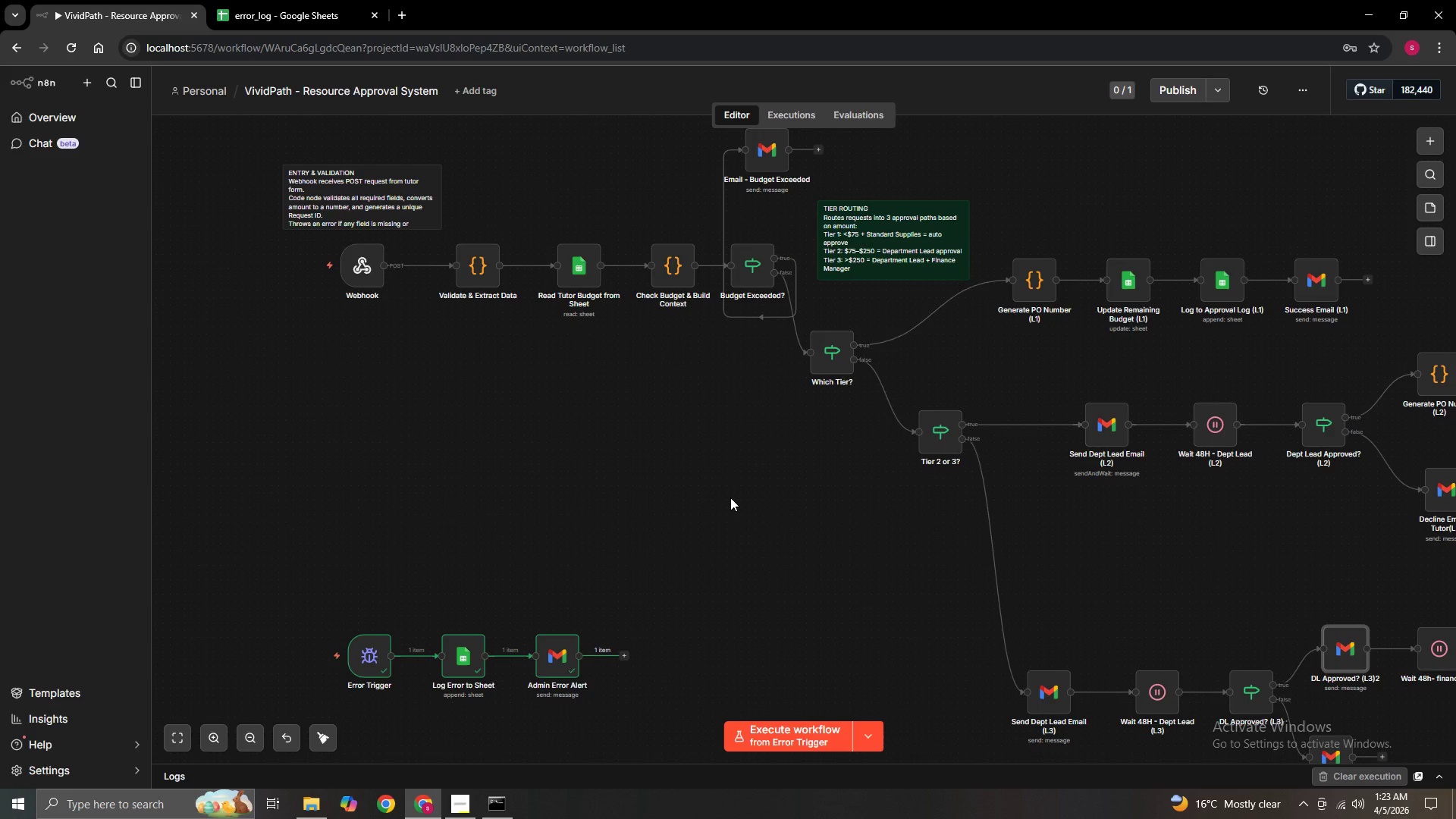 
scroll: coordinate [429, 468], scroll_direction: up, amount: 2.0
 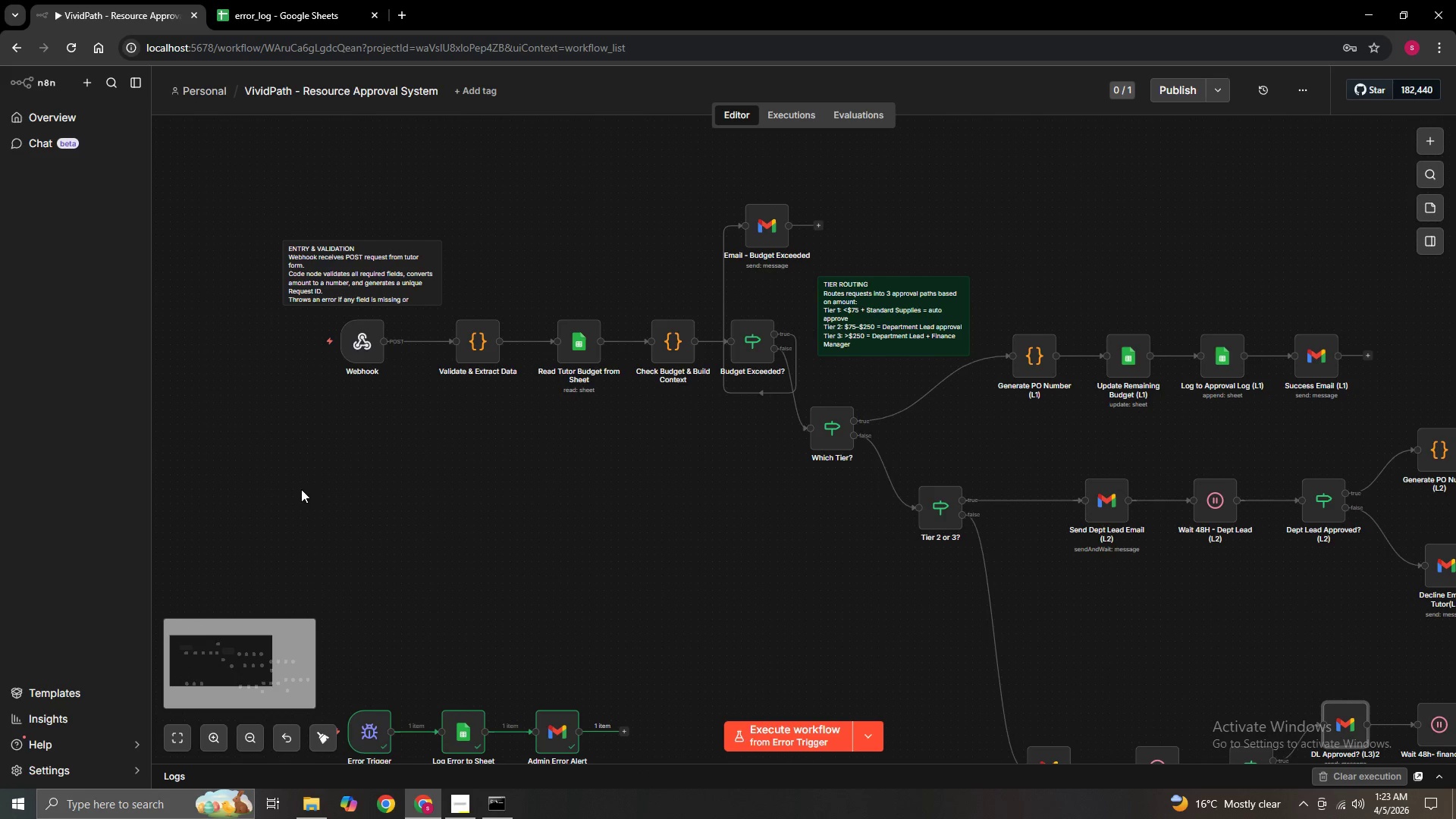 
hold_key(key=ControlLeft, duration=1.51)
left_click_drag(start_coordinate=[297, 489], to_coordinate=[541, 642])
 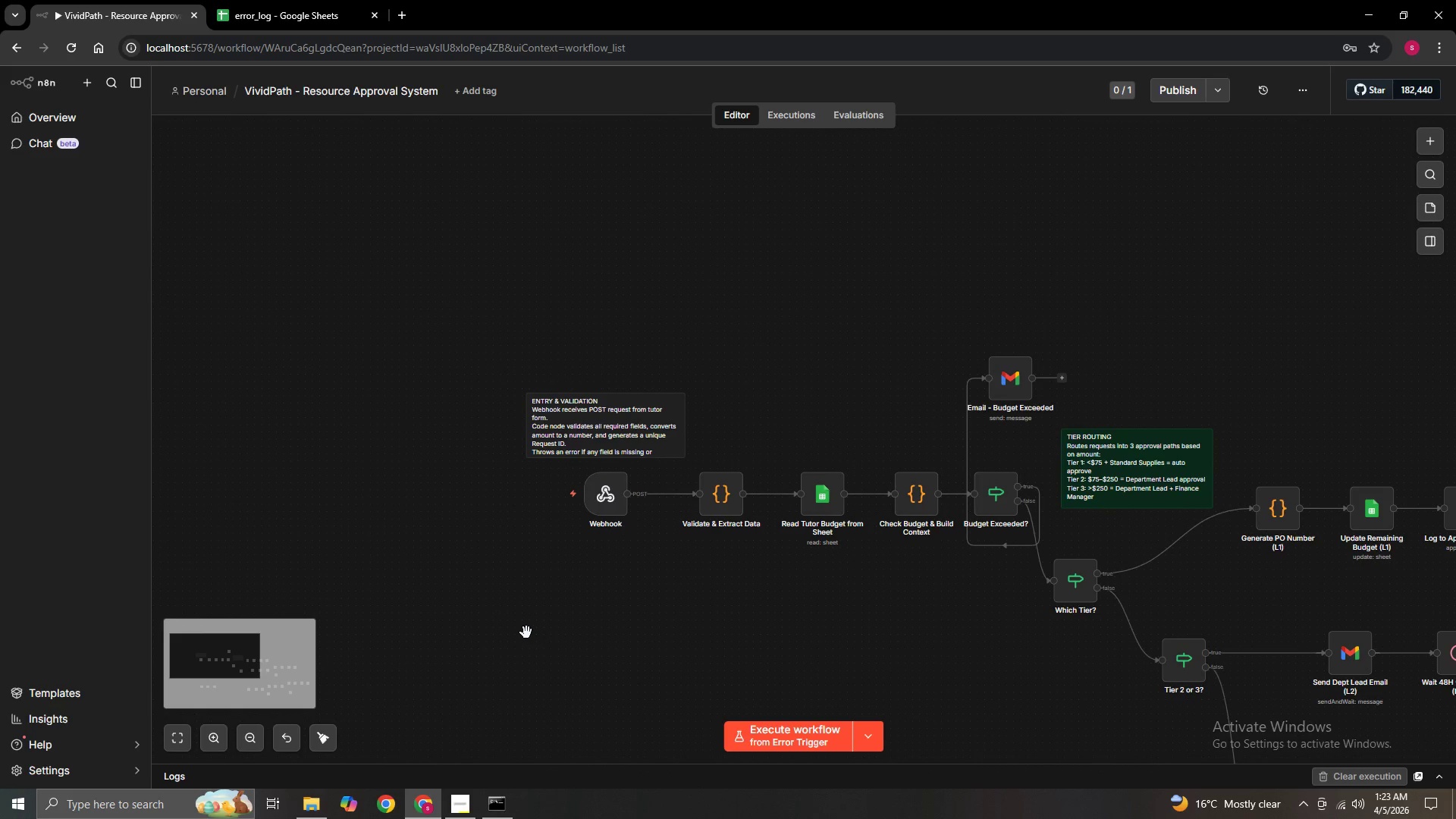 
hold_key(key=ControlLeft, duration=1.5)
left_click_drag(start_coordinate=[501, 615], to_coordinate=[495, 715])
 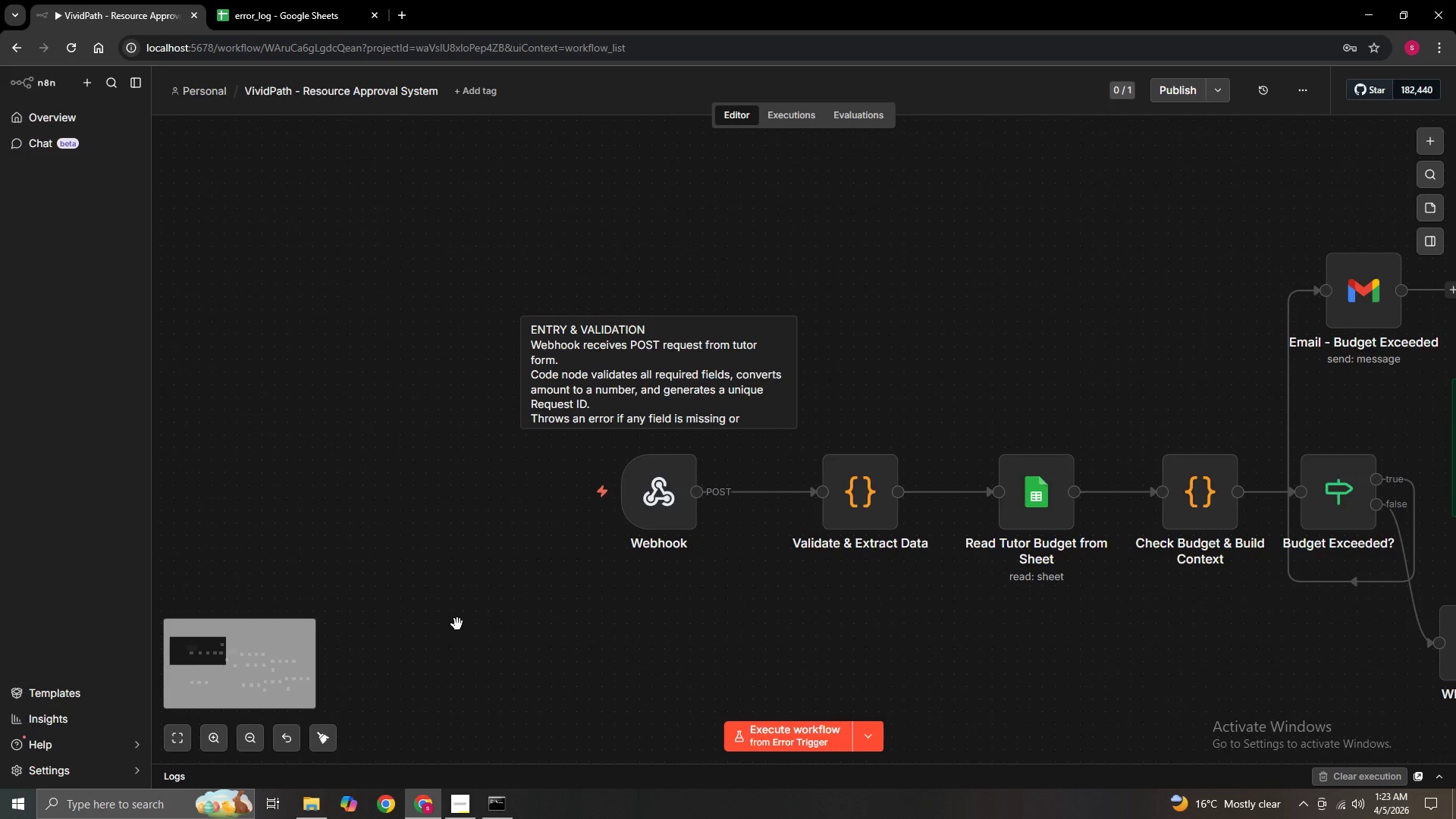 
scroll: coordinate [526, 632], scroll_direction: up, amount: 4.0
 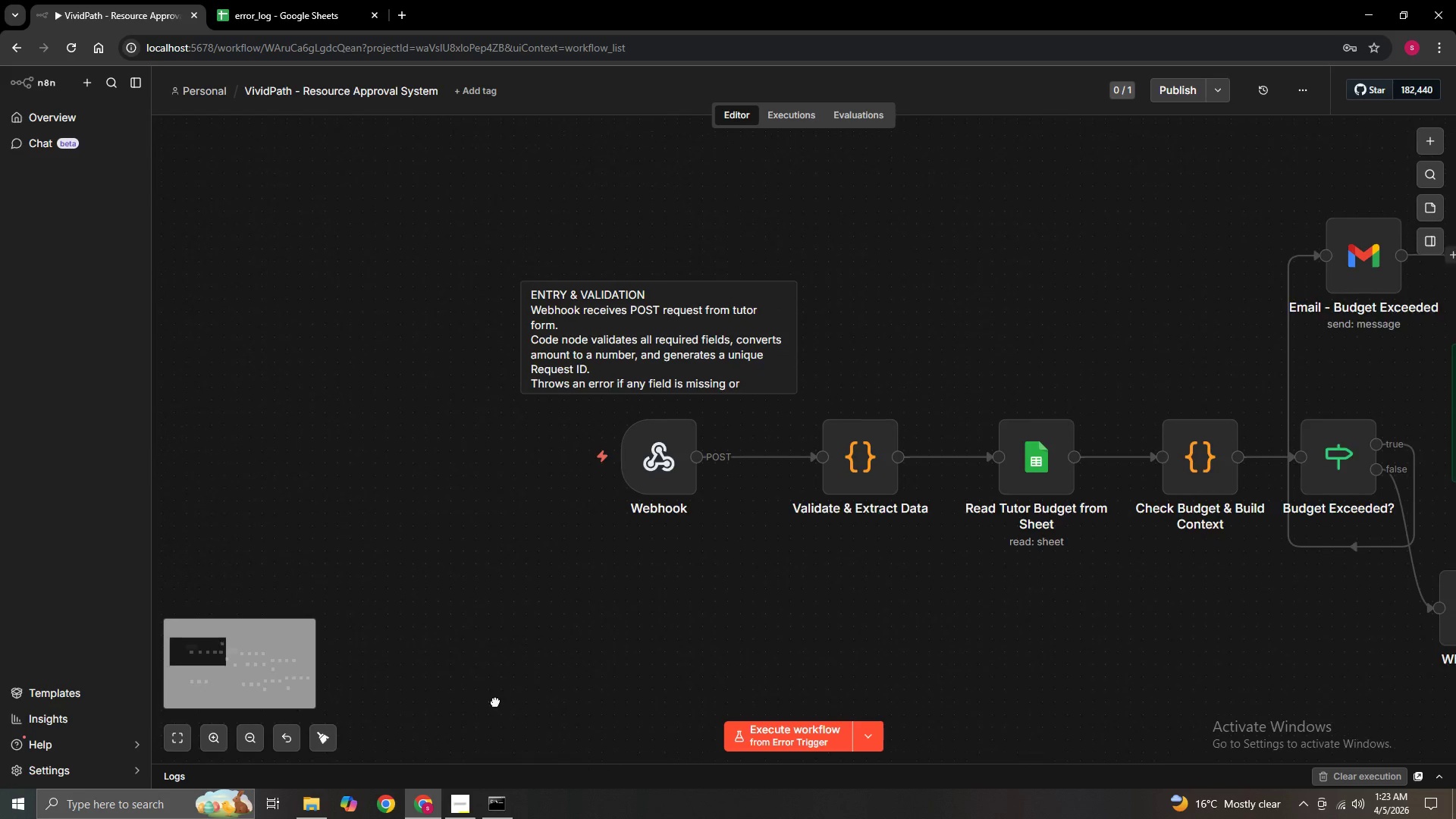 
hold_key(key=ControlLeft, duration=0.53)
scroll: coordinate [457, 624], scroll_direction: down, amount: 2.0
 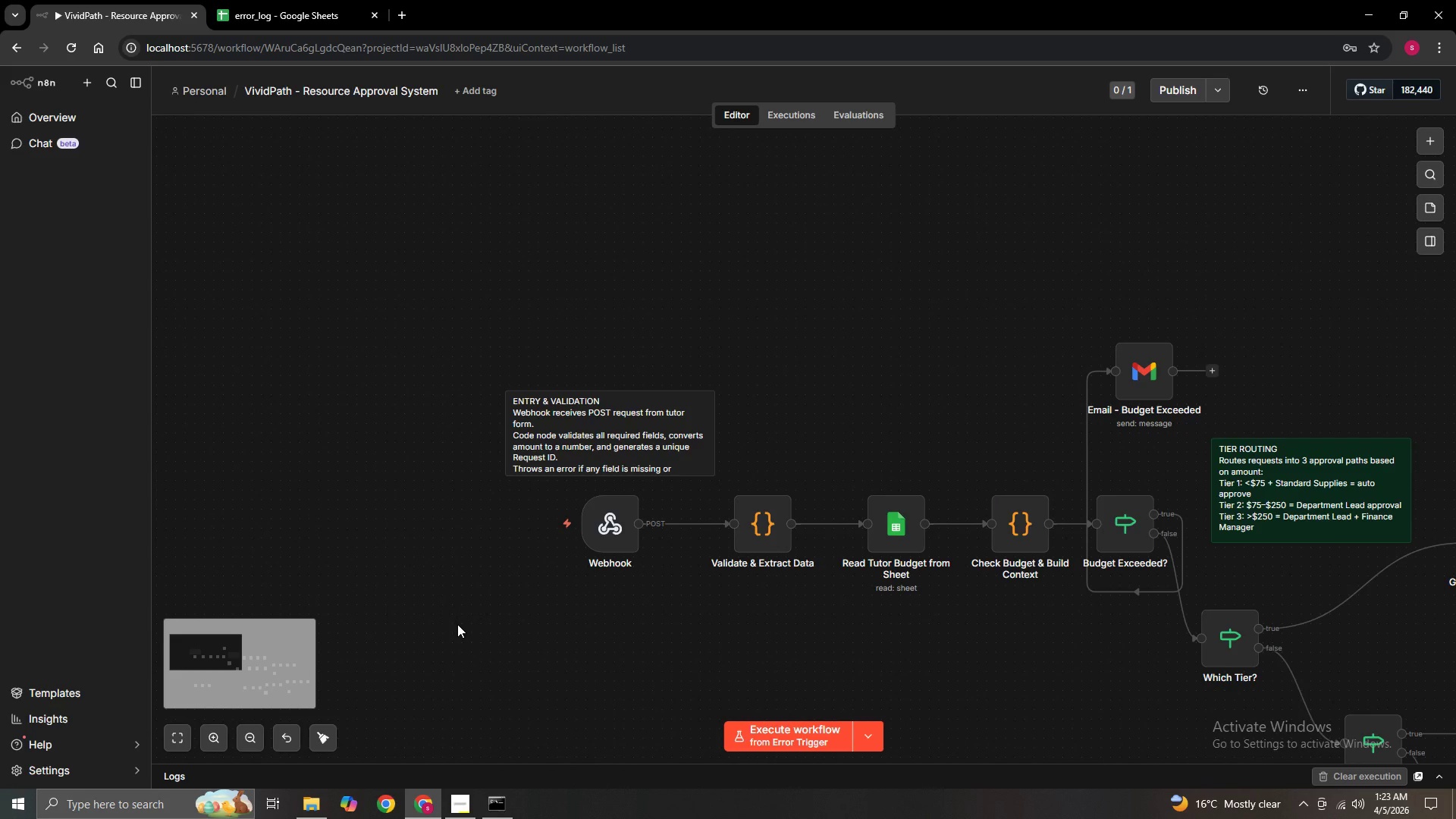 
wait(110.64)
 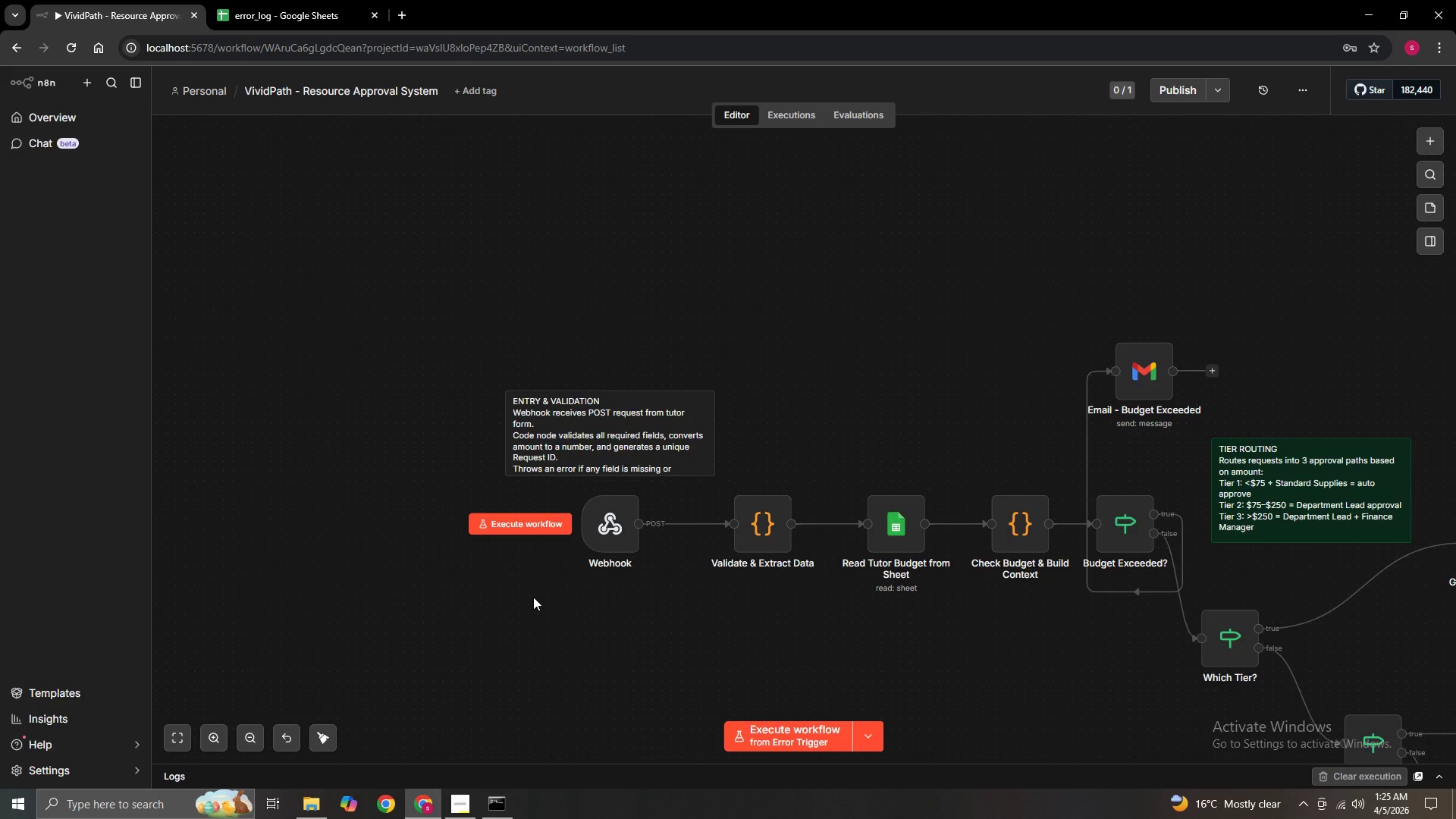 
left_click([505, 252])
 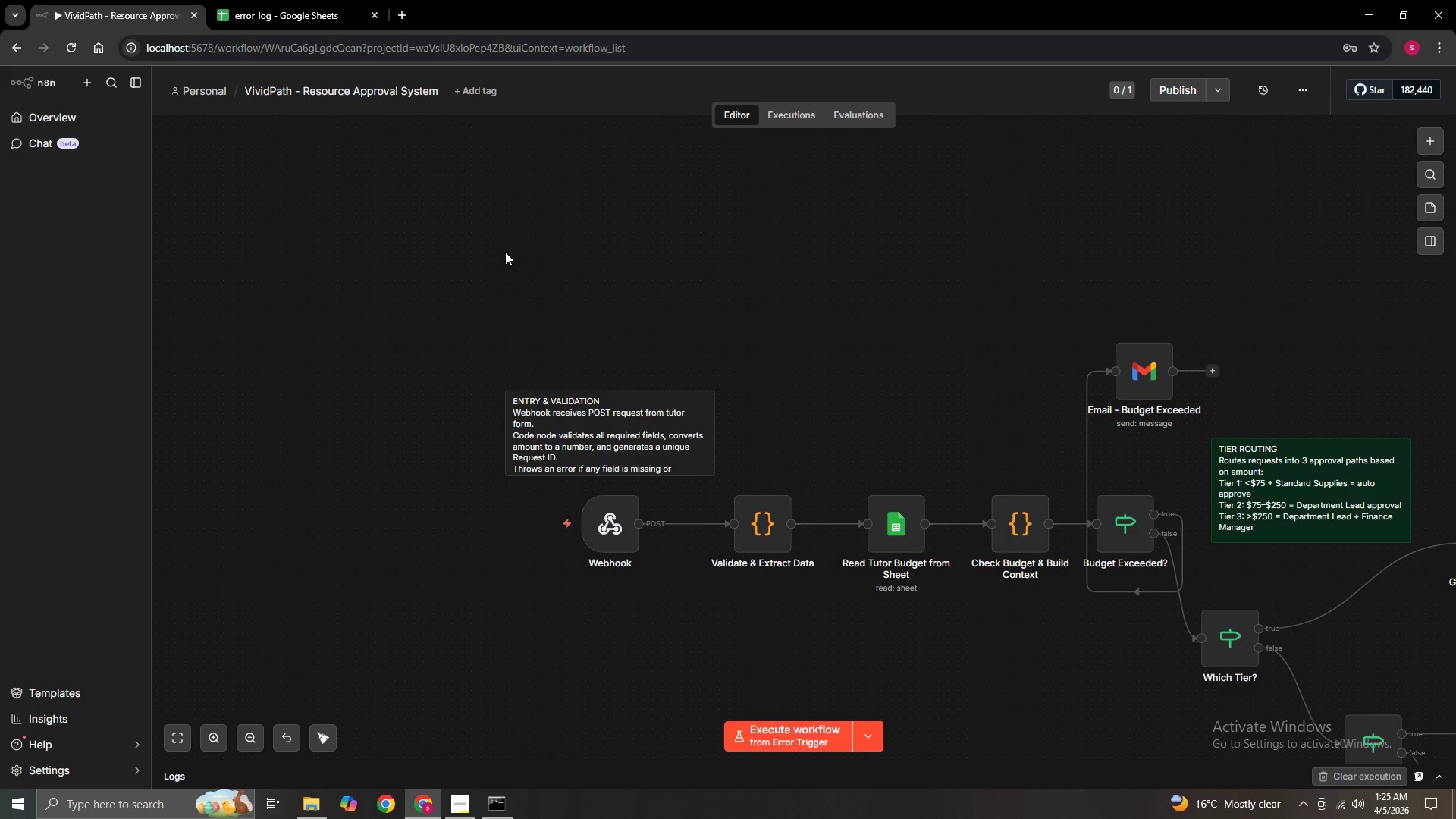 
right_click([505, 252])
 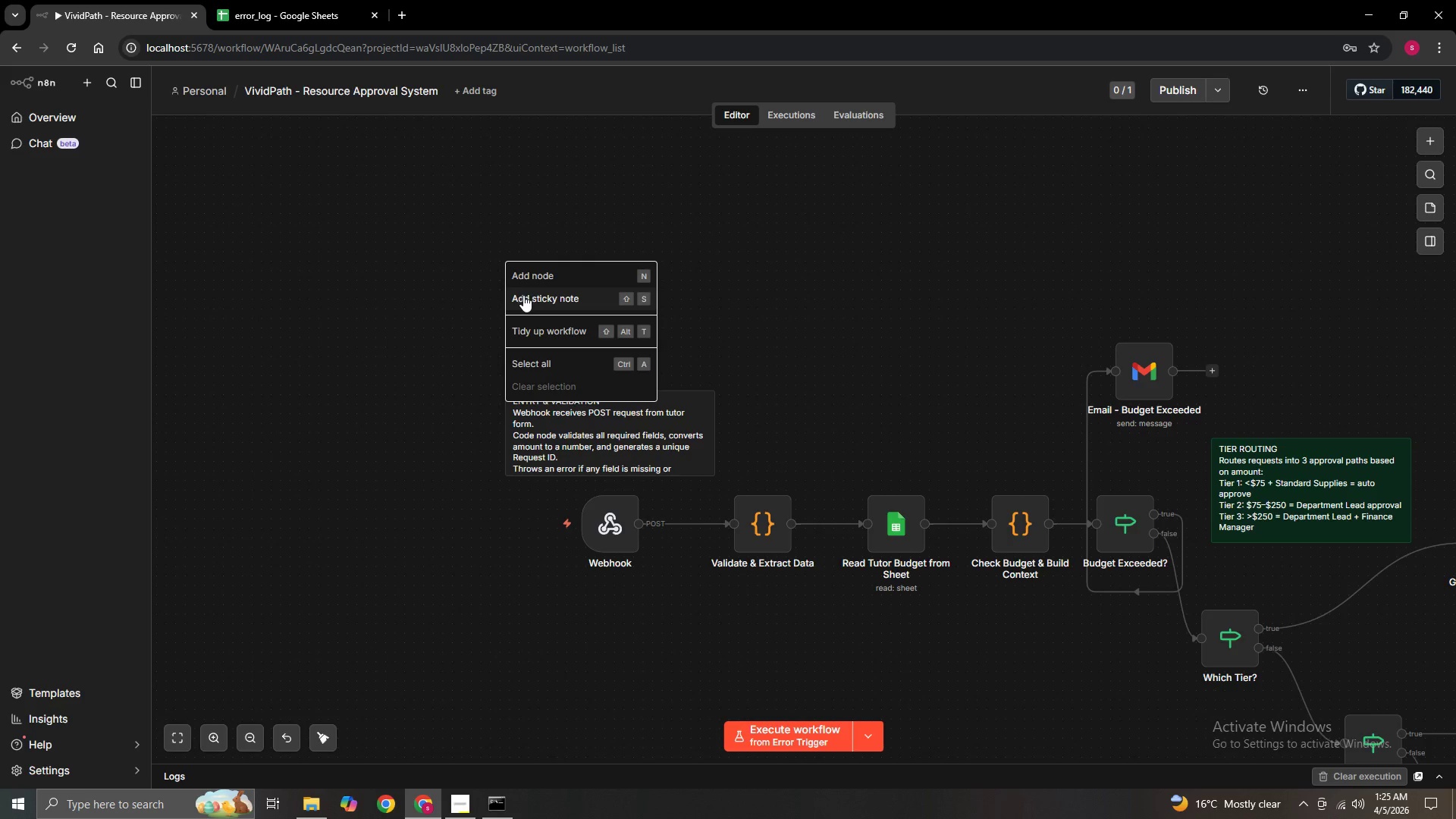 
left_click([523, 295])
 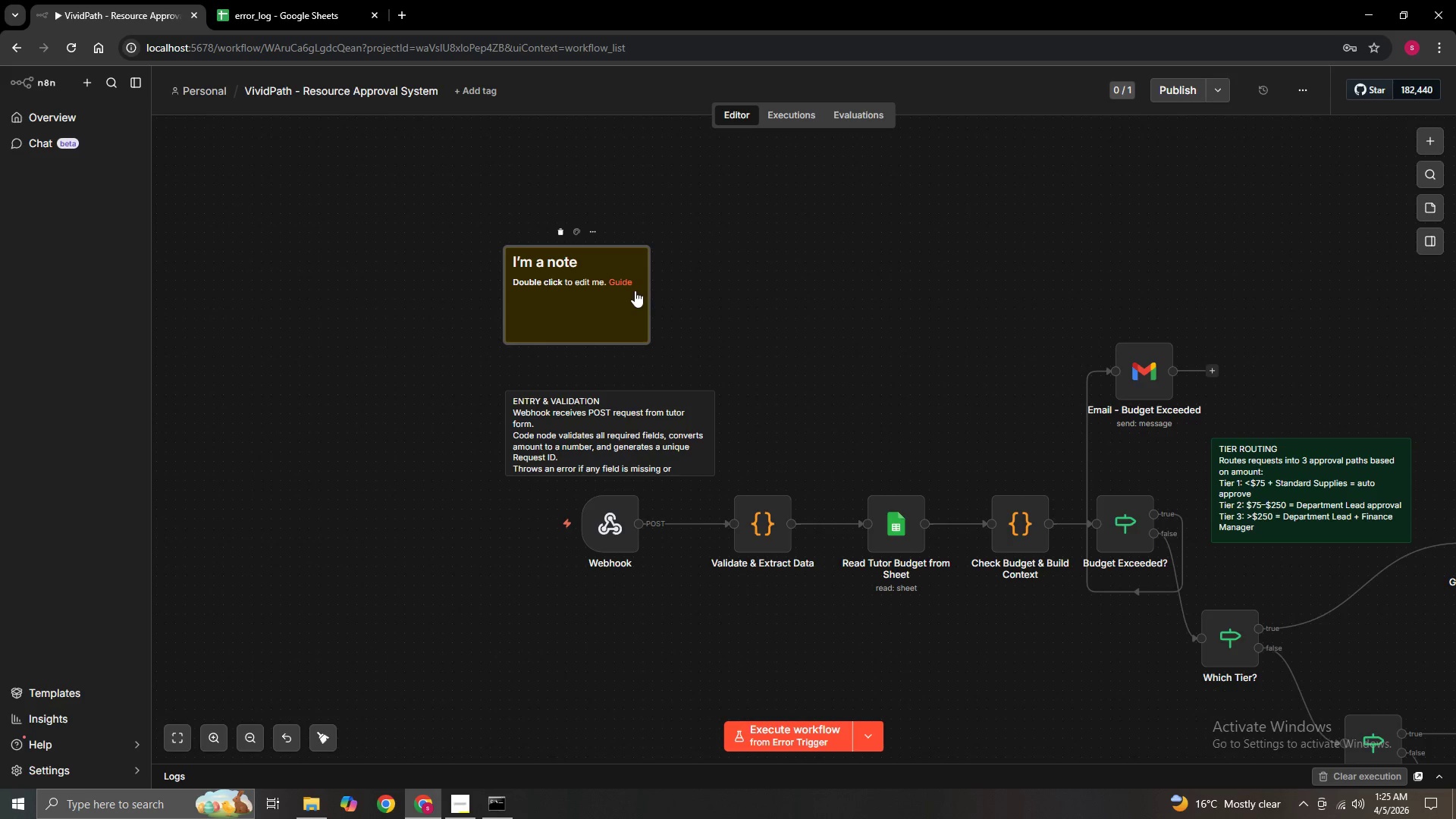 
double_click([627, 294])
 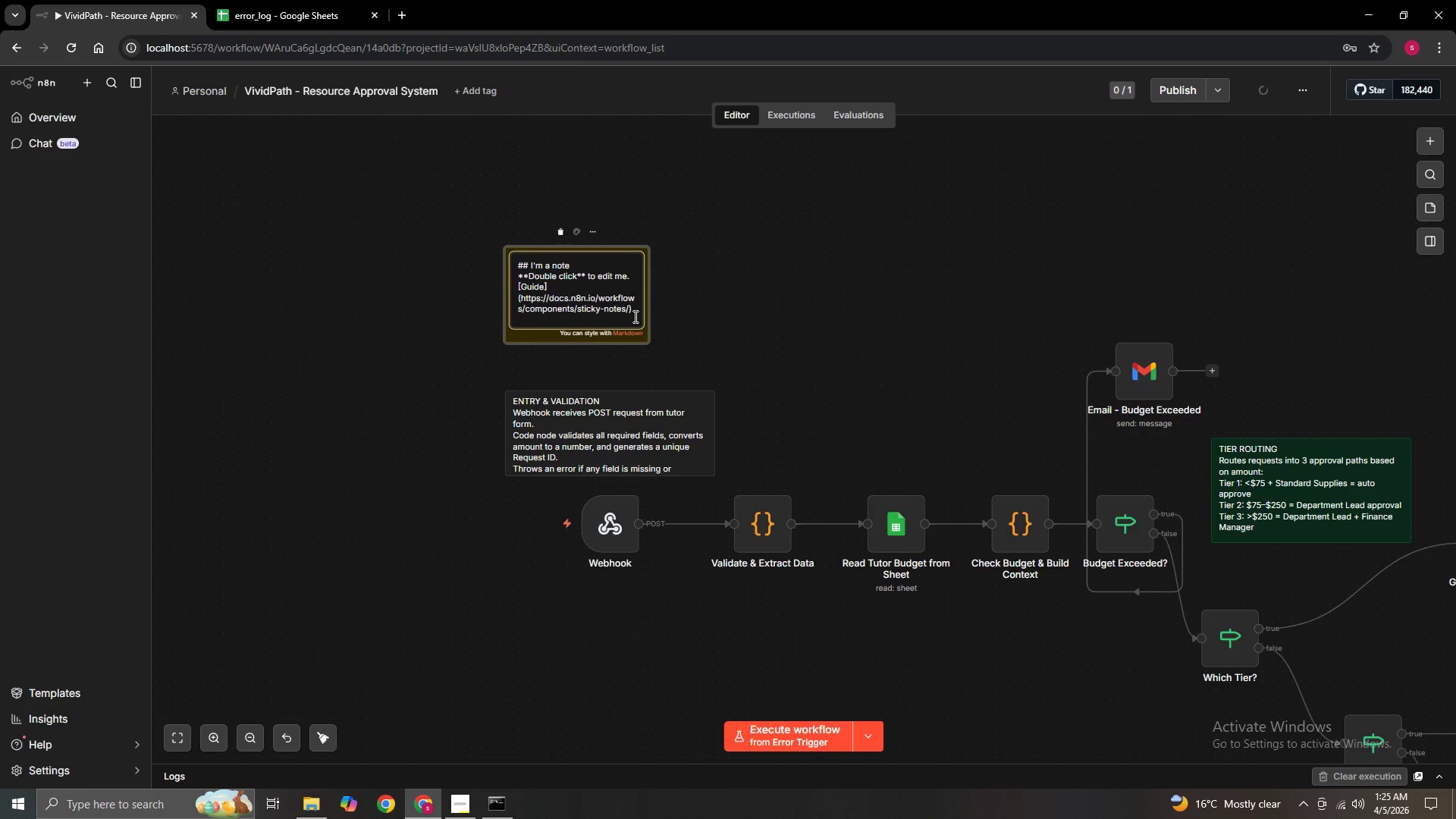 
hold_key(key=Backspace, duration=1.5)
 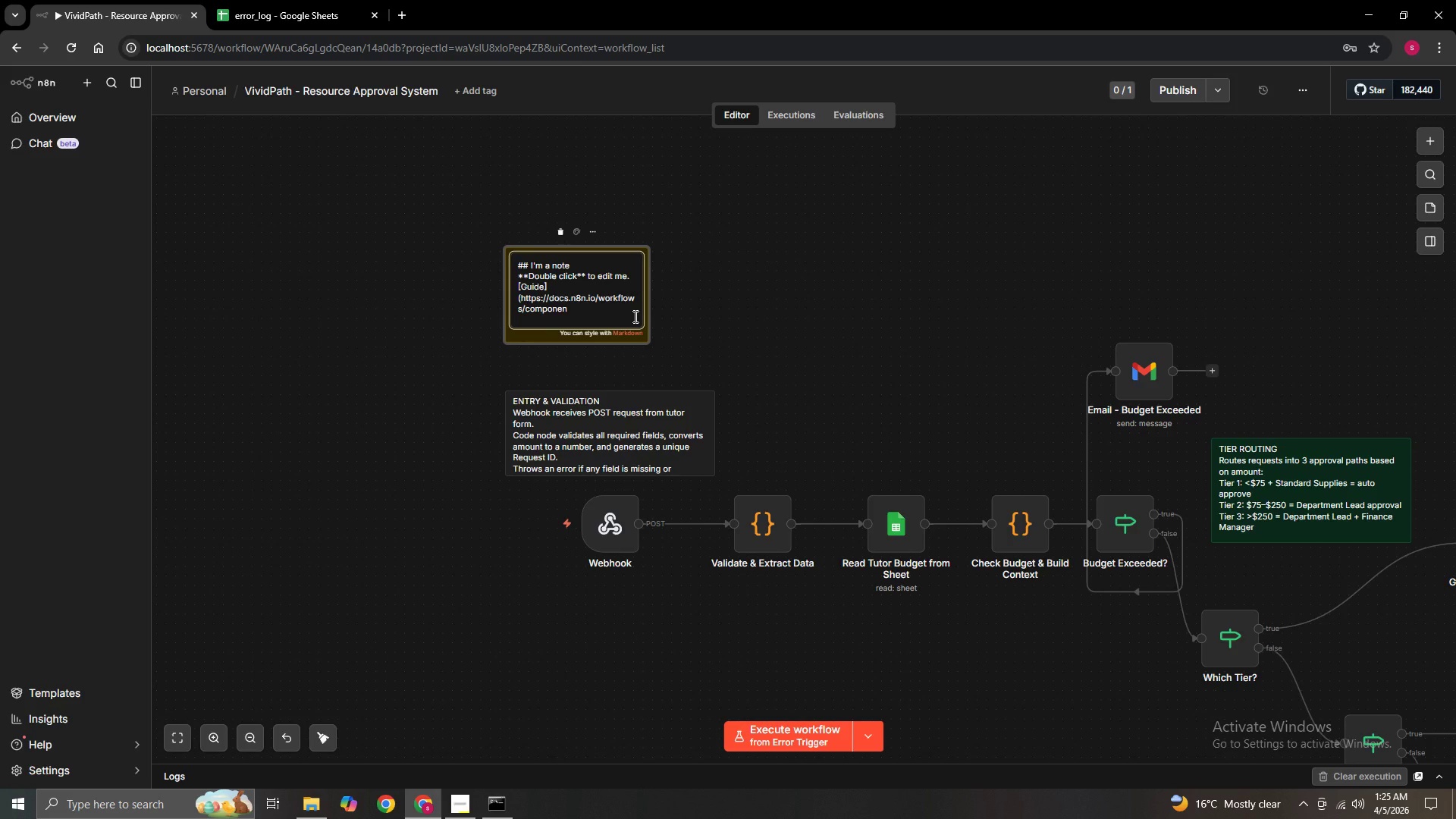 
hold_key(key=Backspace, duration=1.52)
 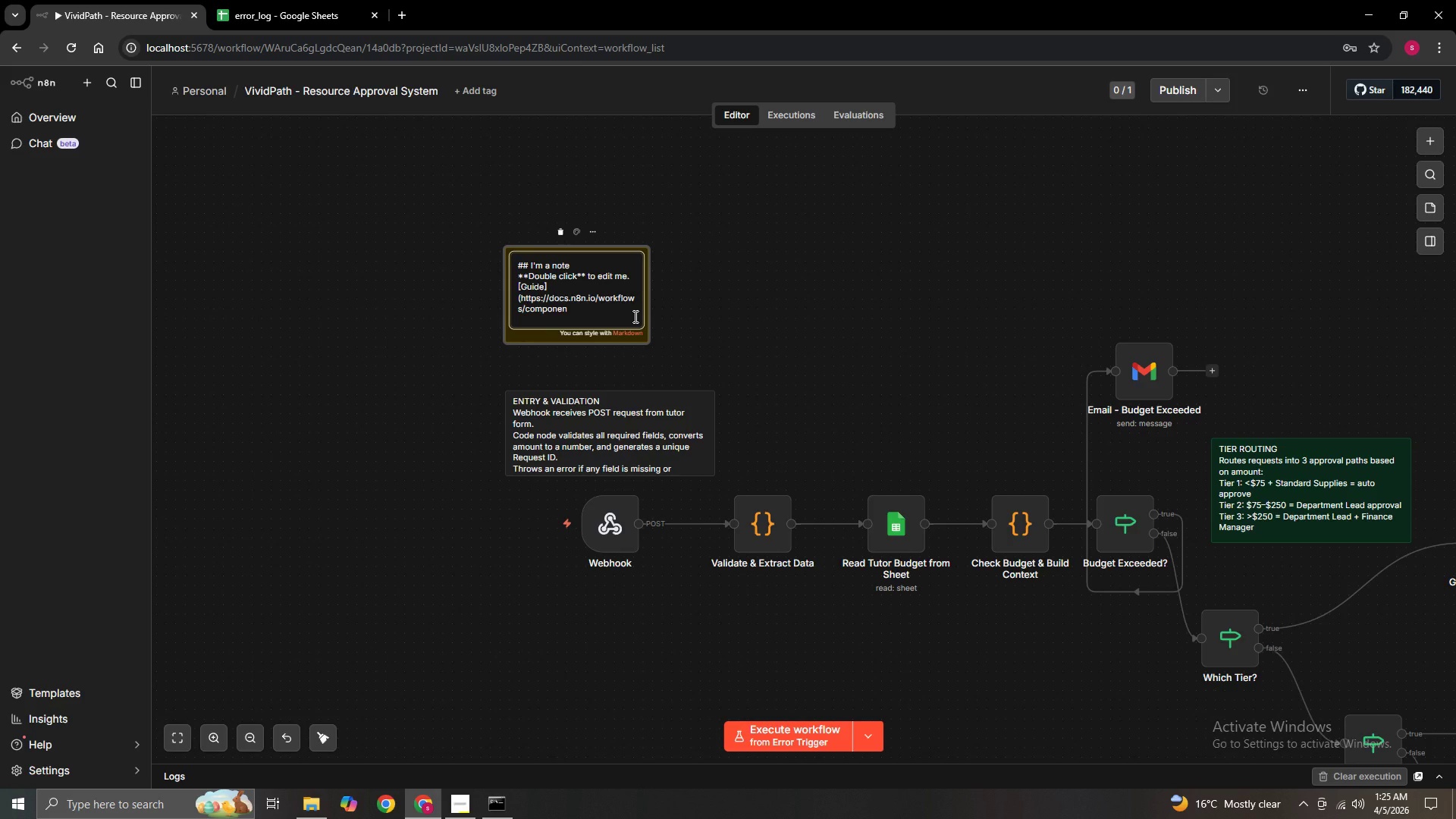 
hold_key(key=Backspace, duration=0.33)
 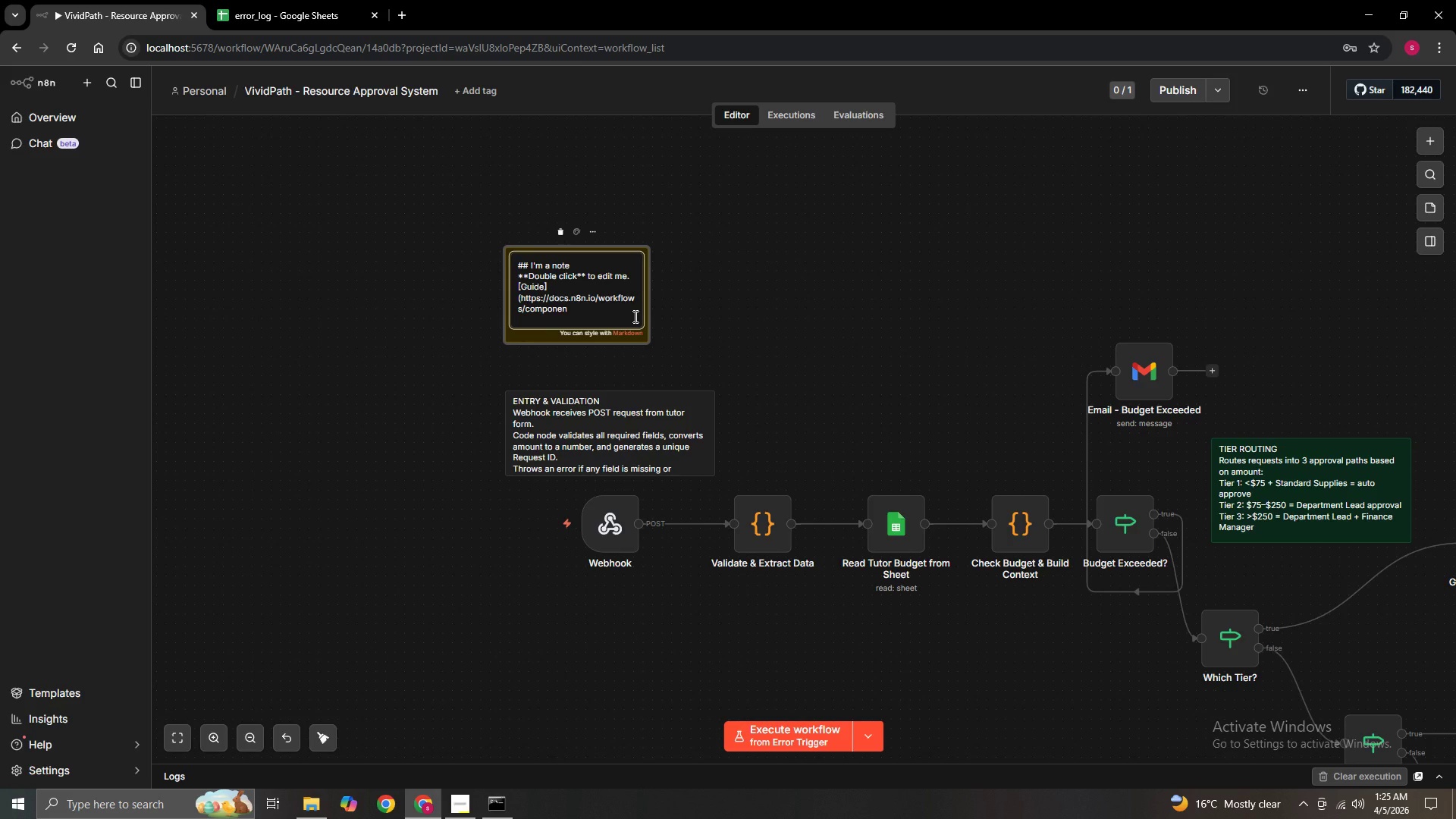 
key(Backspace)
 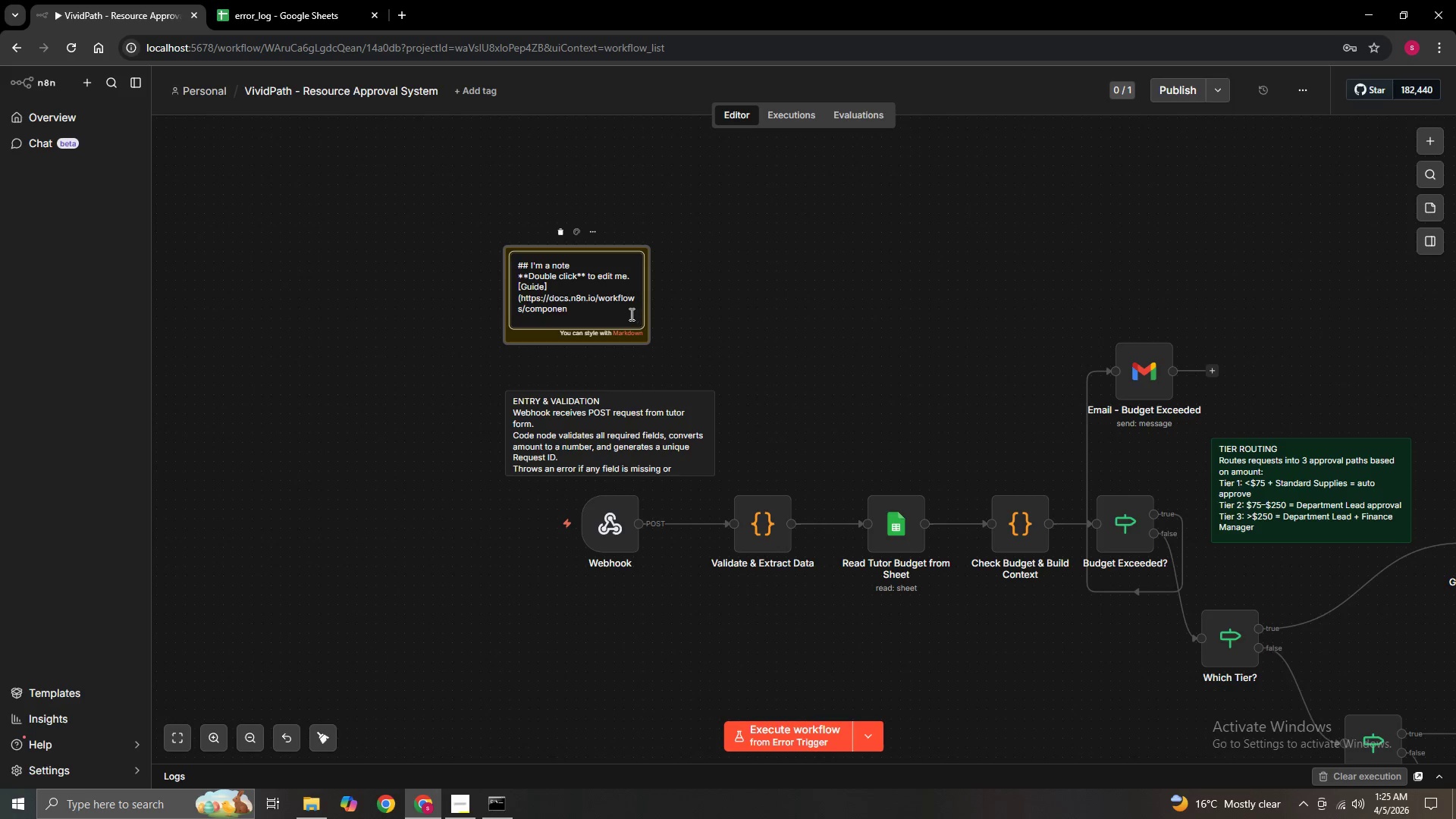 
left_click([607, 313])
 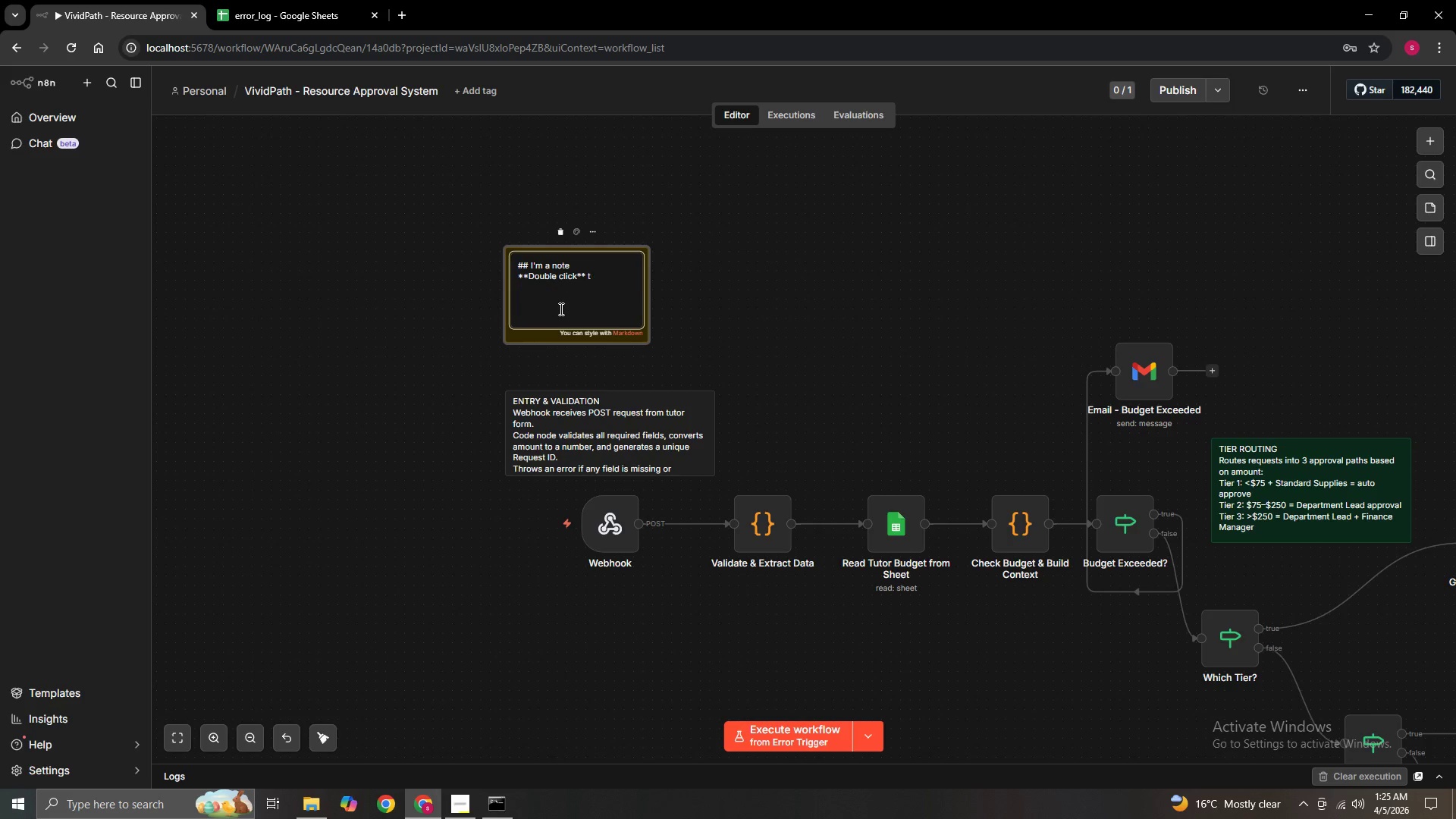 
left_click([560, 309])
 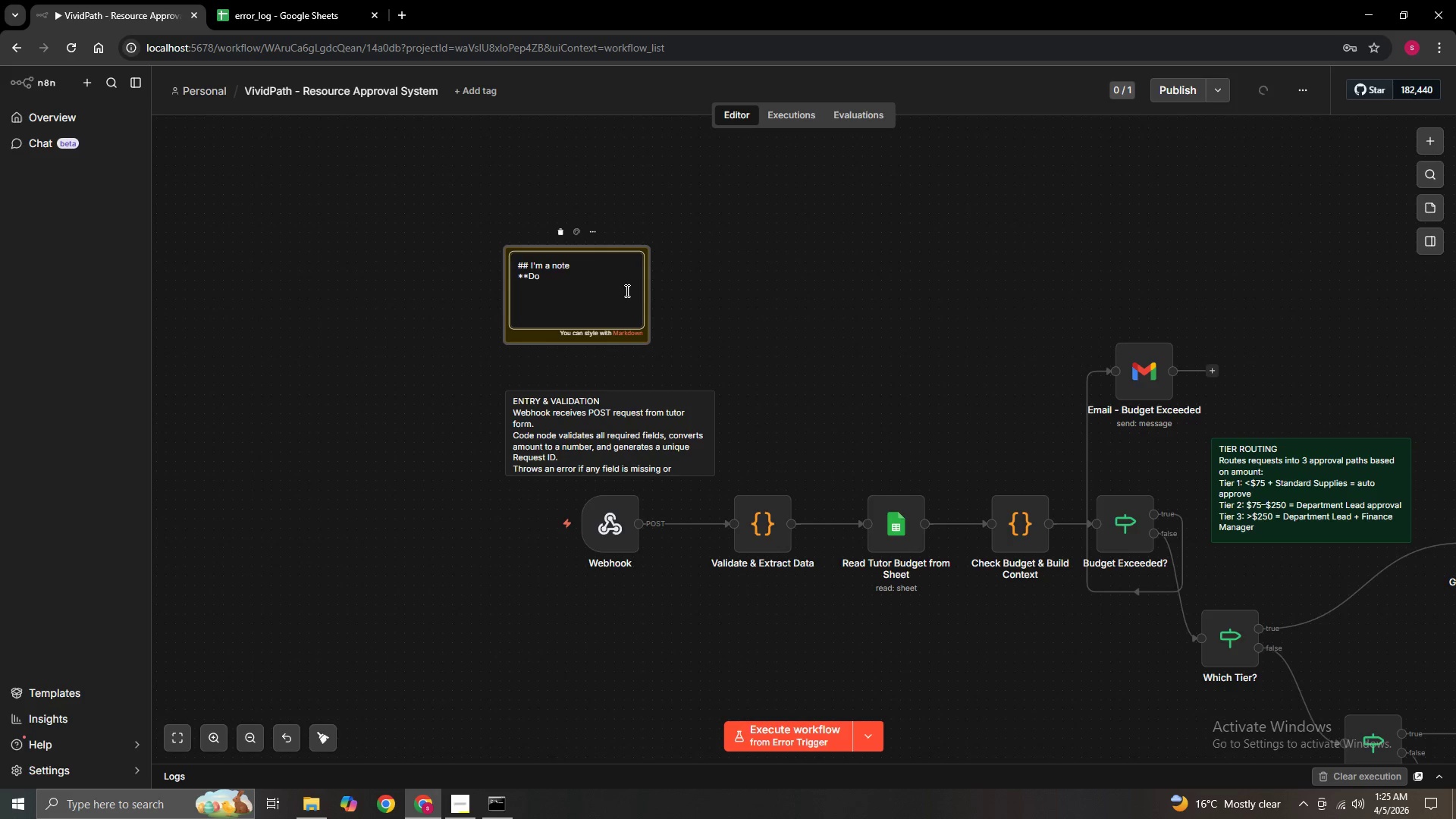 
key(Backspace)
key(Backspace)
key(Backspace)
key(Backspace)
key(Backspace)
key(Backspace)
key(Backspace)
key(Backspace)
key(Backspace)
key(Backspace)
type(ViV)
key(Backspace)
type(vid Patj)
key(Backspace)
 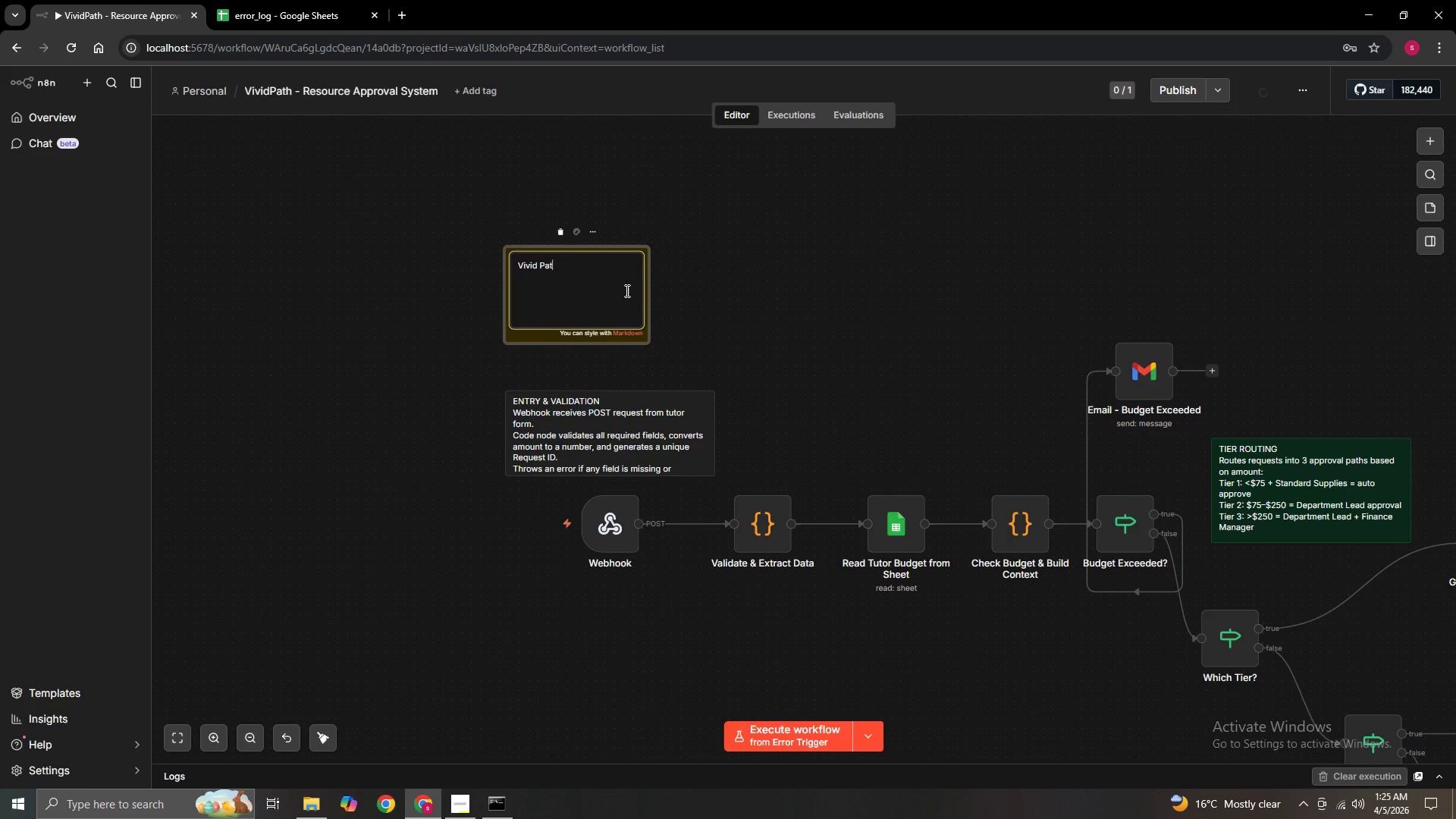 
hold_key(key=ControlLeft, duration=1.51)
scroll: coordinate [758, 422], scroll_direction: up, amount: 2.0
 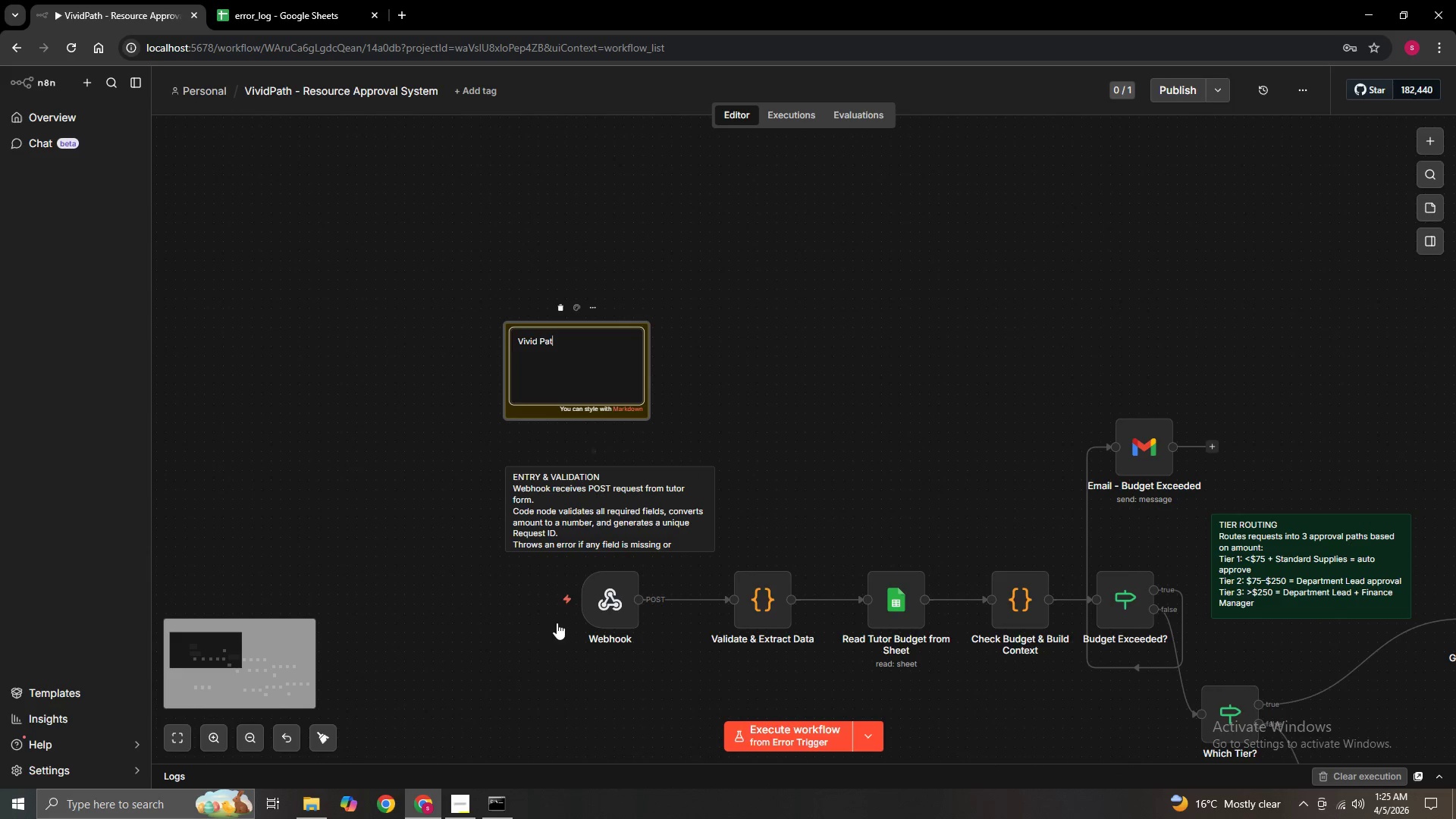 
hold_key(key=ControlLeft, duration=1.5)
left_click([215, 745])
 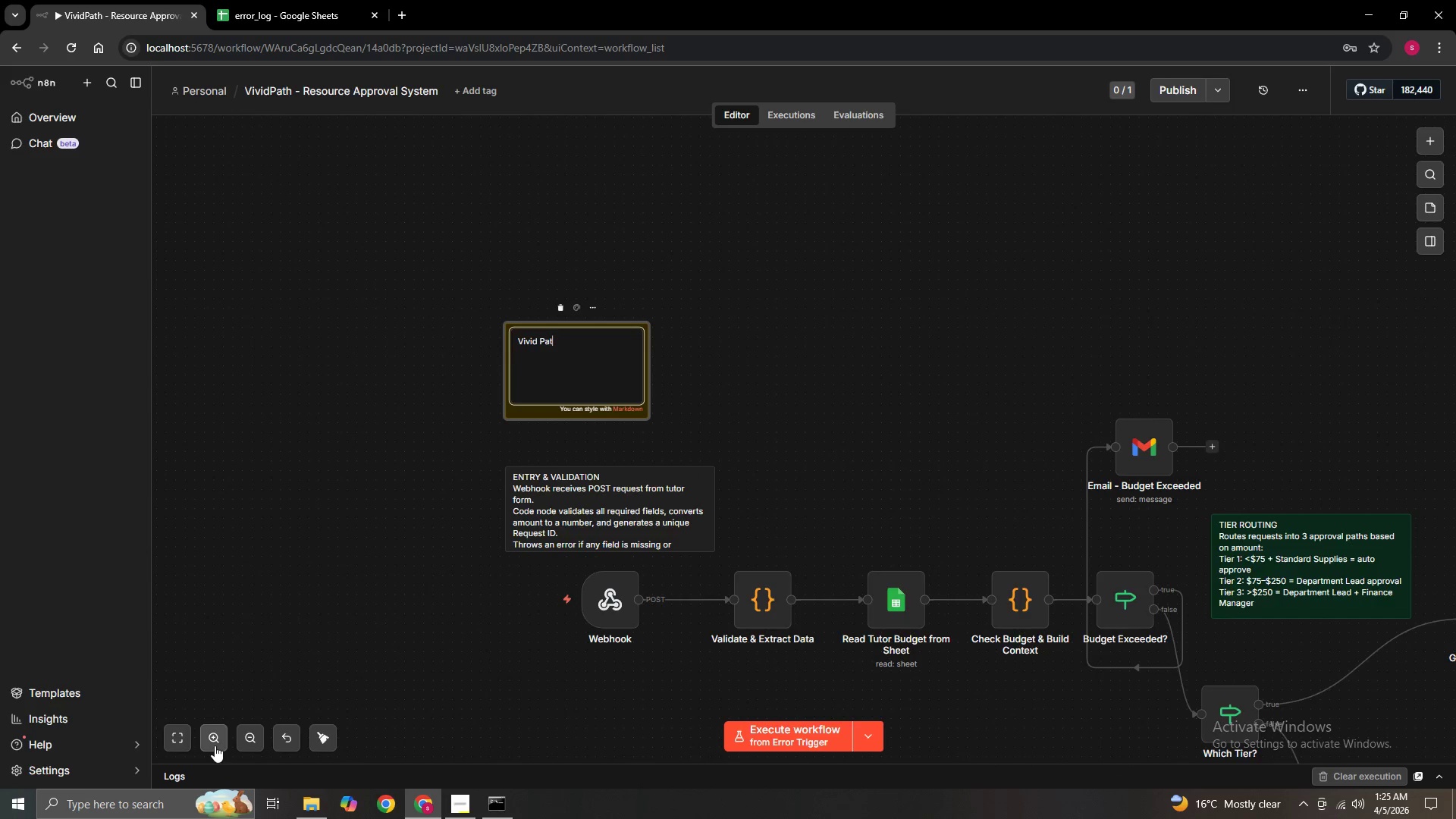 
double_click([215, 745])
 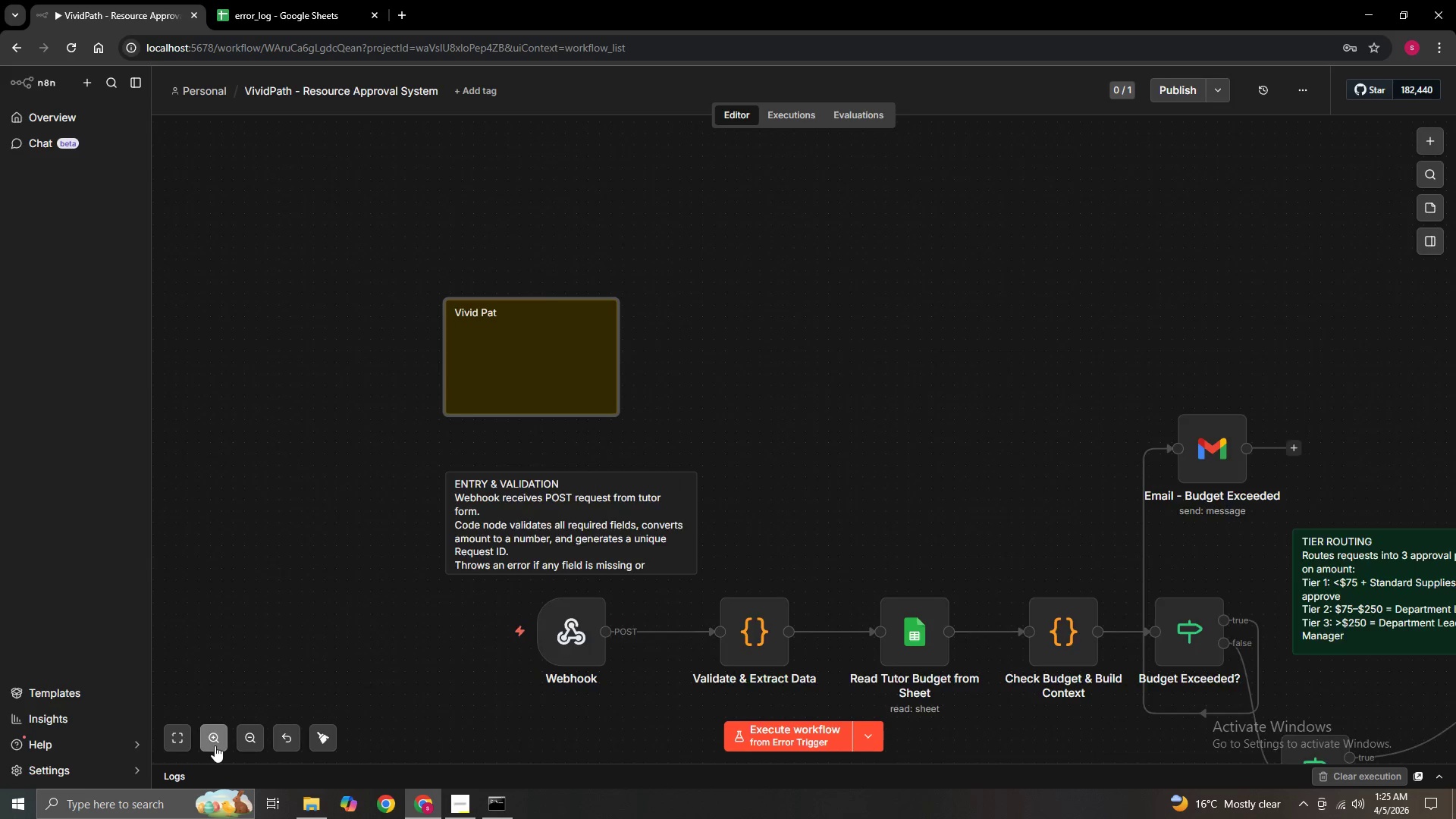 
triple_click([215, 745])
 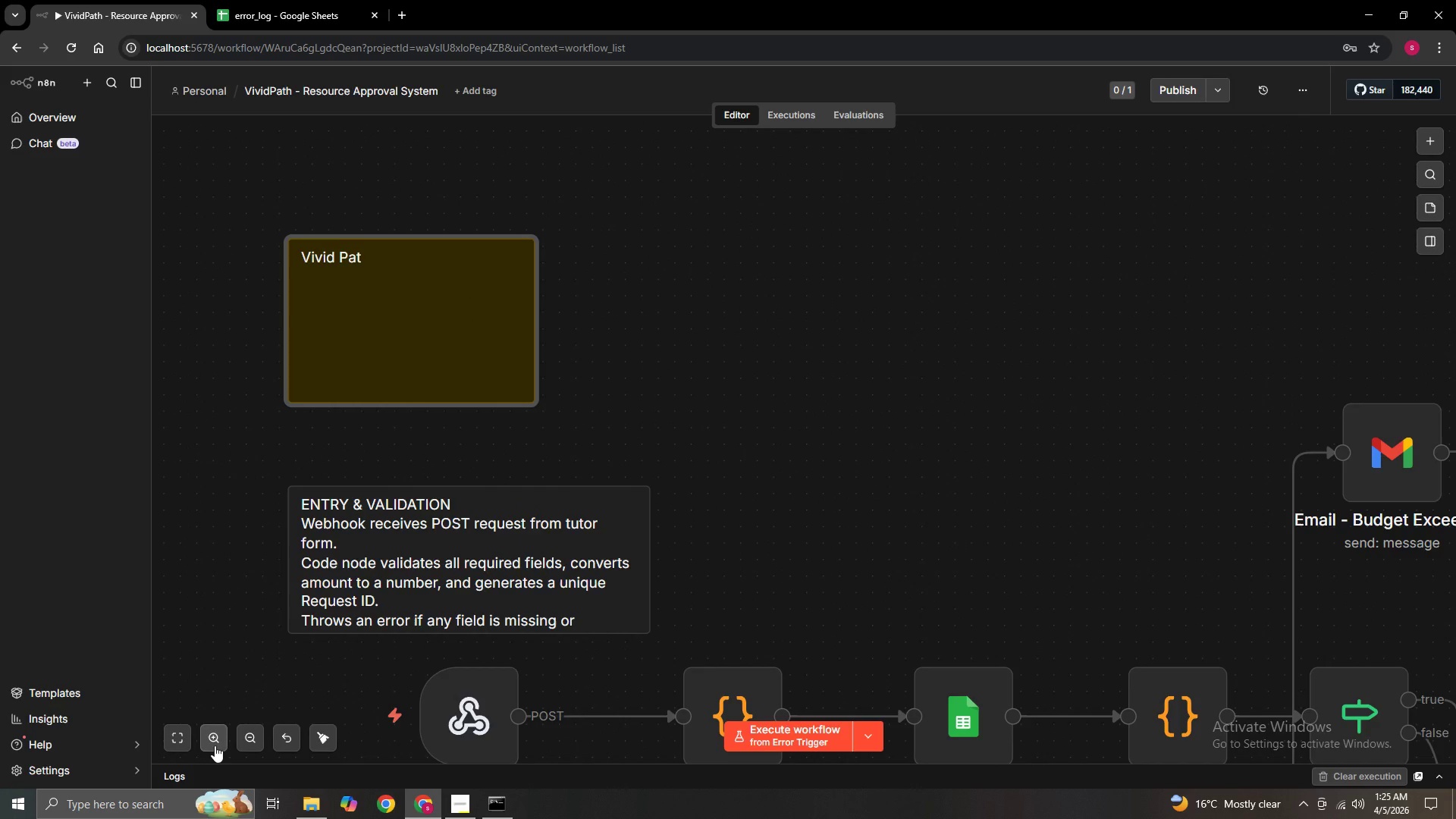 
hold_key(key=ControlLeft, duration=1.52)
left_click([215, 745])
 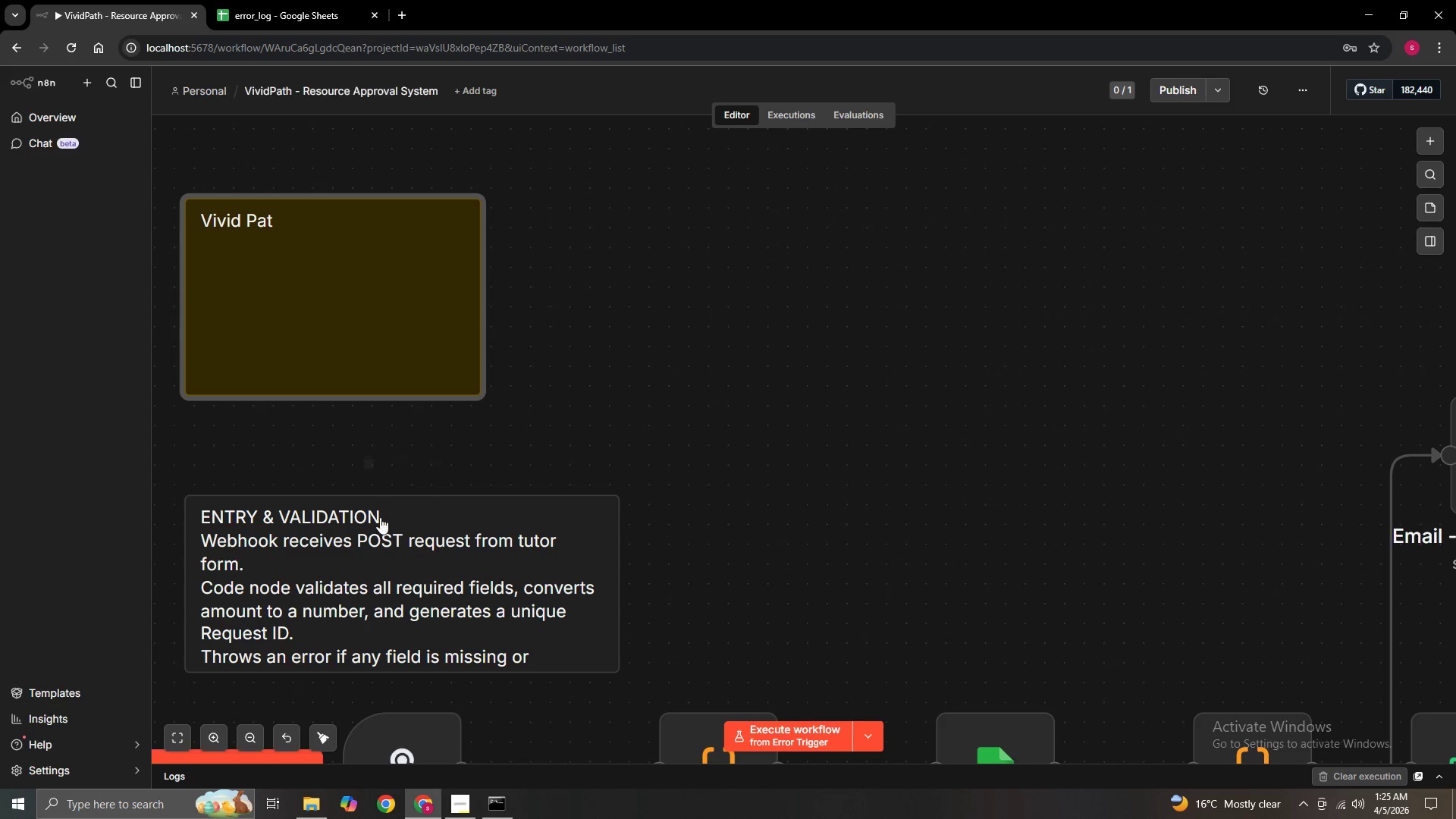 
left_click([396, 461])
 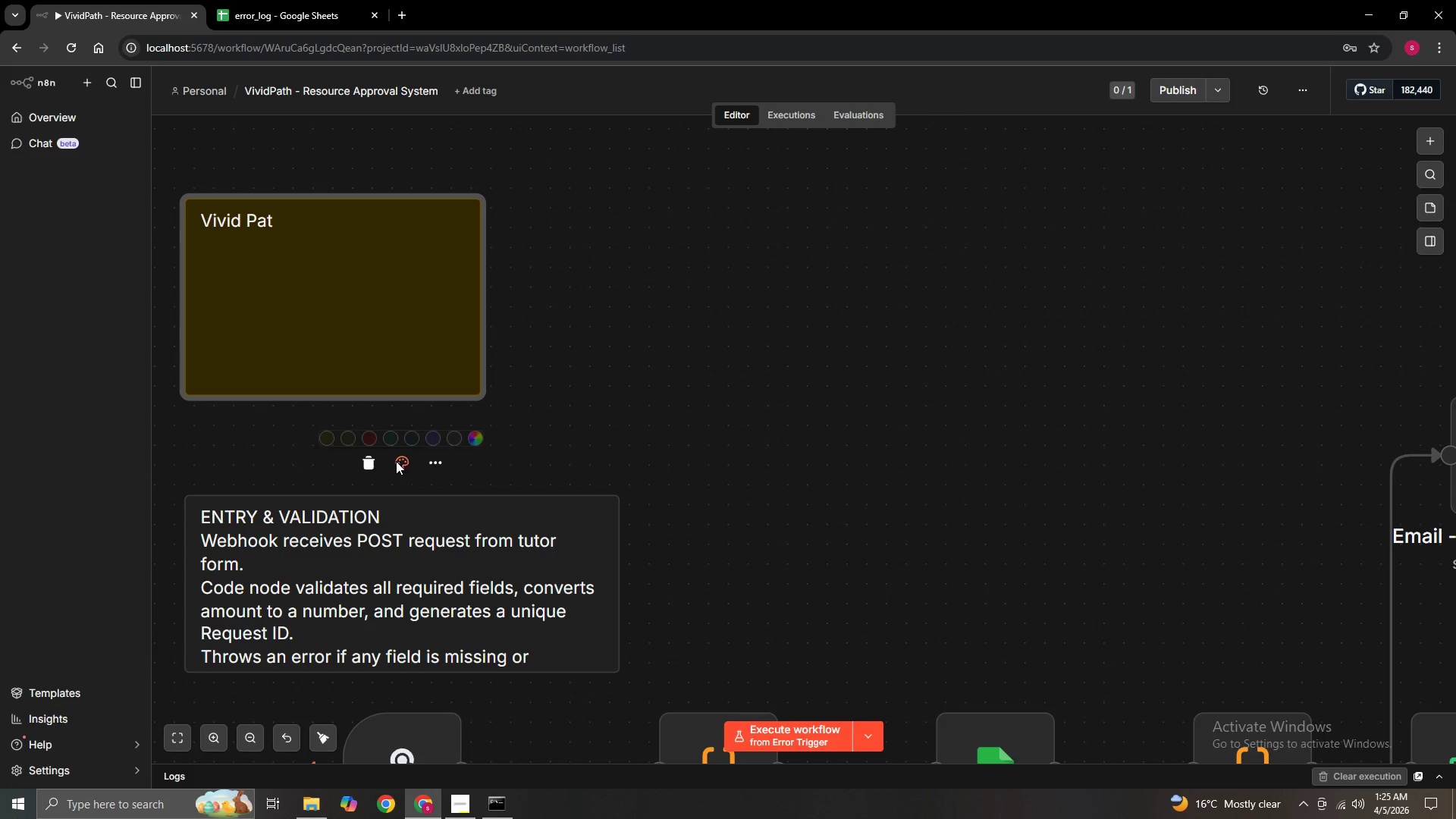 
hold_key(key=ControlLeft, duration=0.5)
 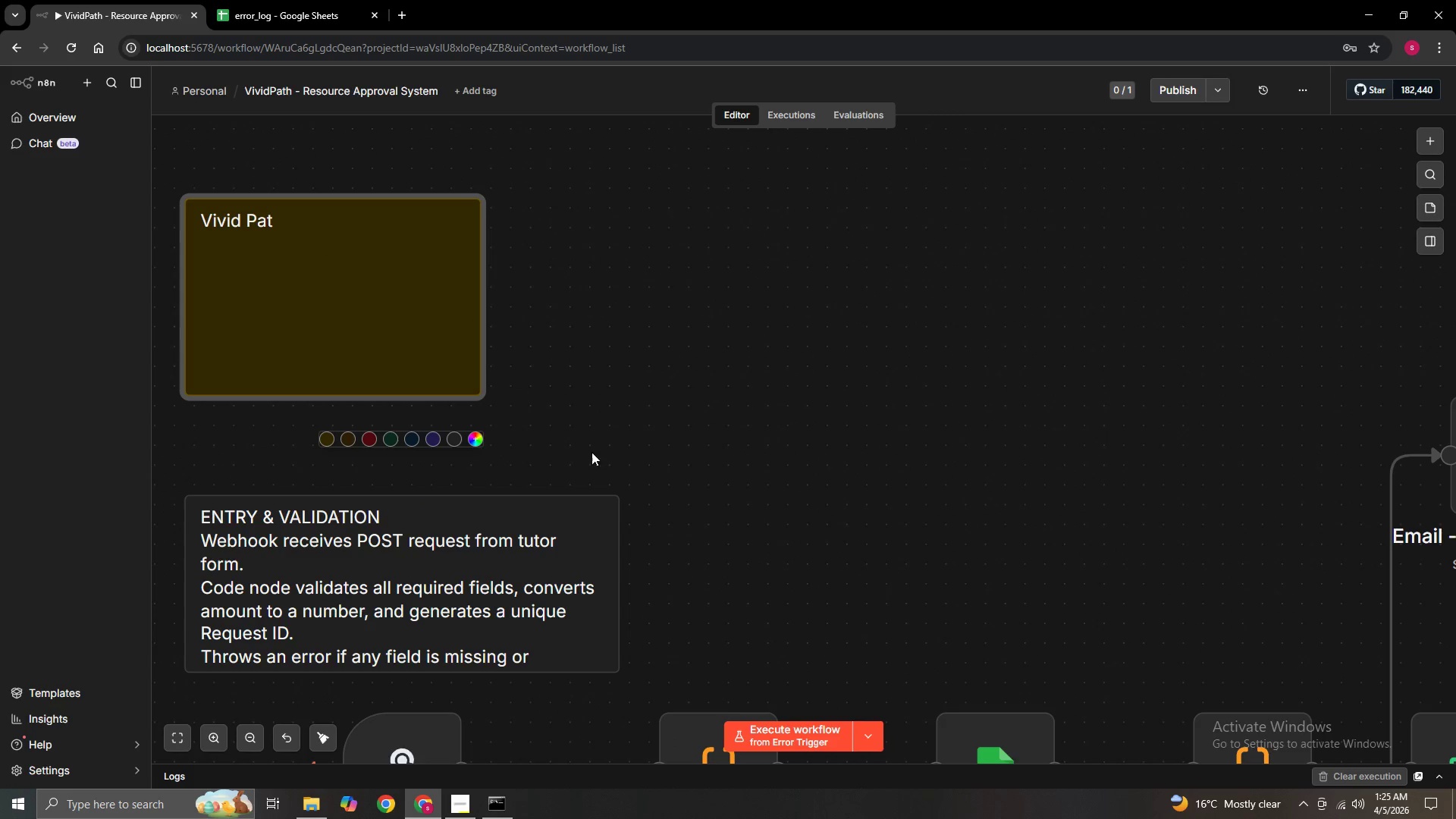 
left_click([592, 439])
 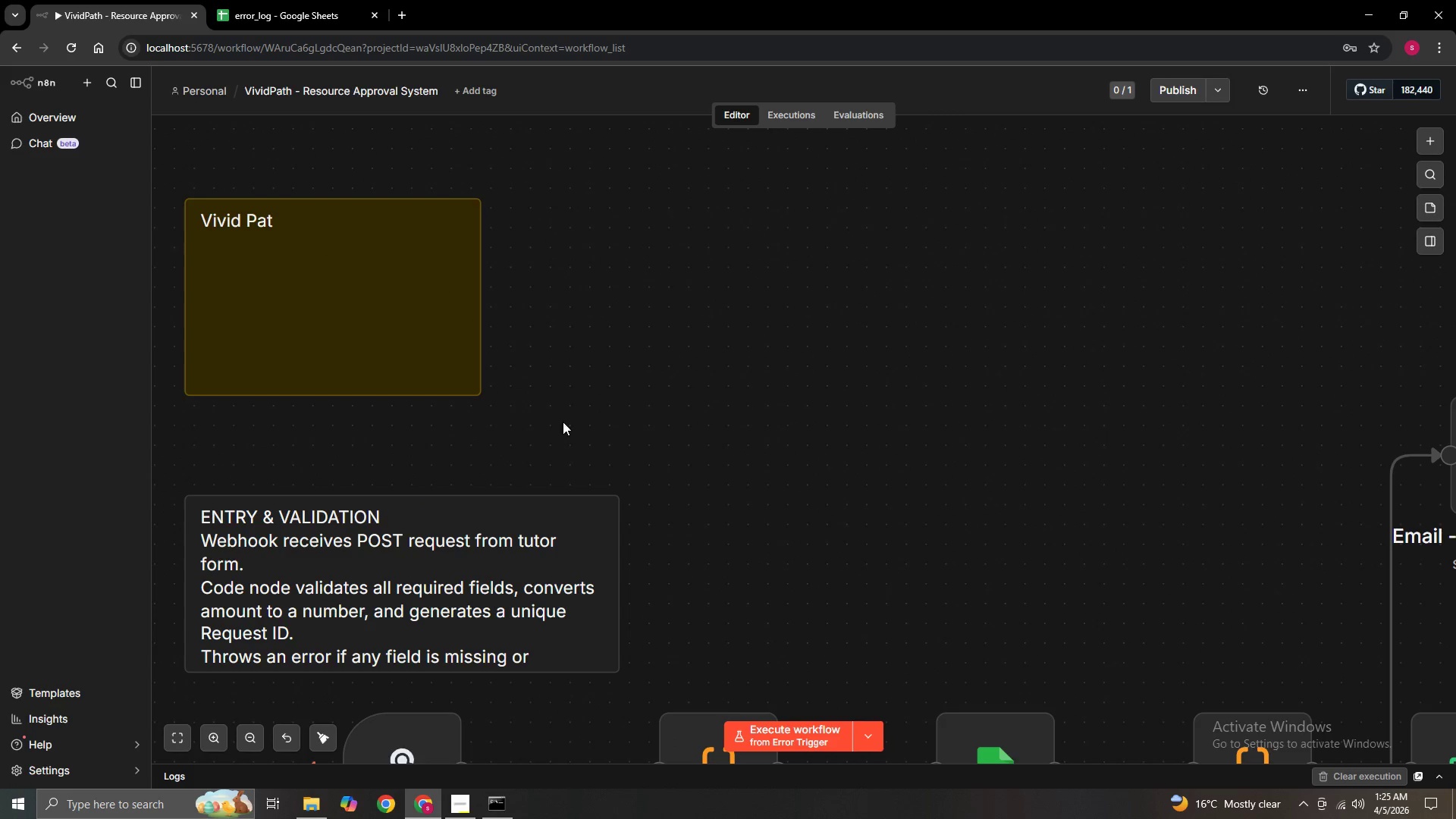 
hold_key(key=ControlLeft, duration=0.94)
left_click_drag(start_coordinate=[562, 419], to_coordinate=[799, 522])
 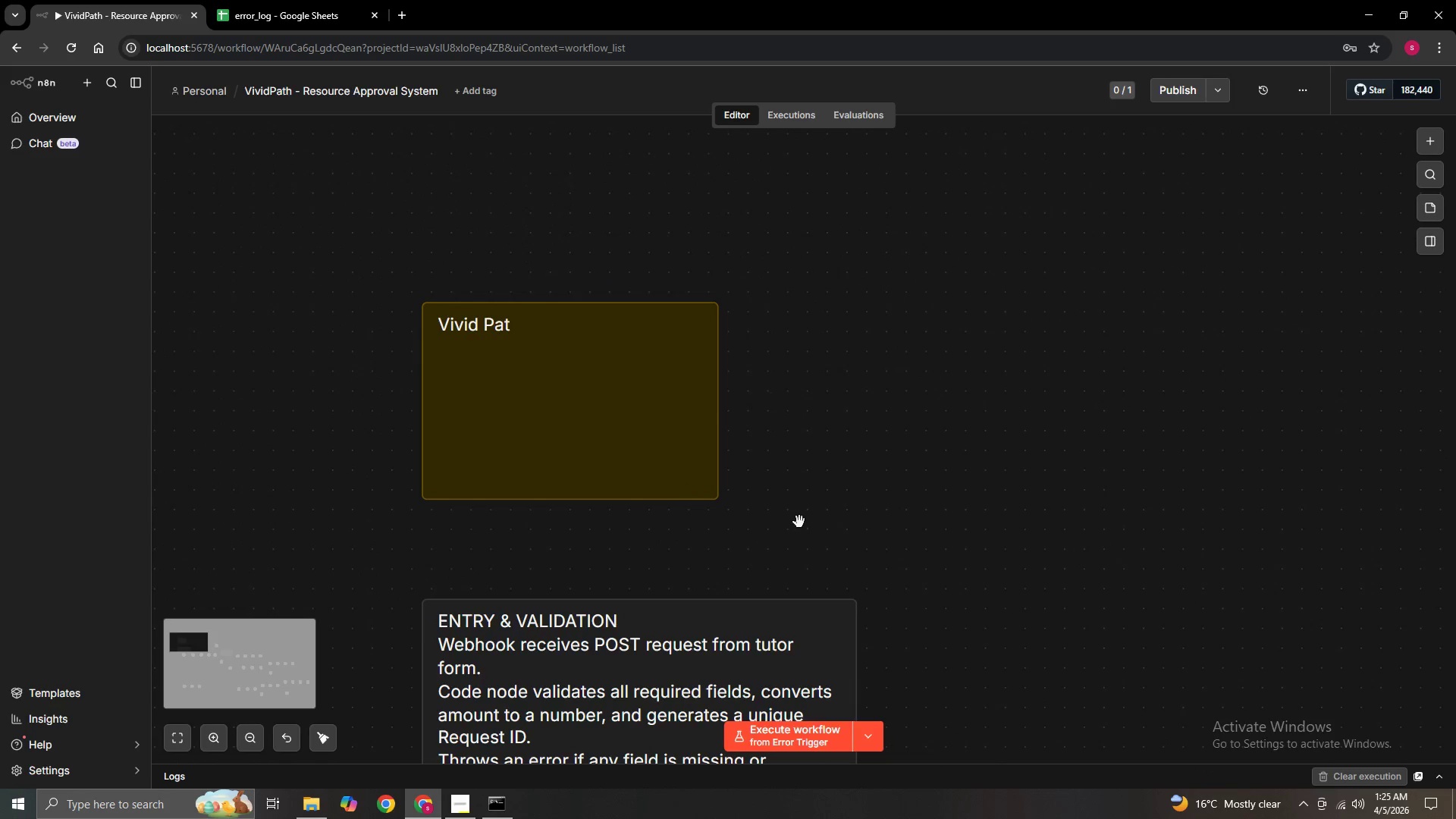 
left_click_drag(start_coordinate=[723, 501], to_coordinate=[886, 563])
 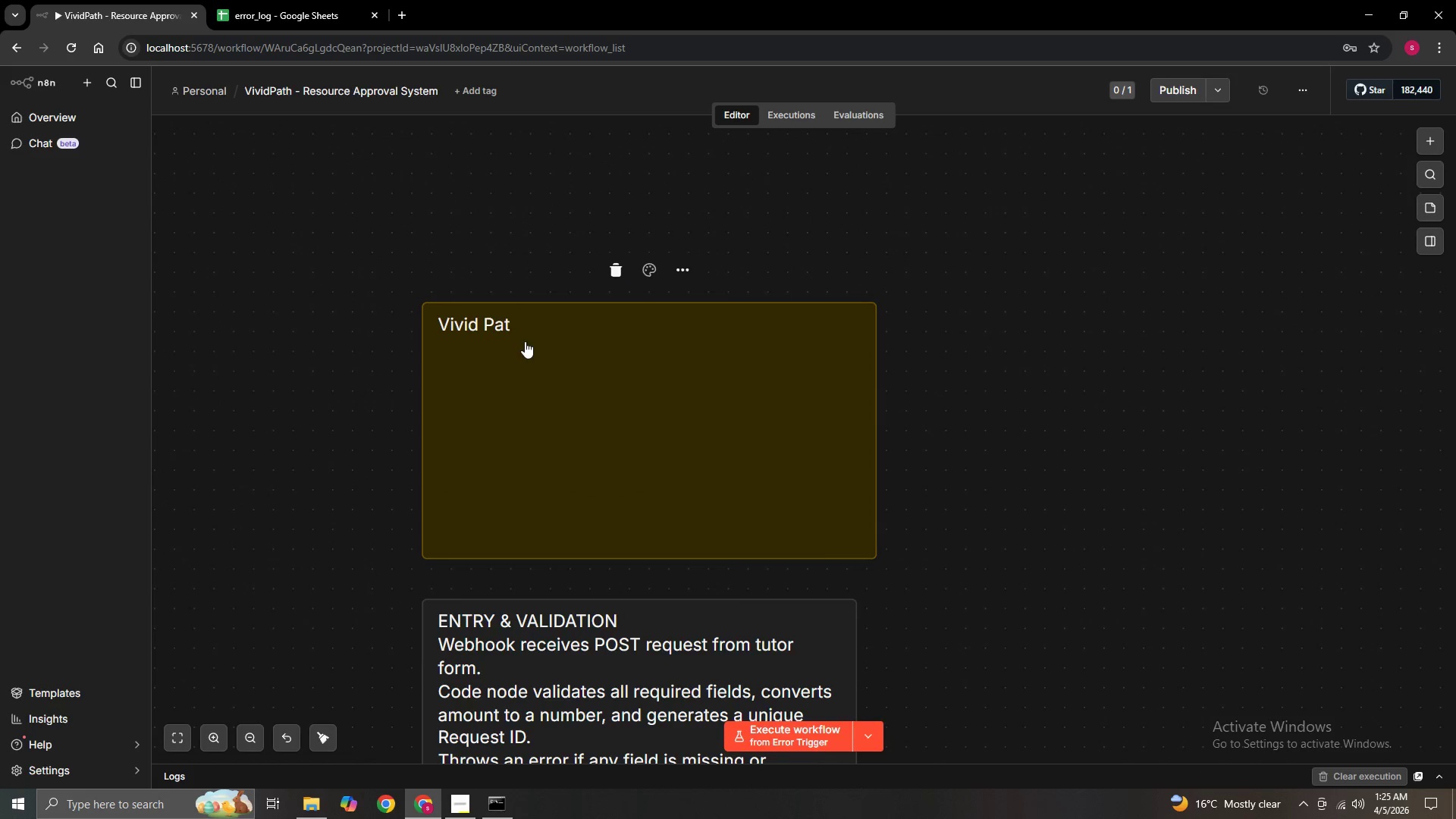 
left_click([521, 326])
 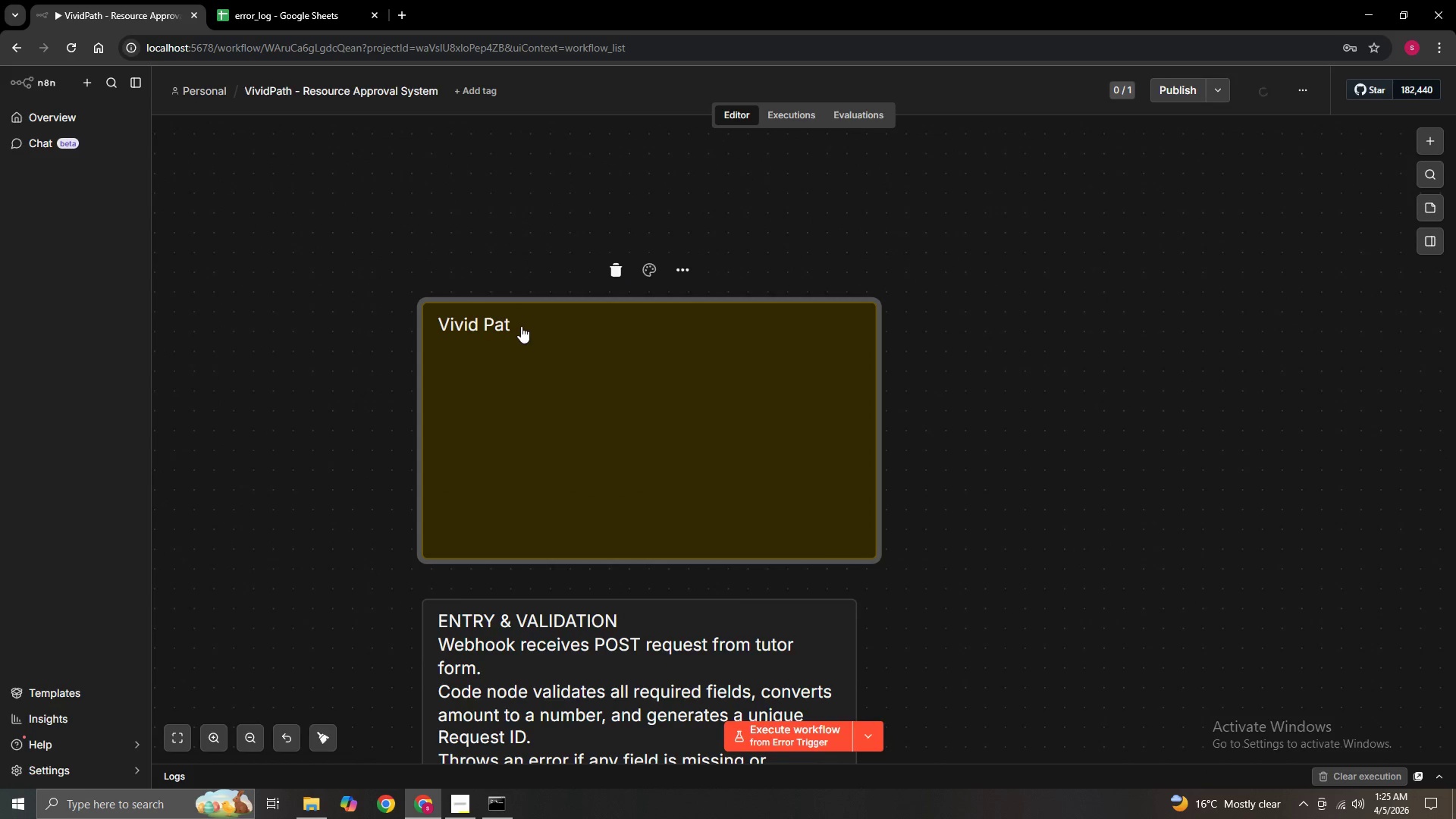 
double_click([517, 326])
 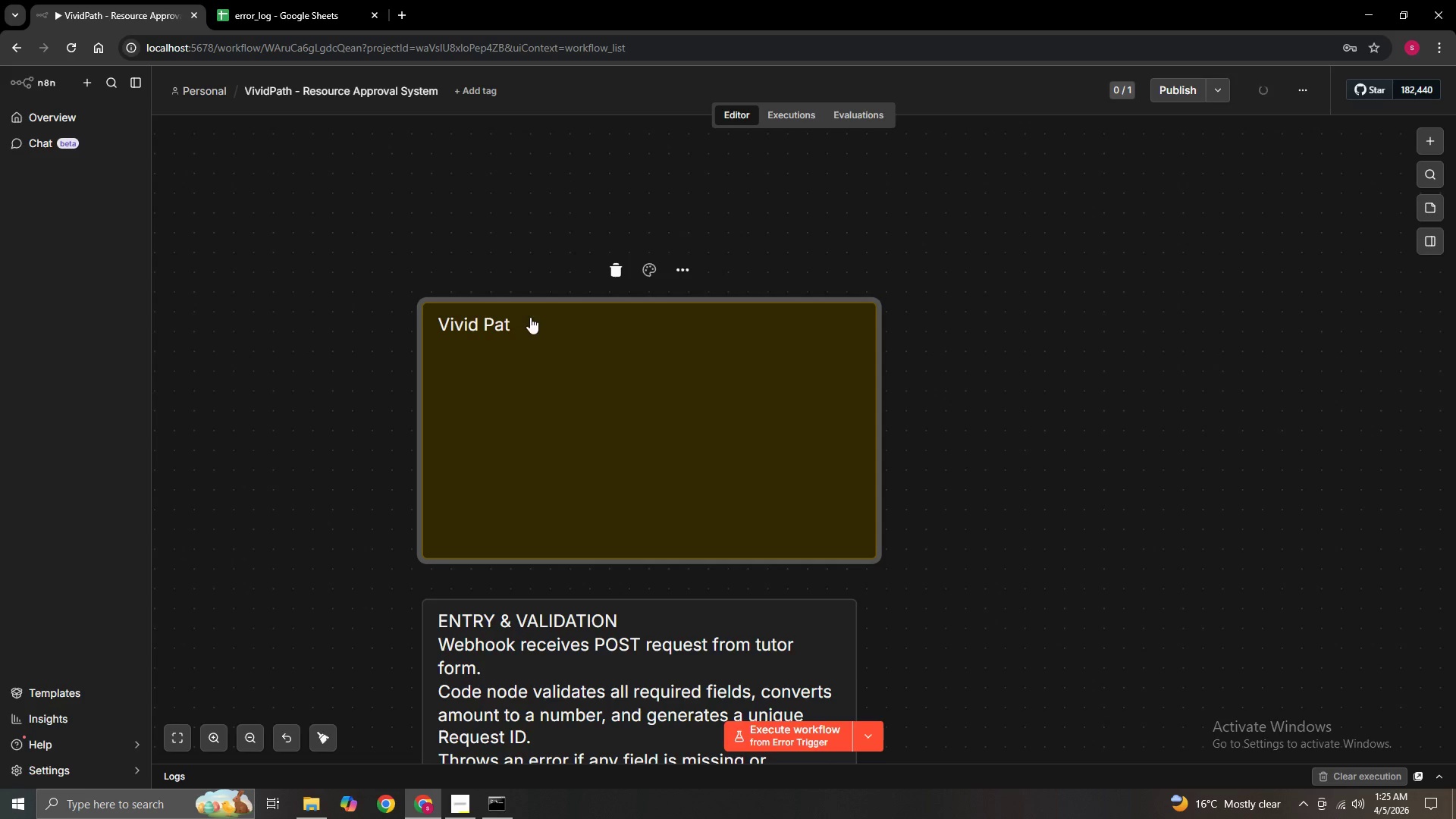 
double_click([533, 315])
 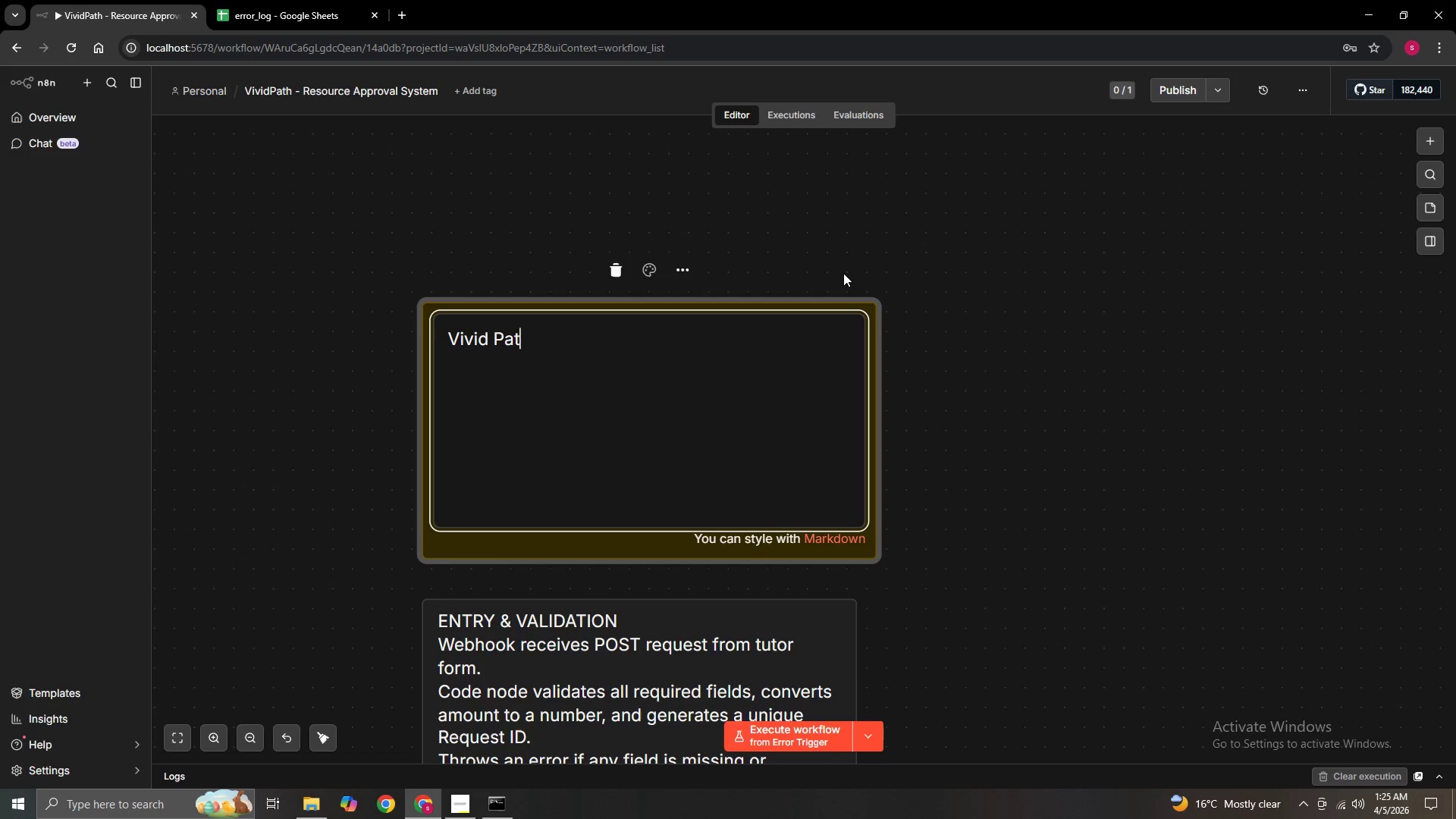 
key(H)
 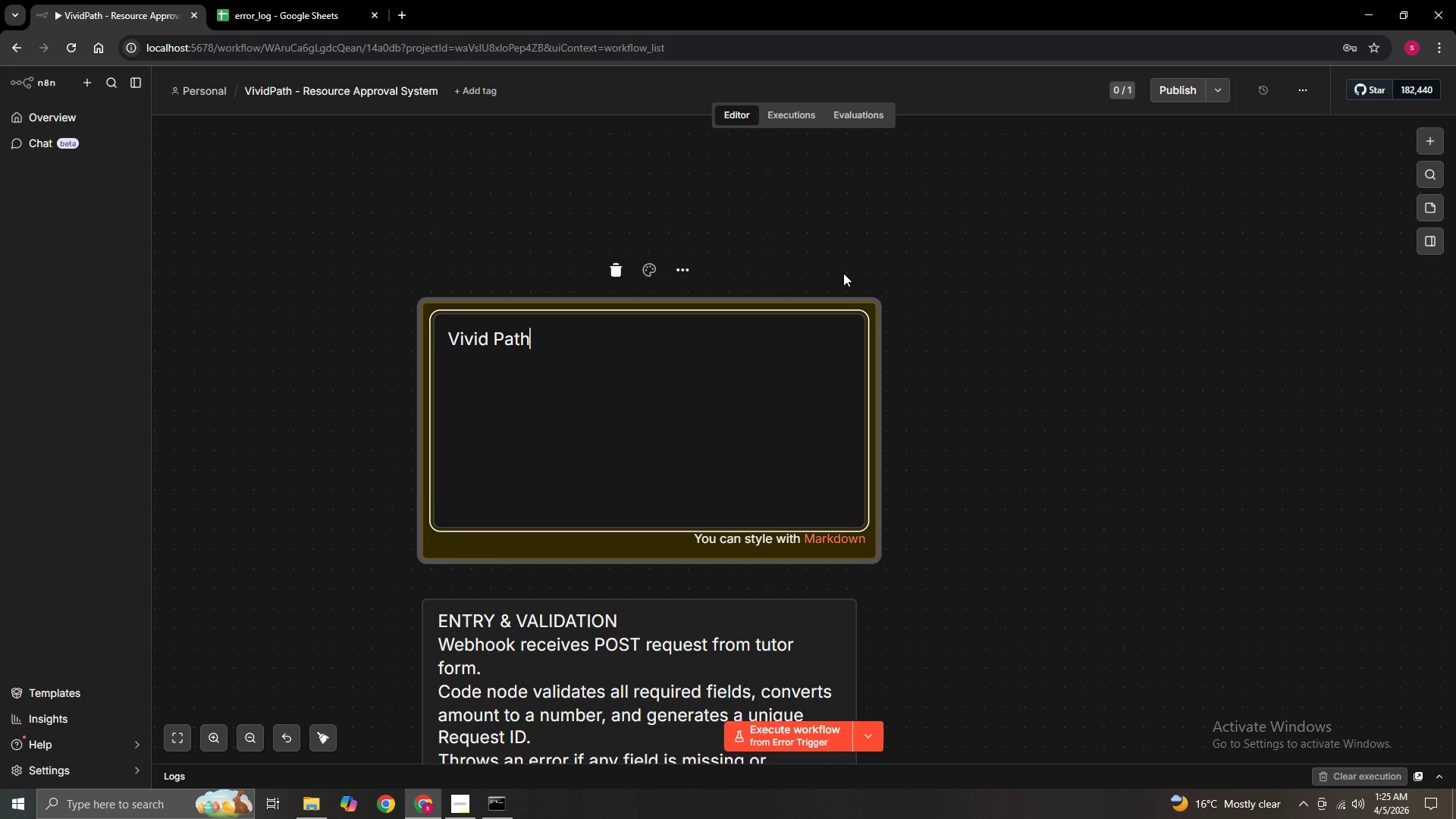 
key(Space)
 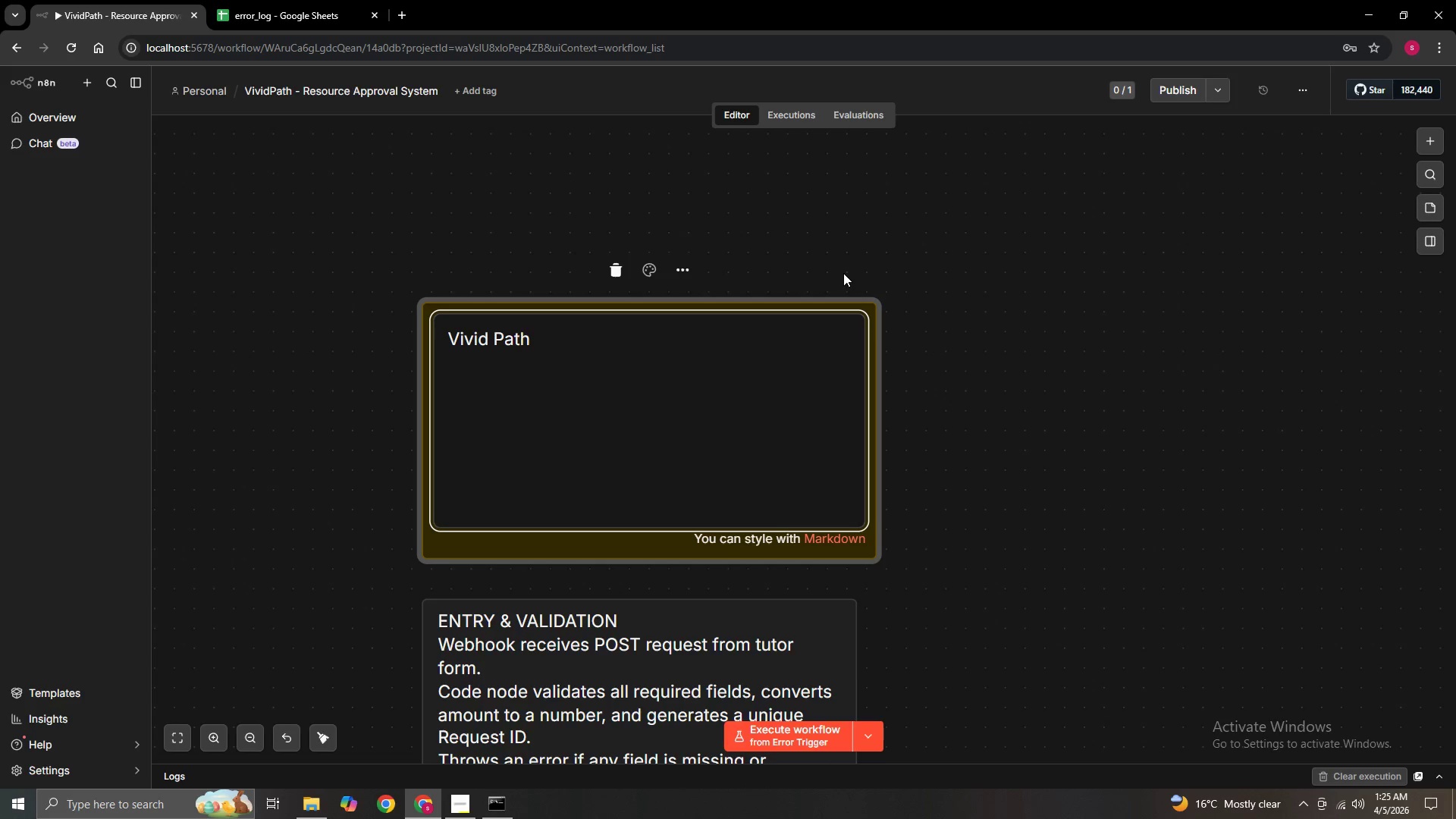 
hold_key(key=ArrowLeft, duration=0.58)
 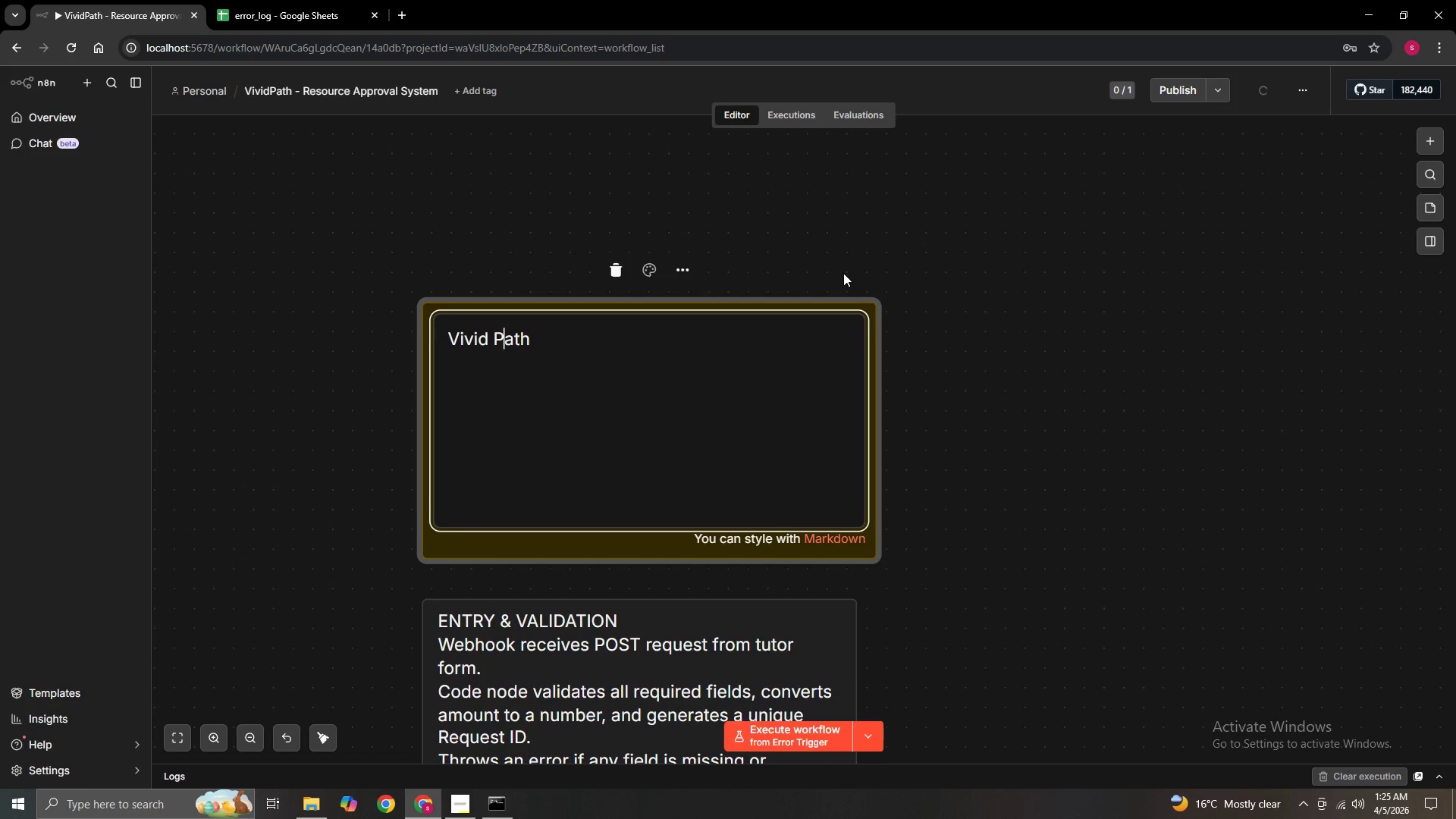 
key(ArrowLeft)
 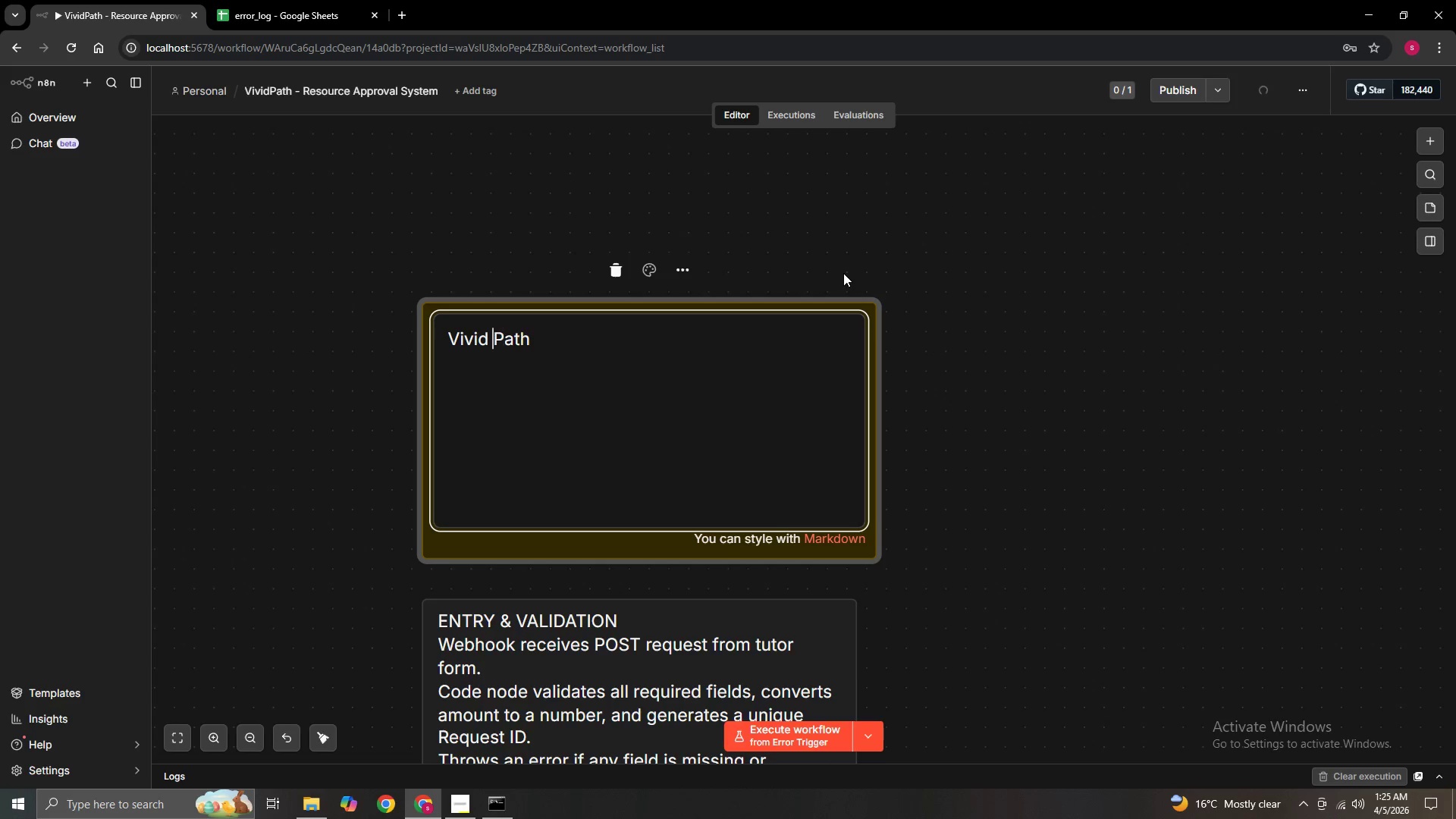 
key(ArrowLeft)
 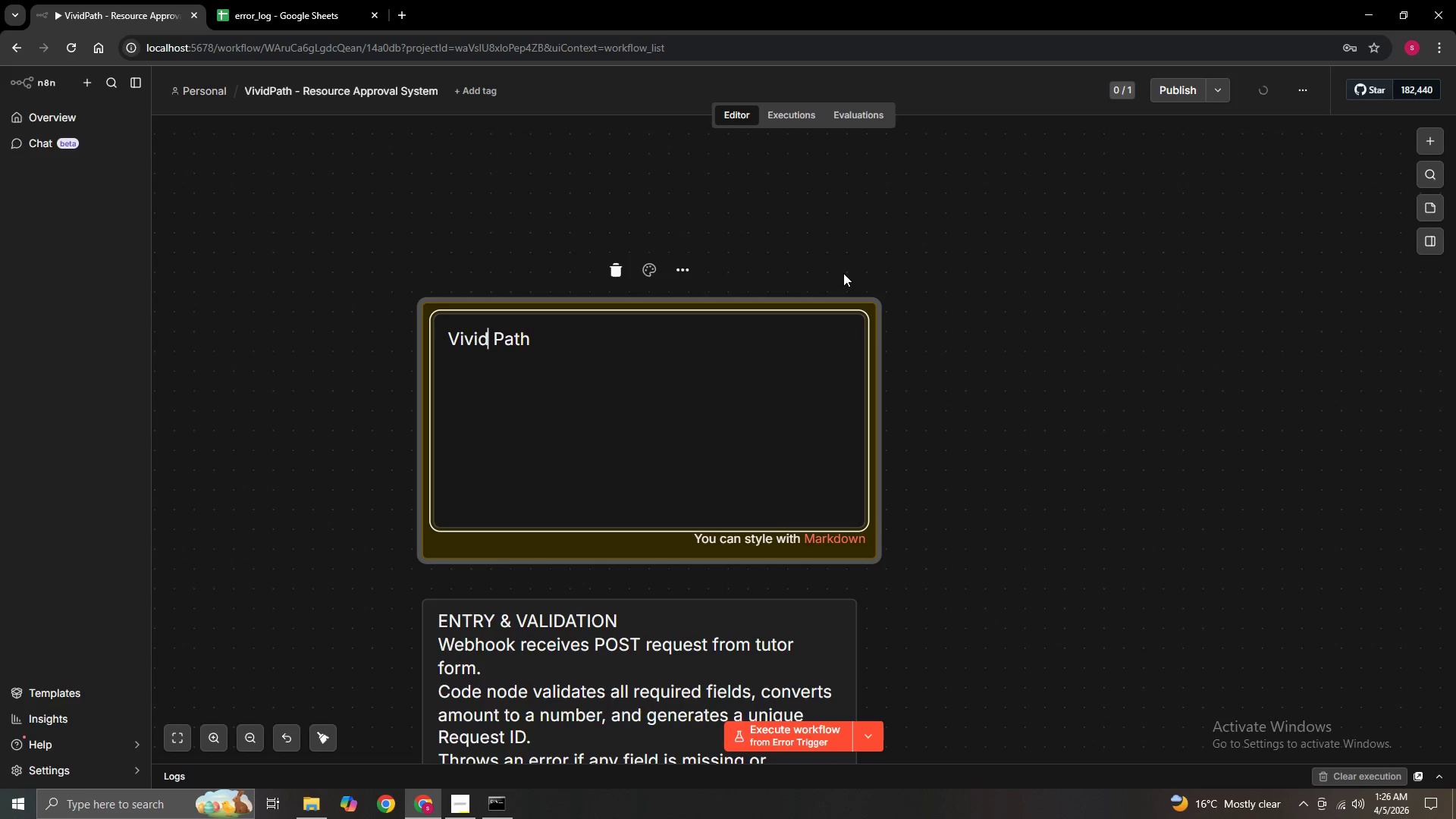 
type([Delete]Adaptive Learning)
 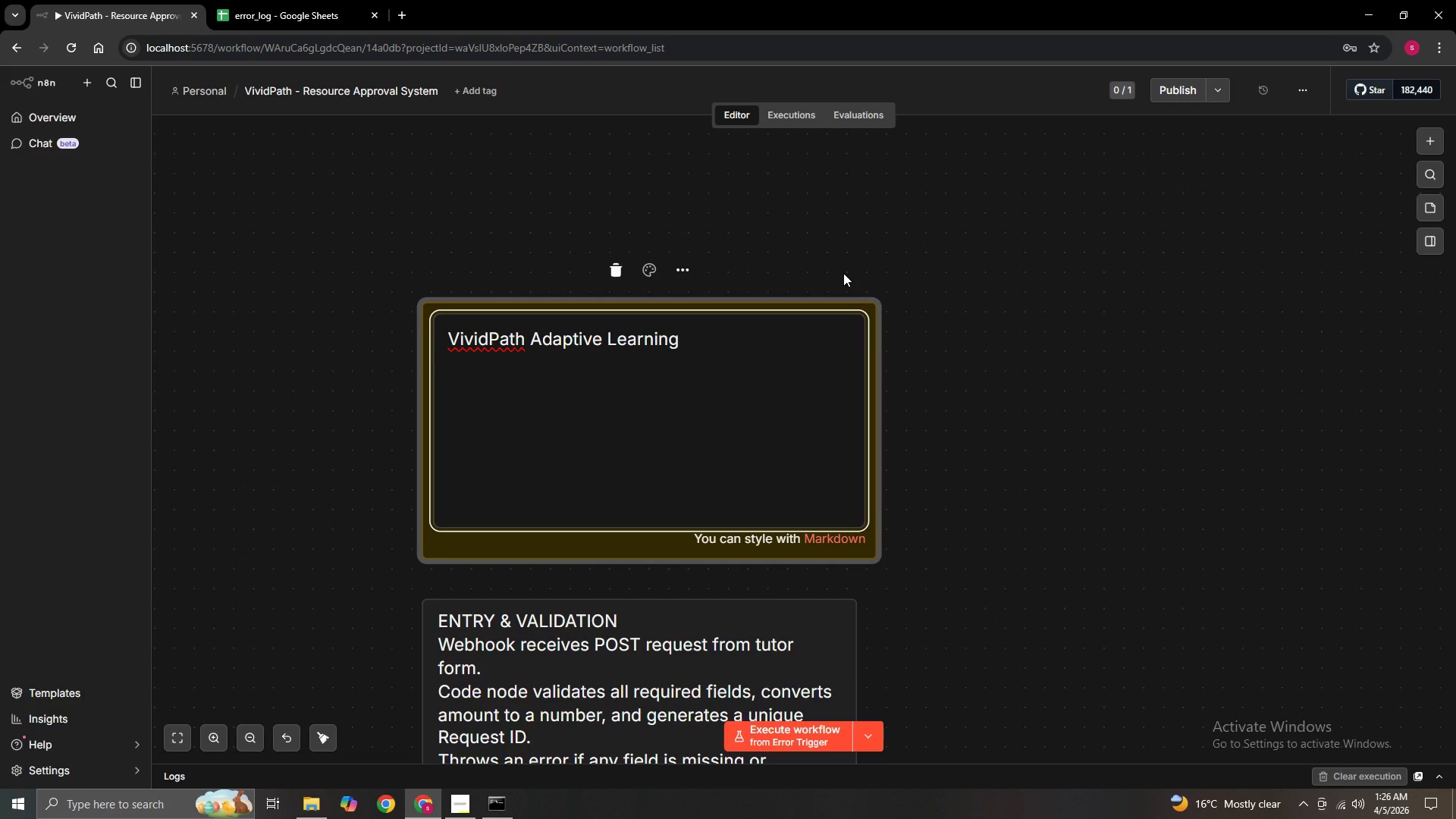 
hold_key(key=ArrowRight, duration=0.66)
 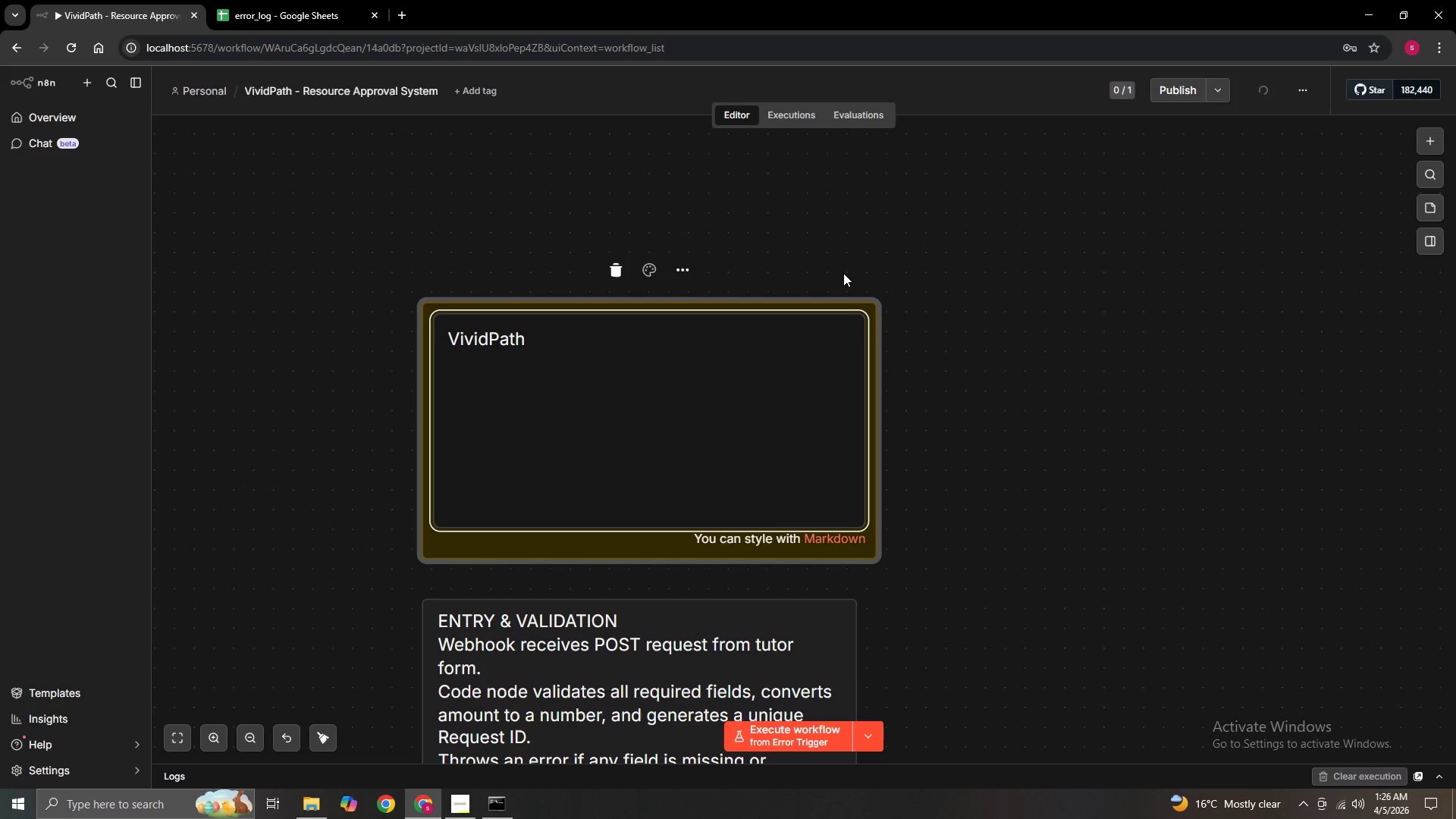 
key(Enter)
 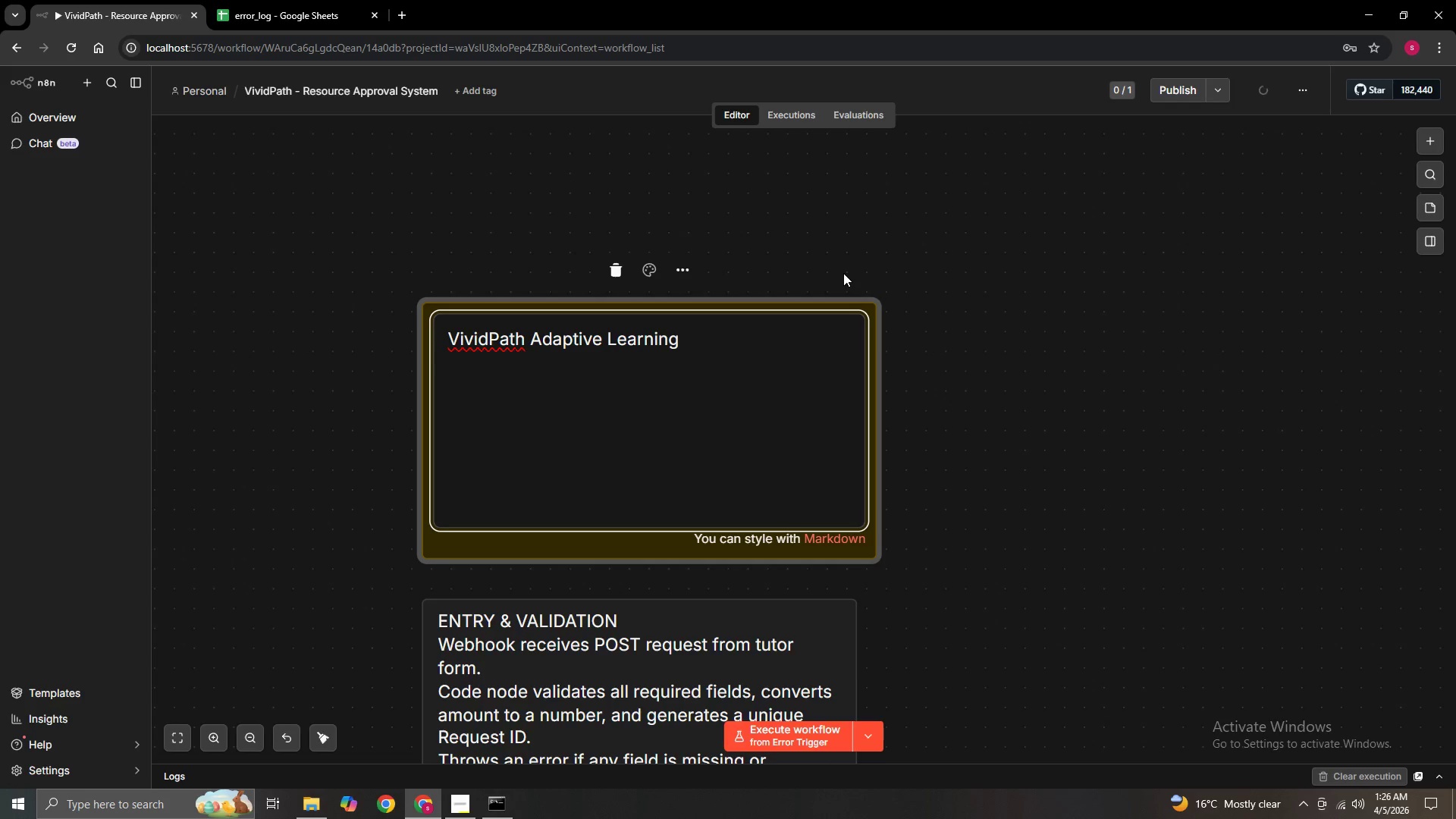 
key(Enter)
 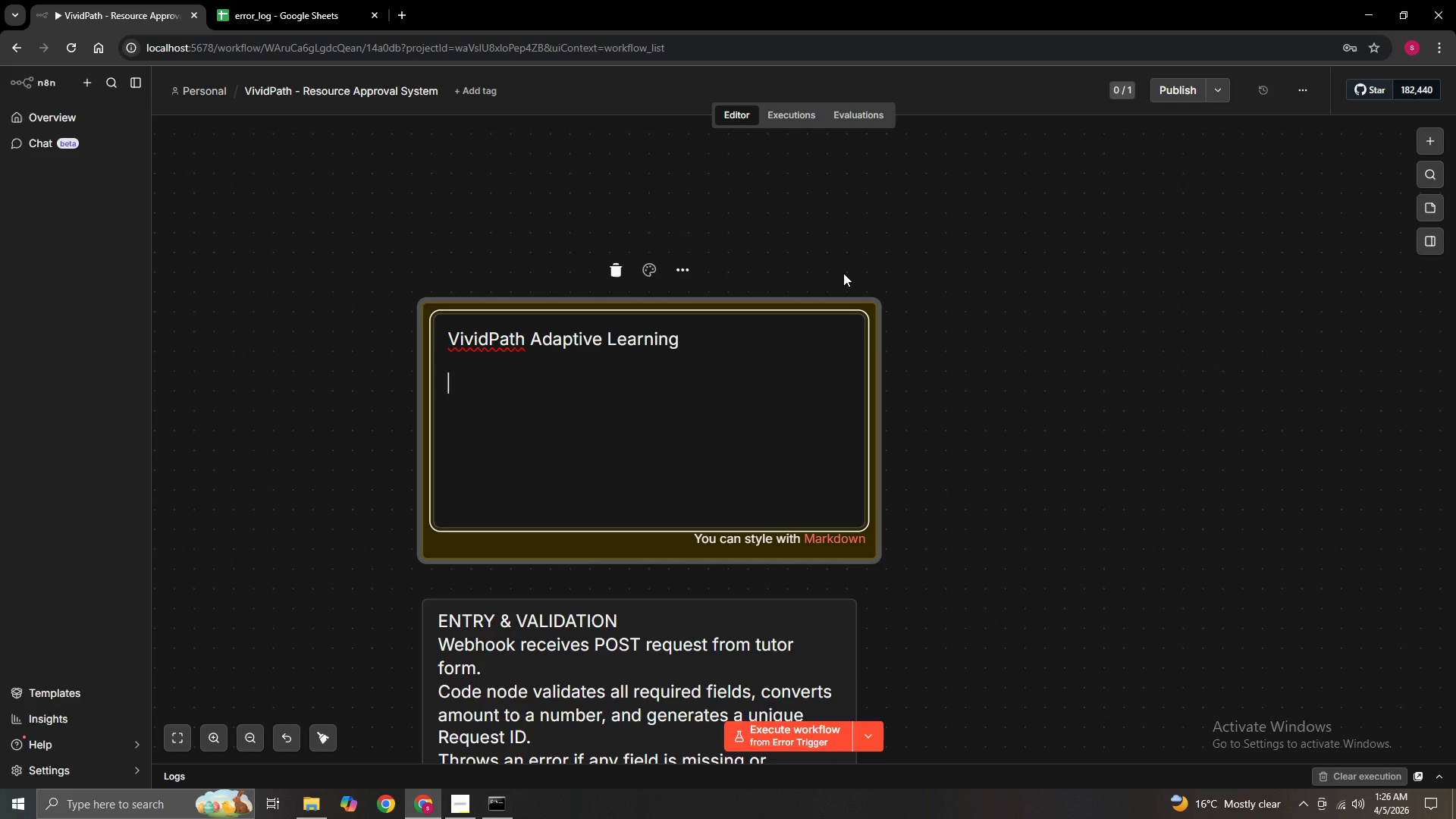 
key(A)
 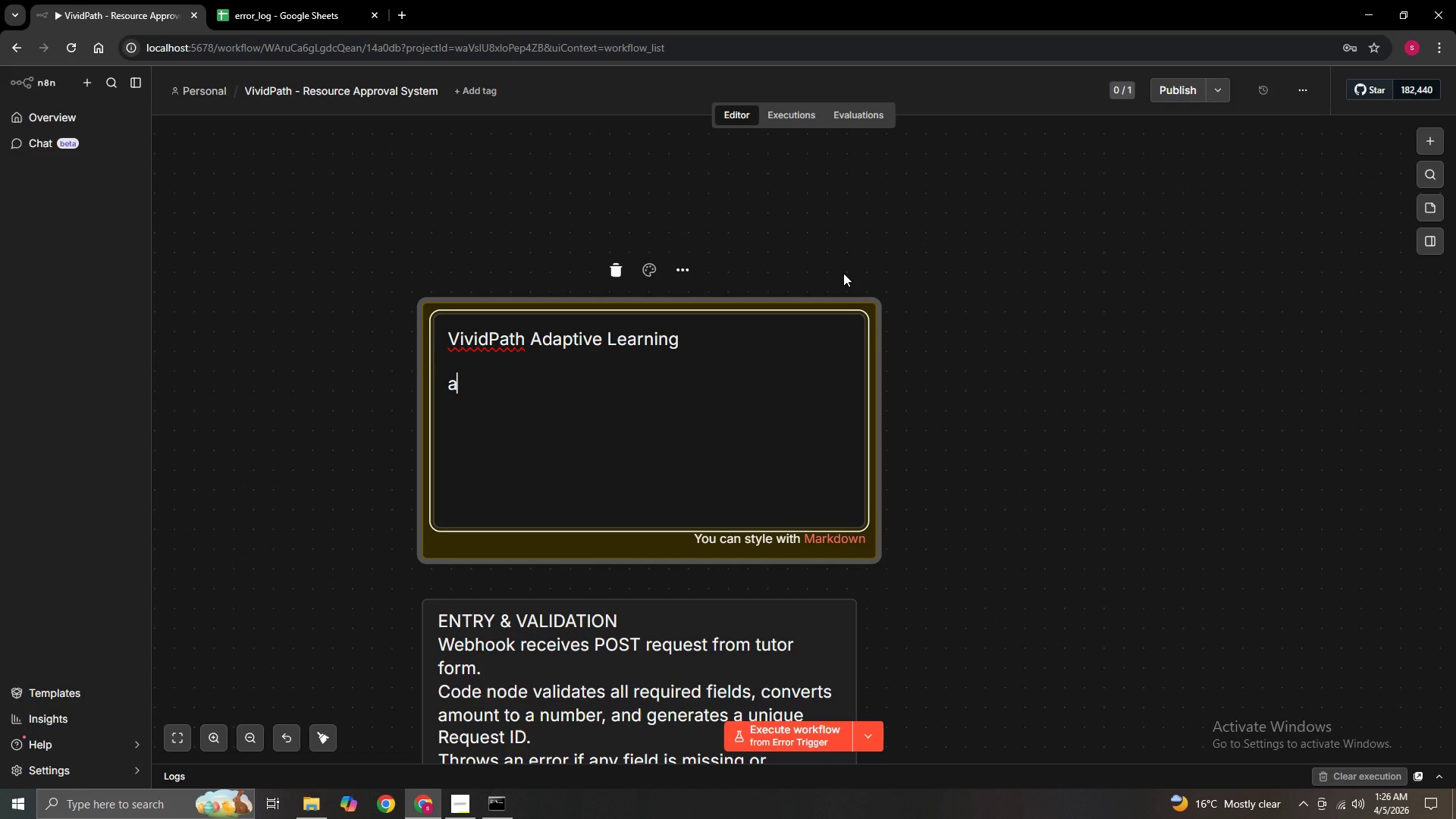 
key(Backspace)
 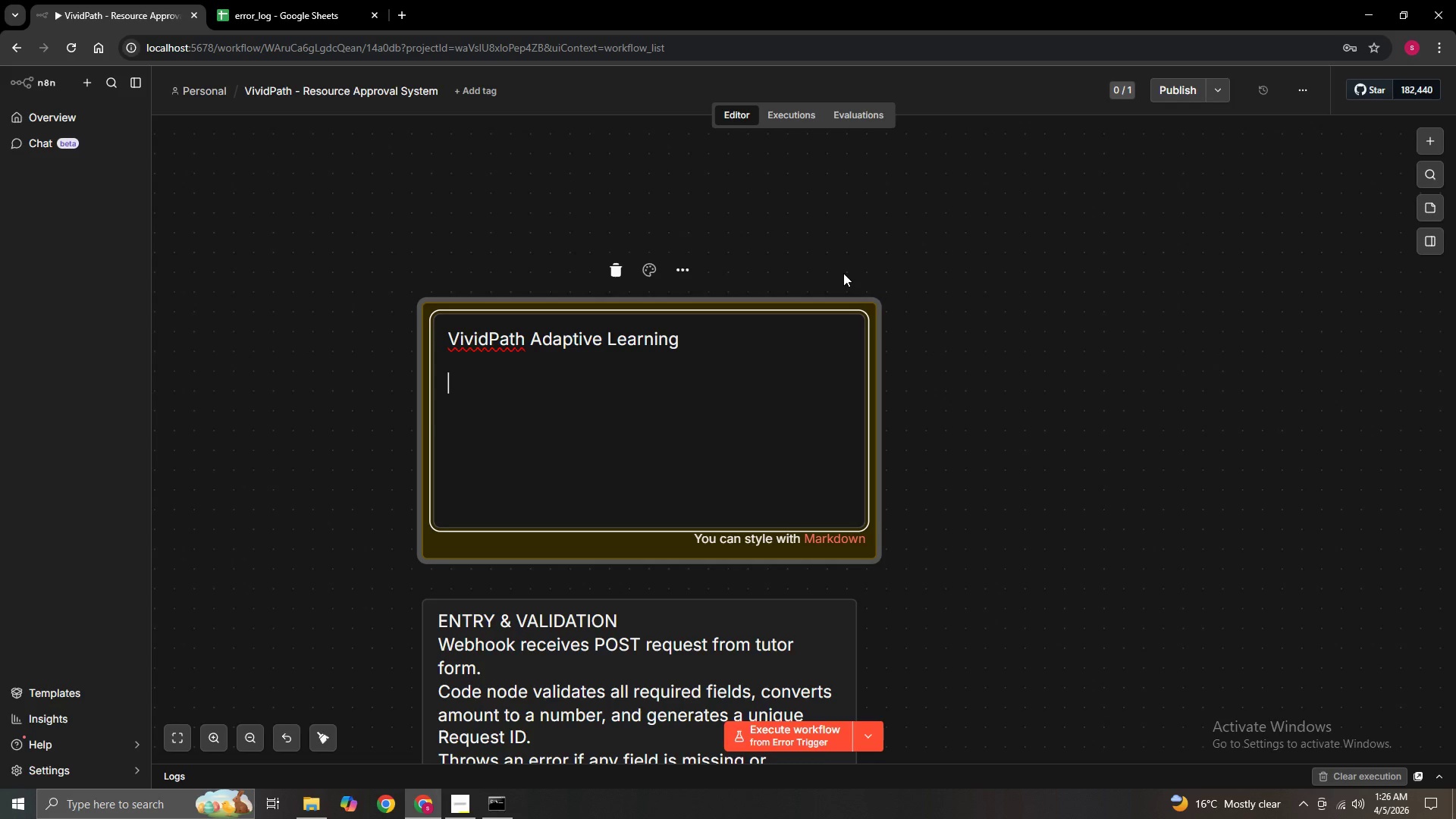 
key(Shift+A)
 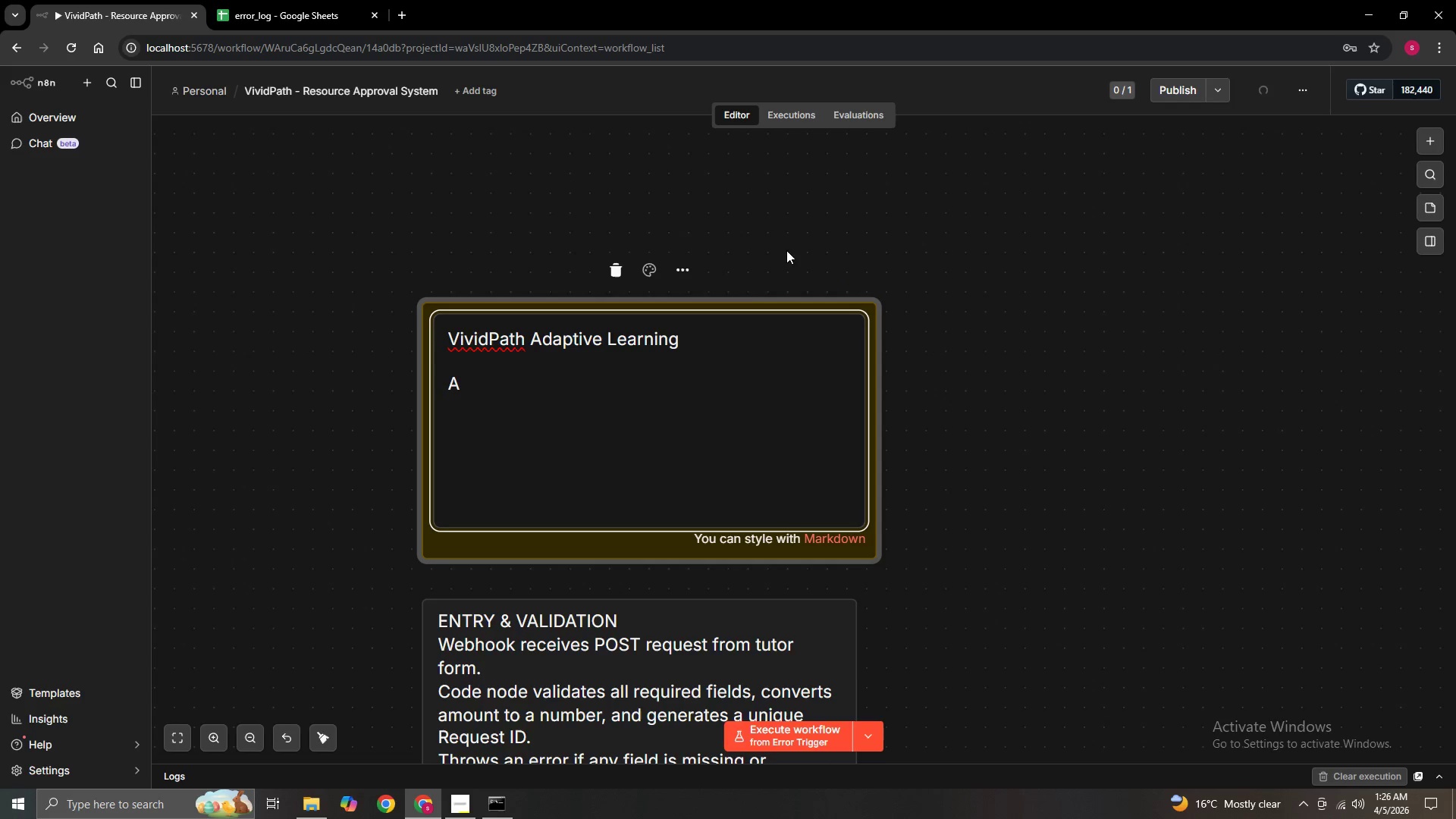 
left_click_drag(start_coordinate=[682, 339], to_coordinate=[447, 335])
 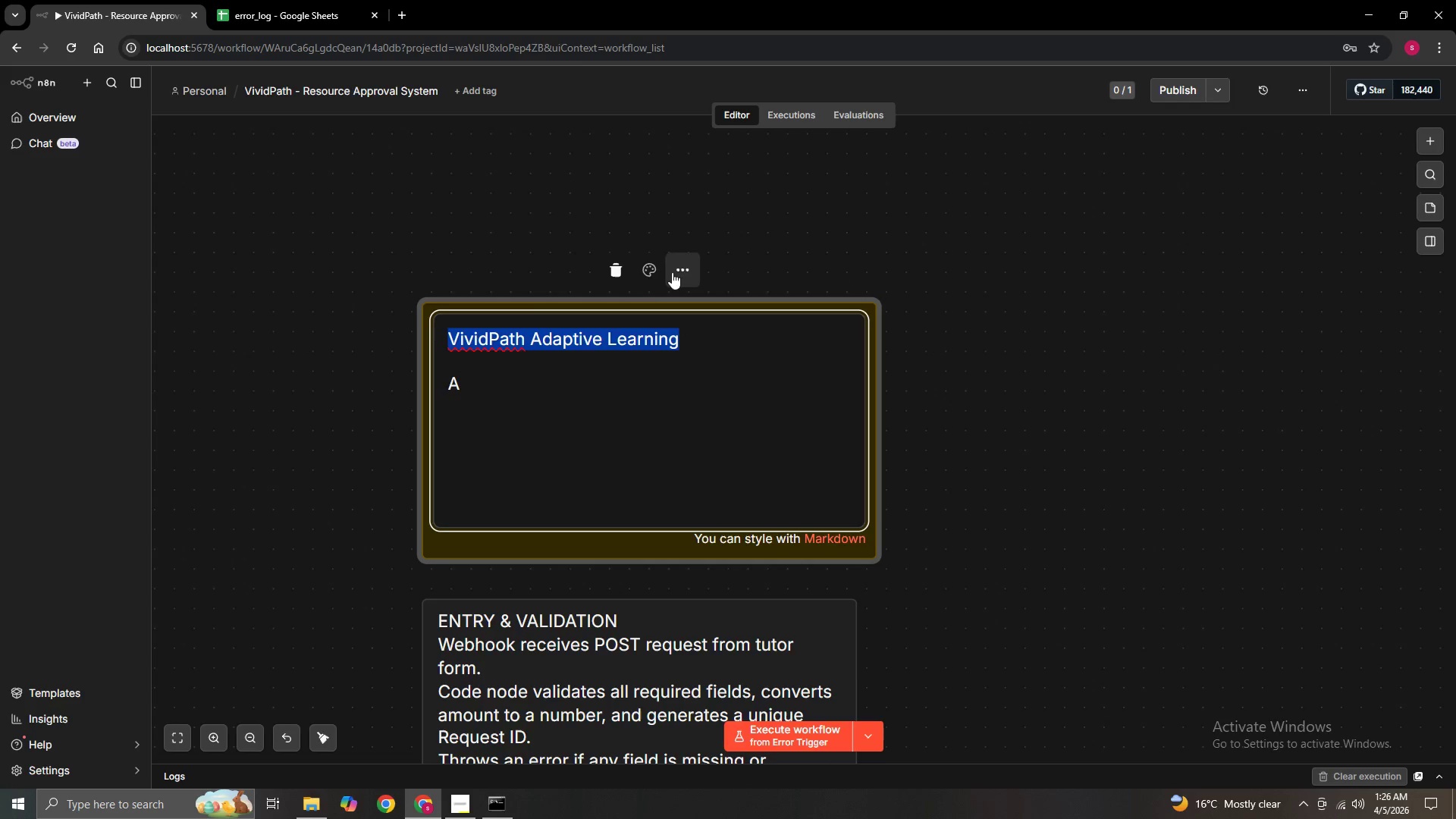 
left_click([663, 276])
 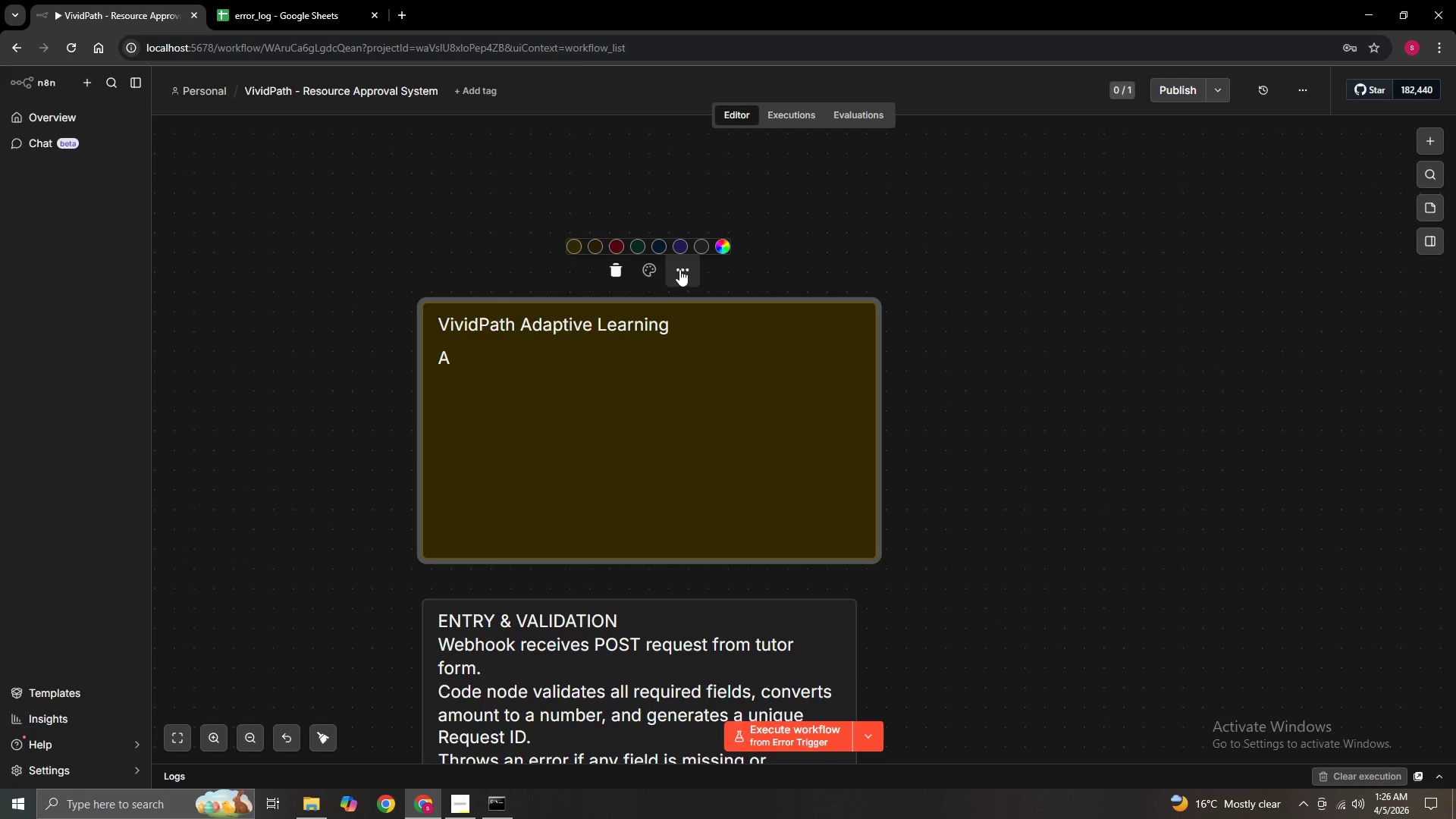 
left_click([679, 269])
 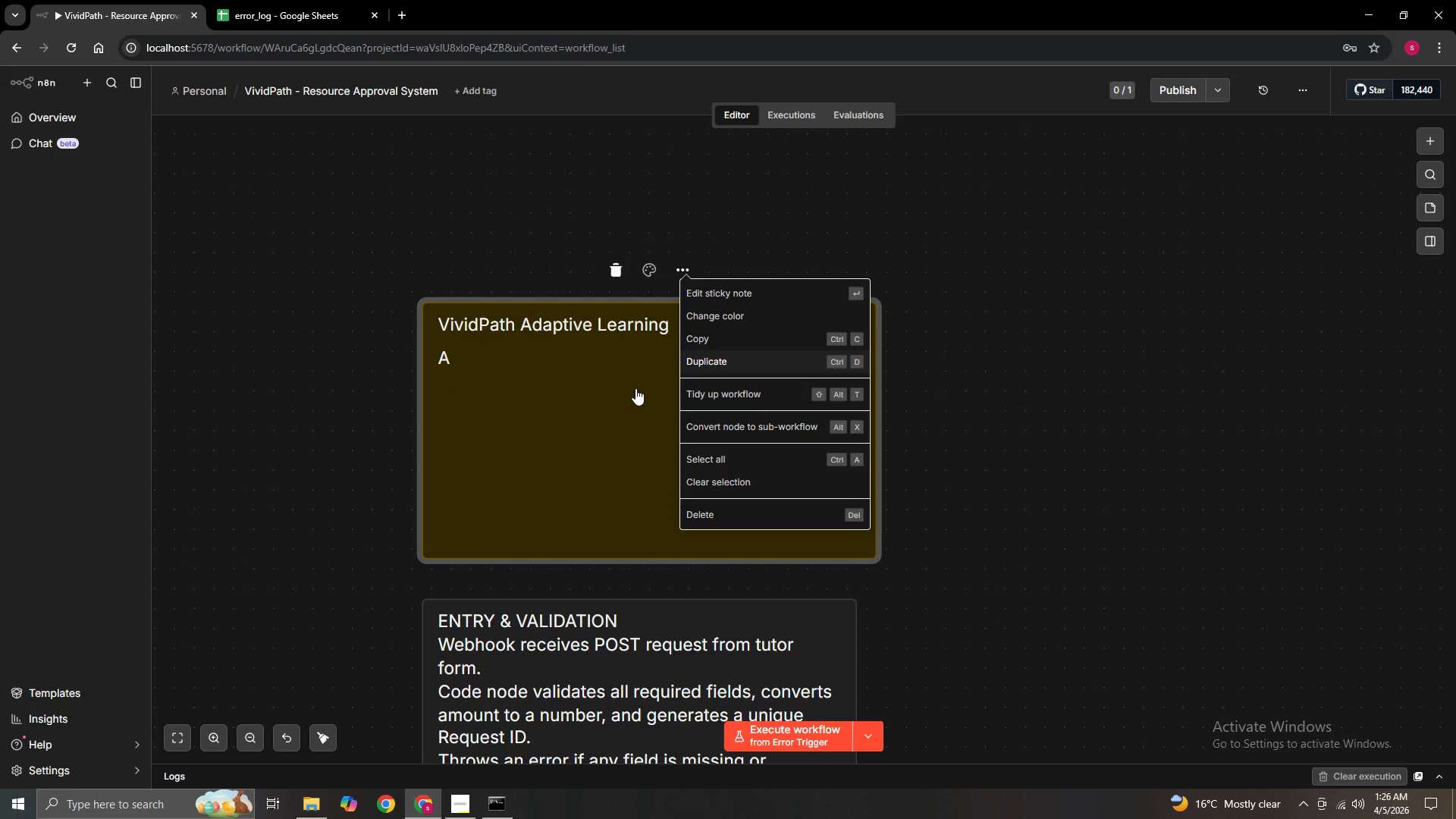 
left_click([714, 391])
 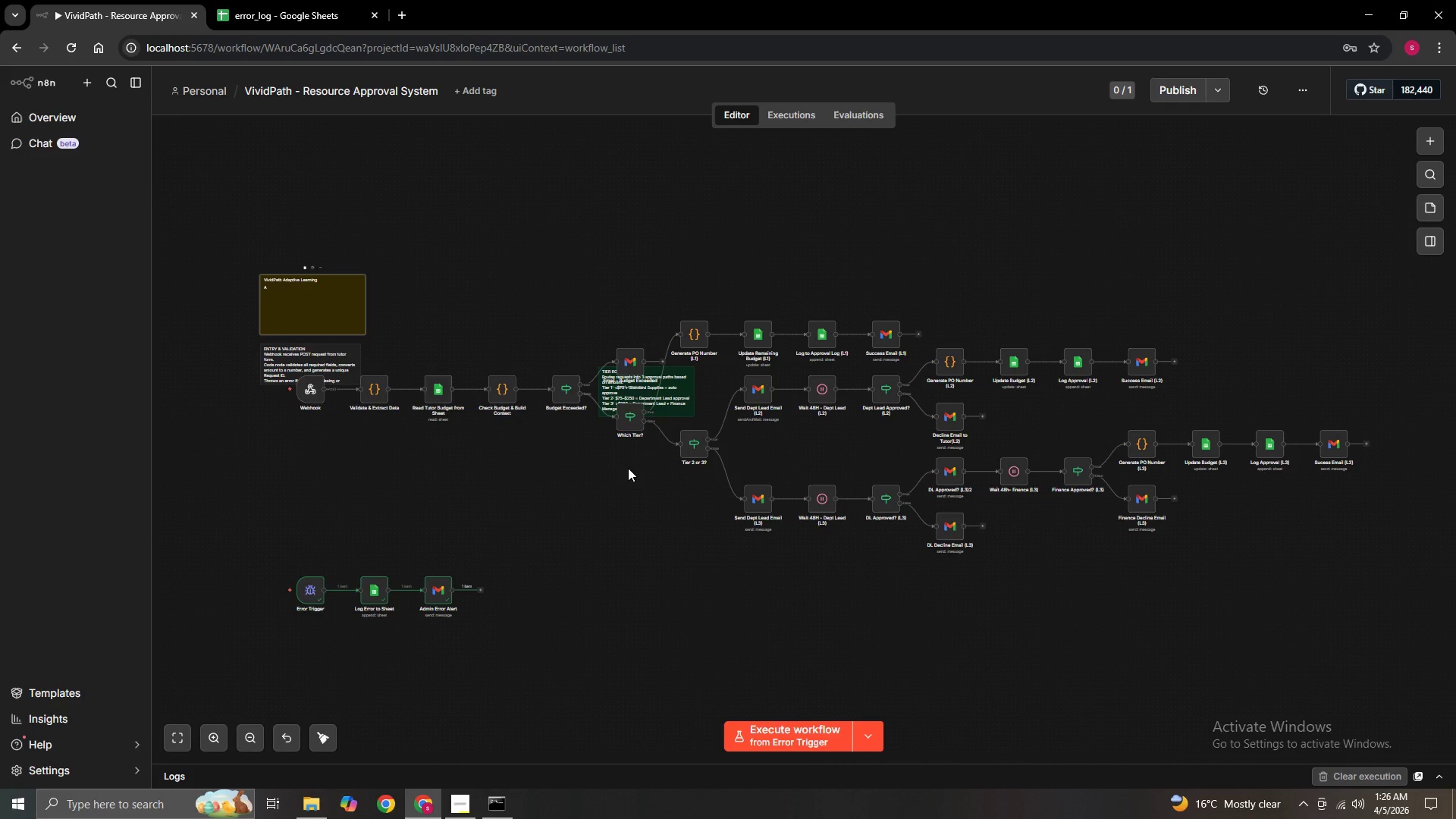 
wait(6.05)
 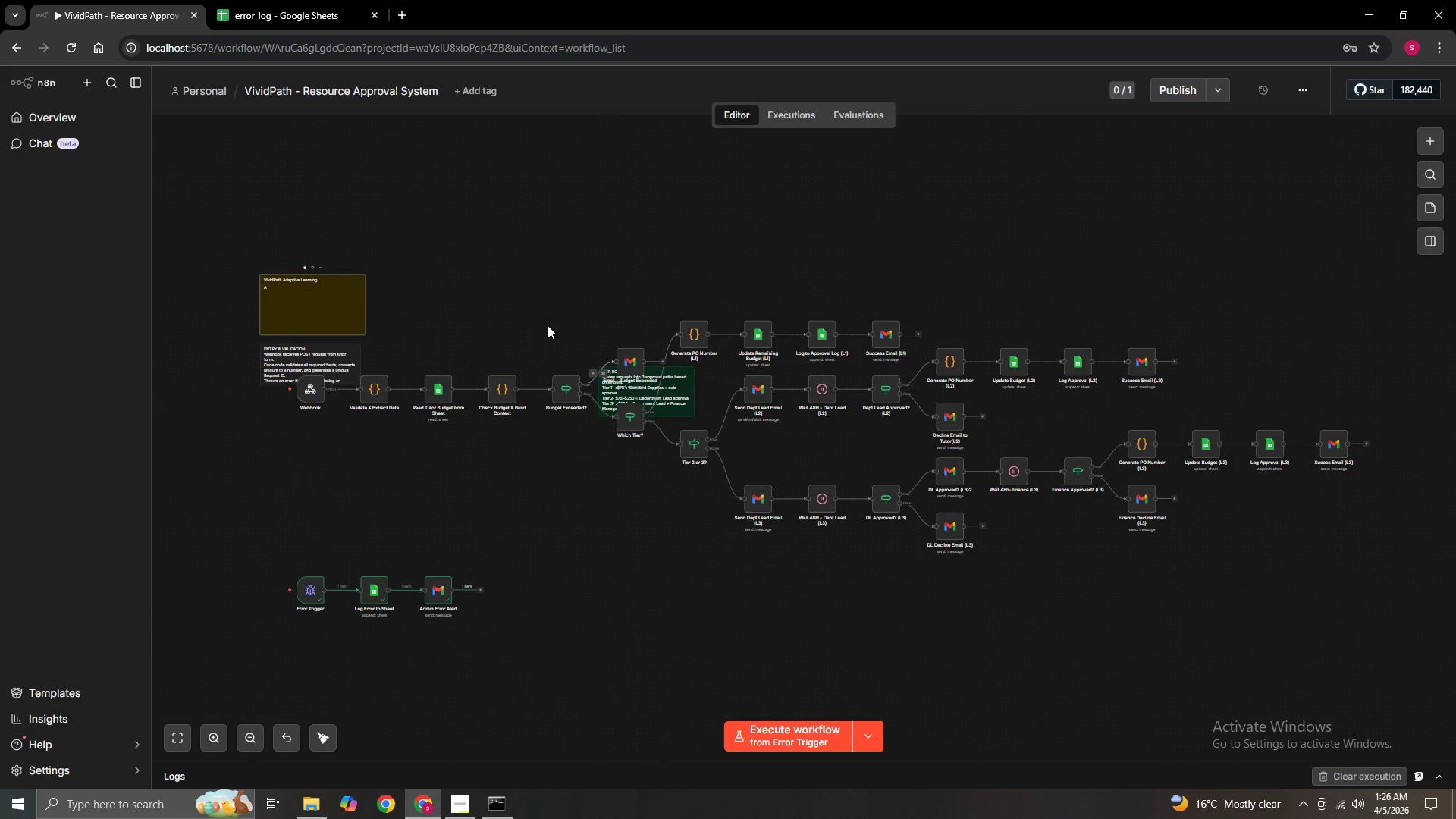 
hold_key(key=ControlLeft, duration=1.5)
 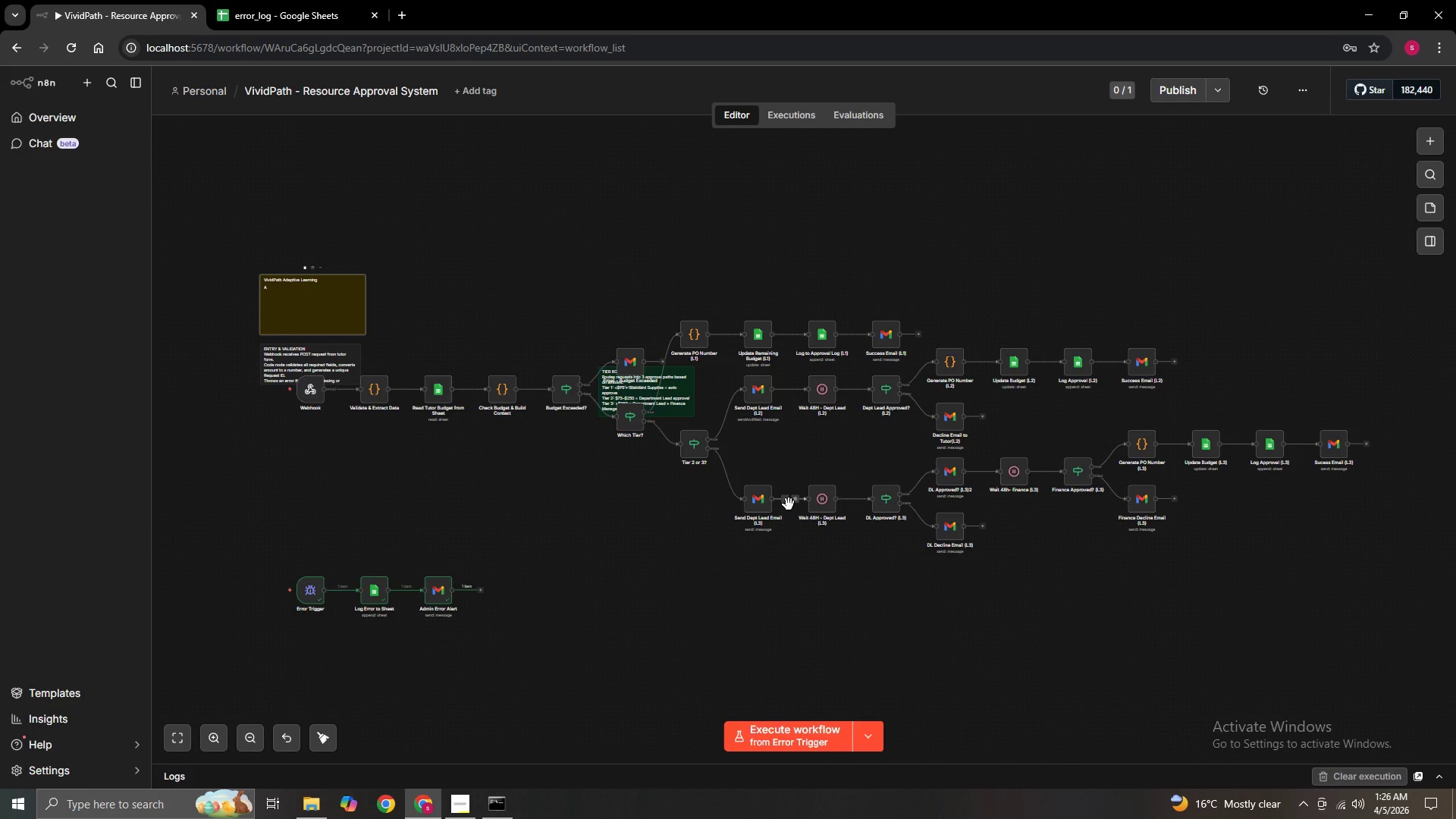 
hold_key(key=ControlLeft, duration=1.52)
left_click_drag(start_coordinate=[789, 504], to_coordinate=[777, 510])
 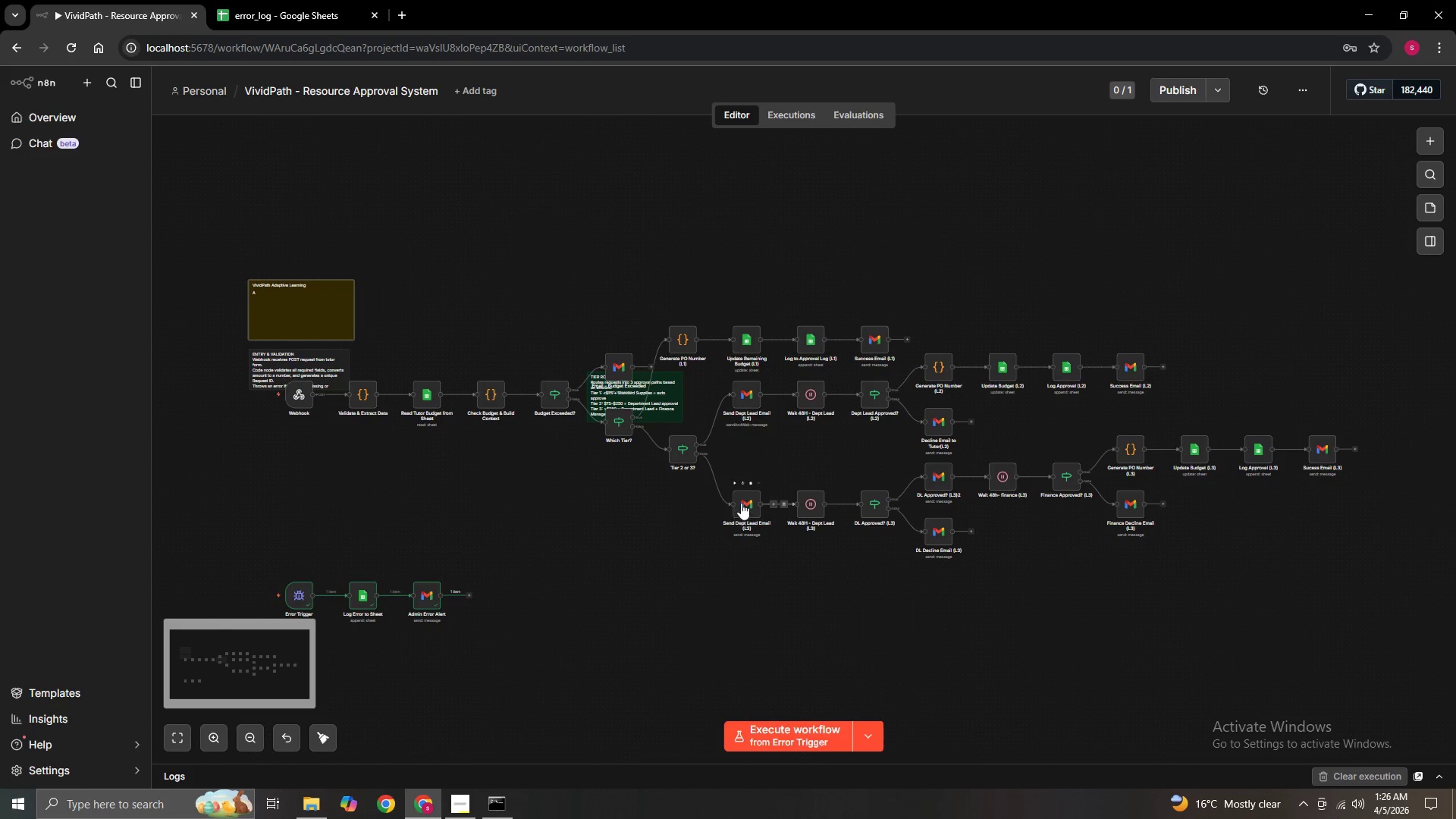 
hold_key(key=ControlLeft, duration=0.98)
 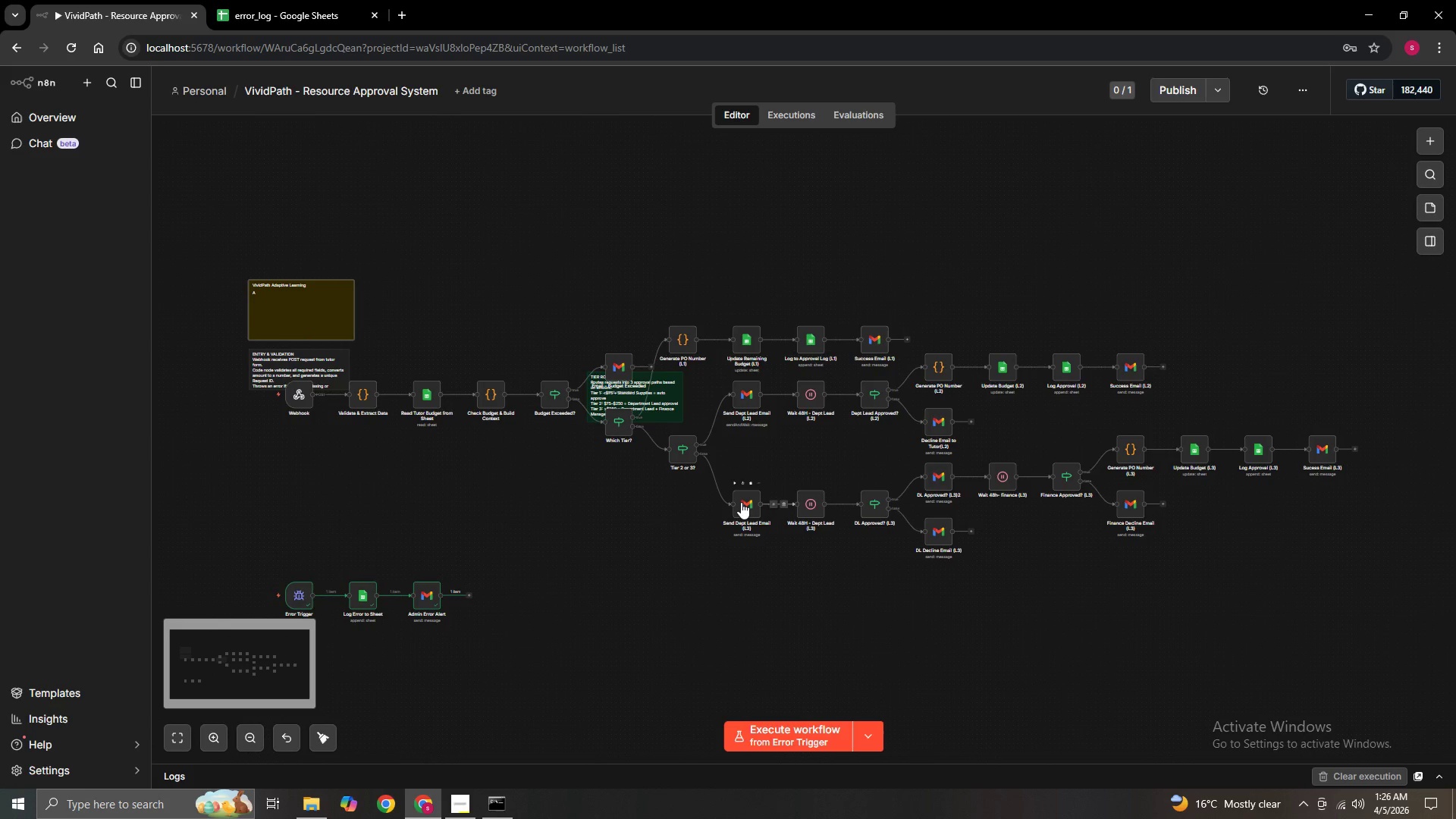 
left_click_drag(start_coordinate=[741, 502], to_coordinate=[745, 503])
 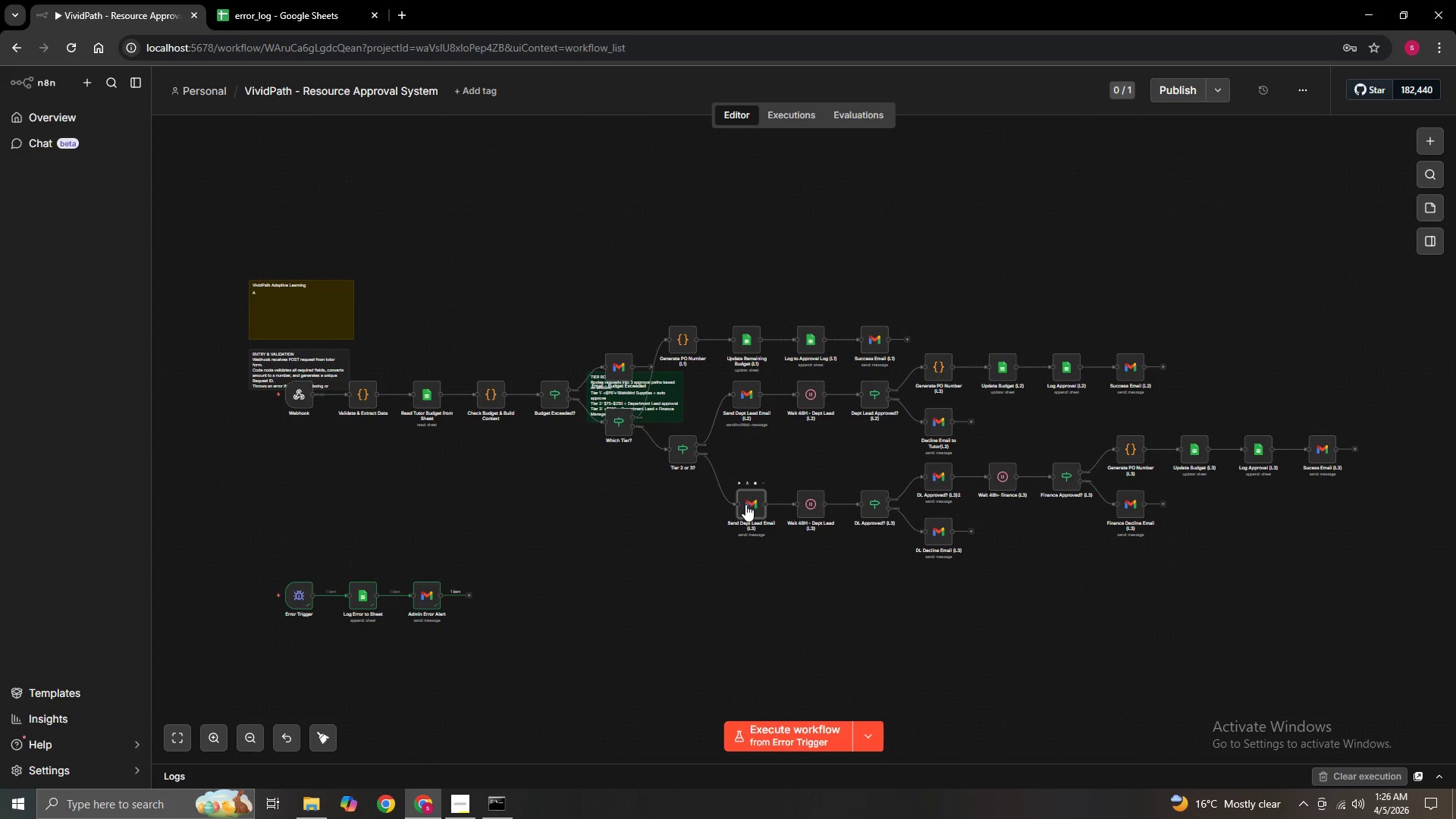 
hold_key(key=ControlLeft, duration=1.5)
left_click([746, 504])
 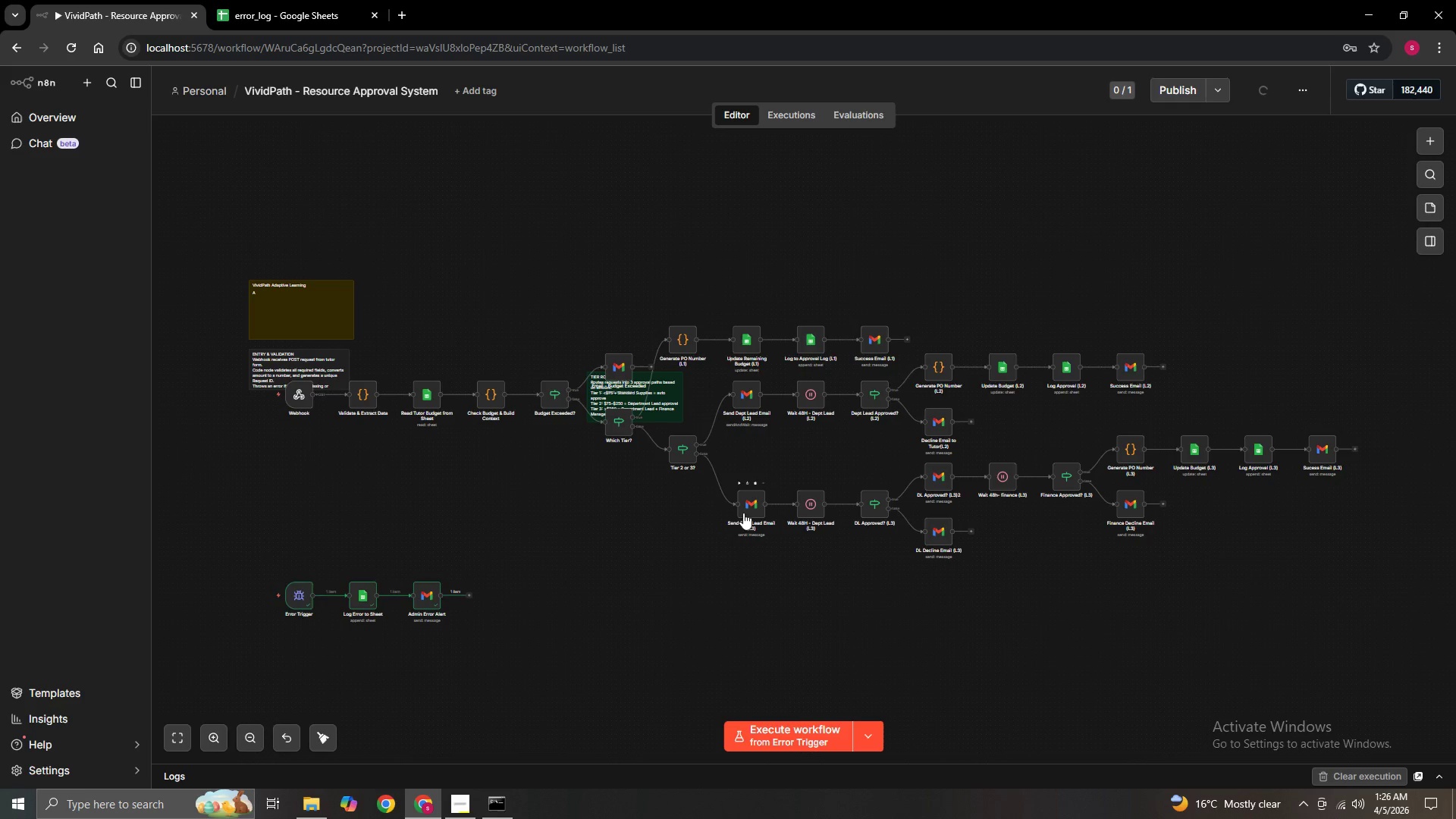 
hold_key(key=ControlLeft, duration=1.51)
left_click([752, 506])
 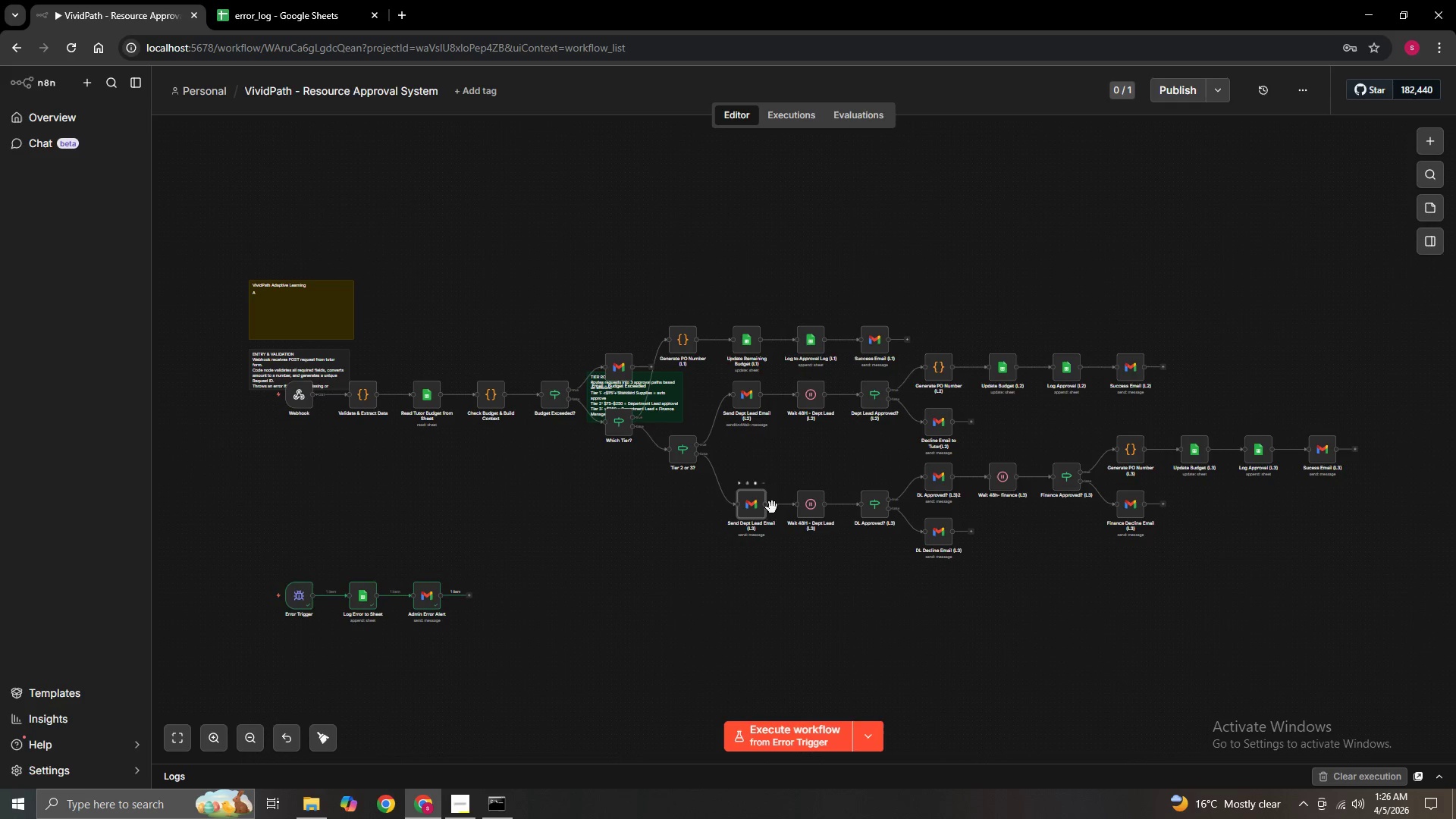 
hold_key(key=ControlLeft, duration=1.52)
left_click([813, 509])
 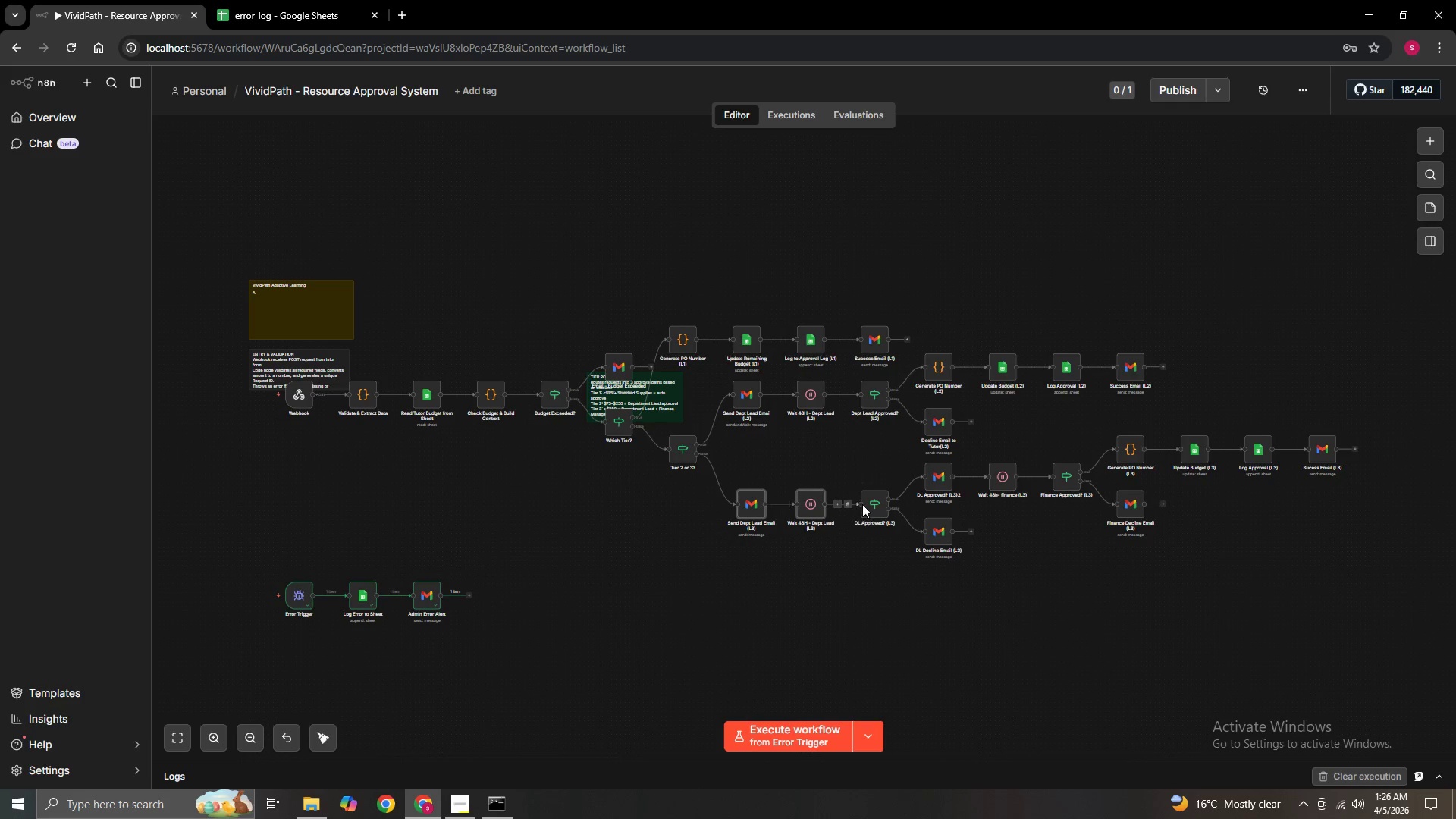 
double_click([864, 504])
 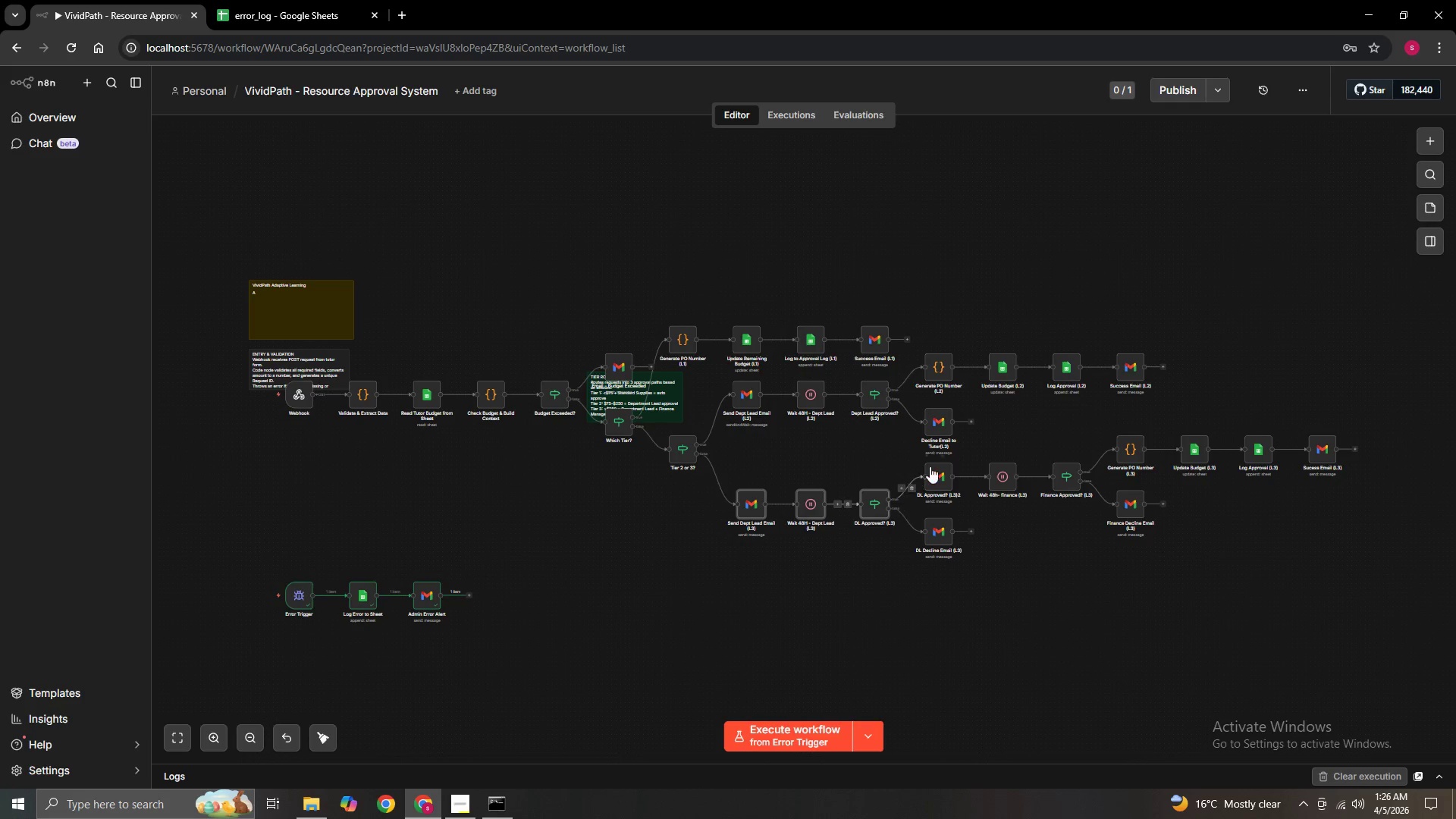 
left_click([930, 466])
 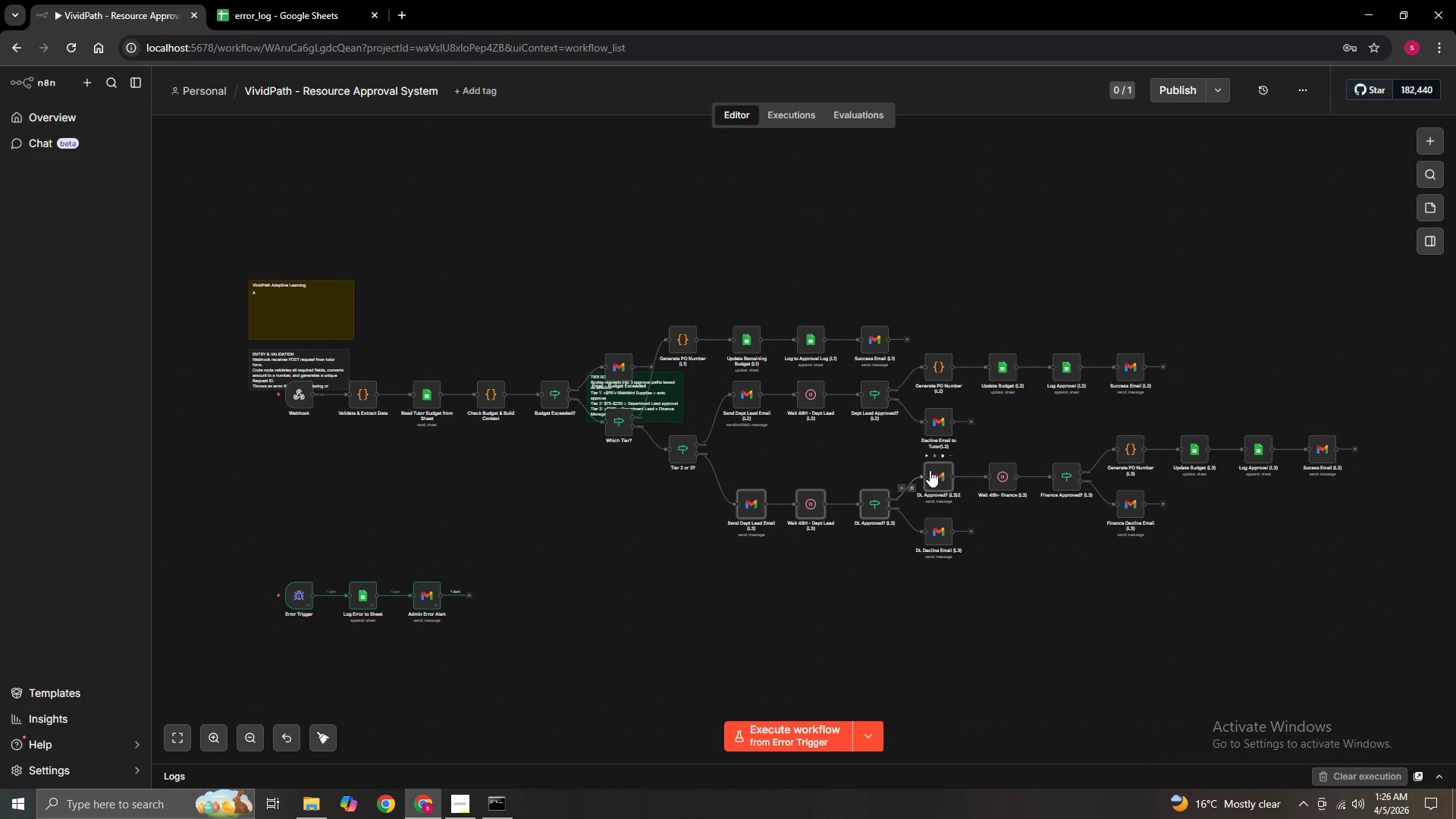 
hold_key(key=ControlLeft, duration=1.52)
left_click([944, 541])
 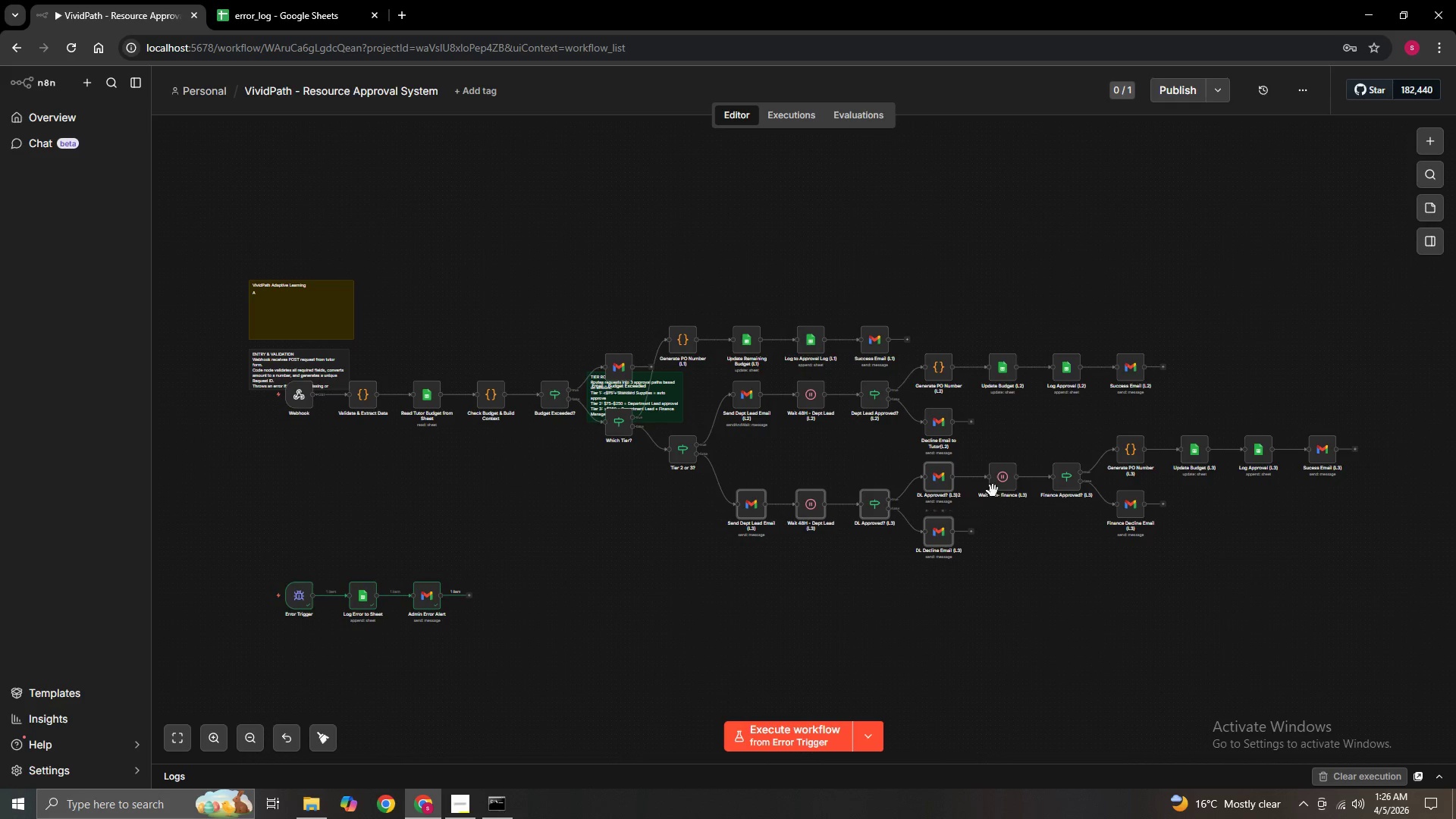 
left_click([994, 485])
 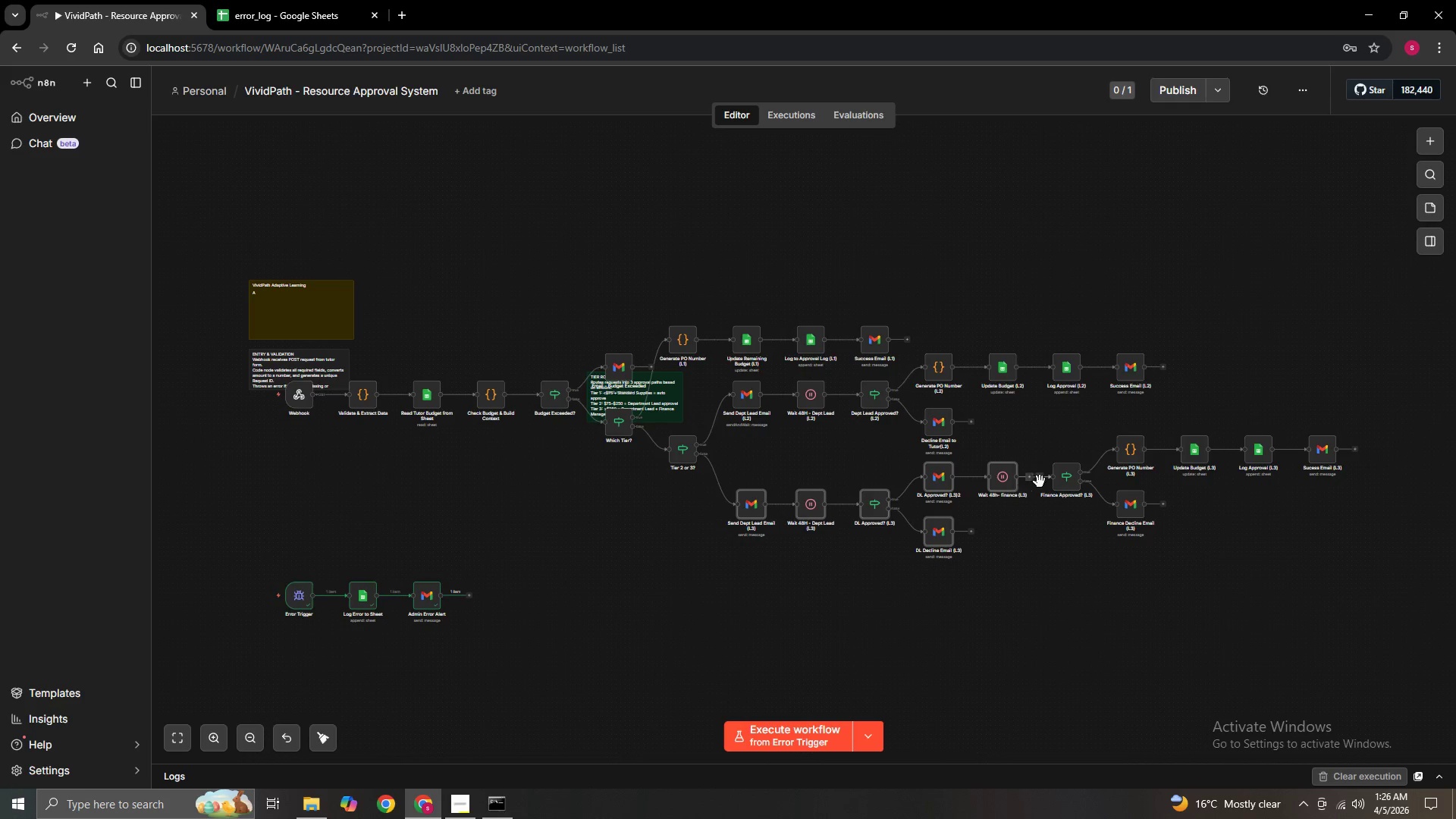 
double_click([1044, 480])
 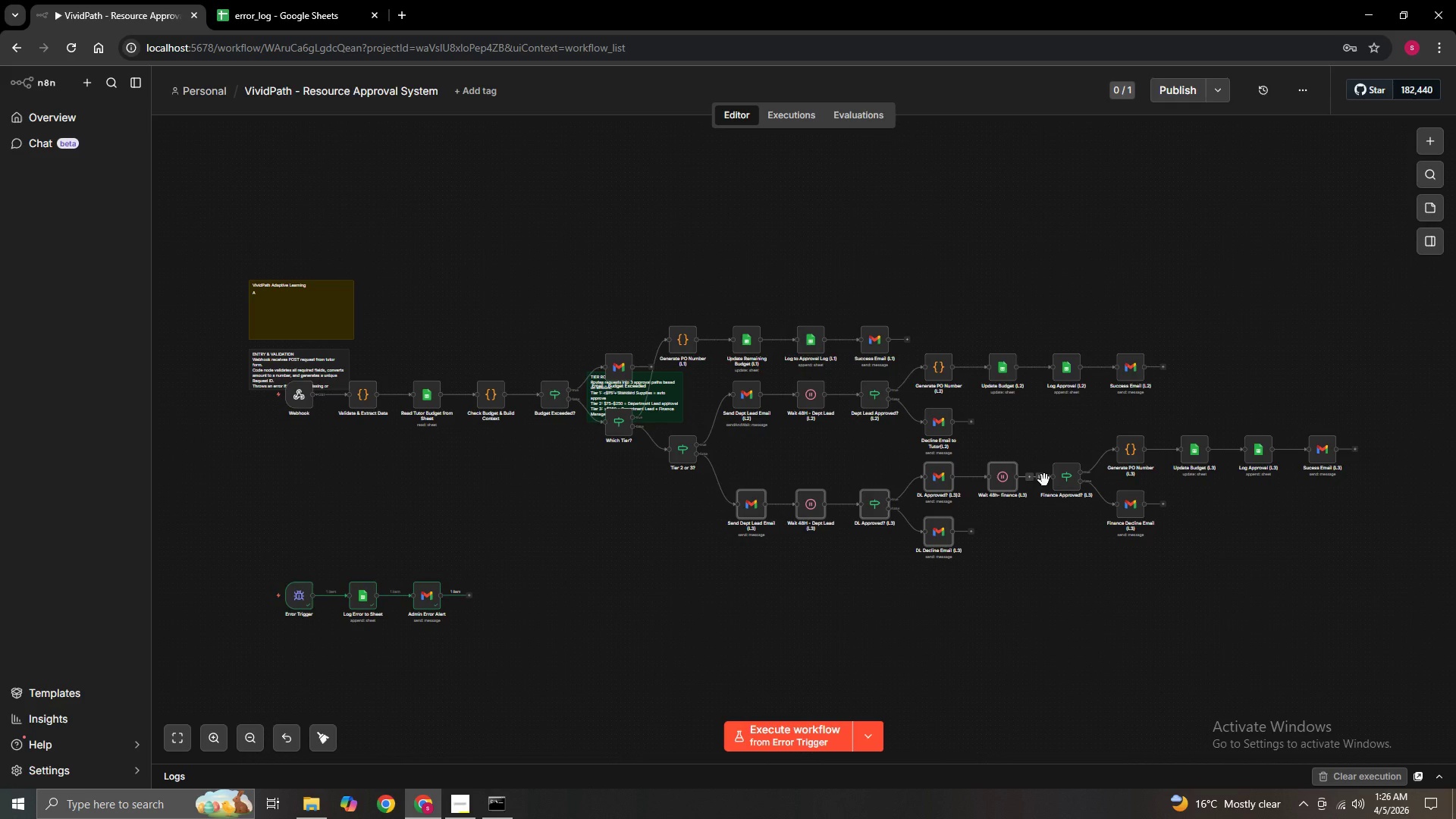 
hold_key(key=ControlLeft, duration=1.51)
left_click([1068, 485])
 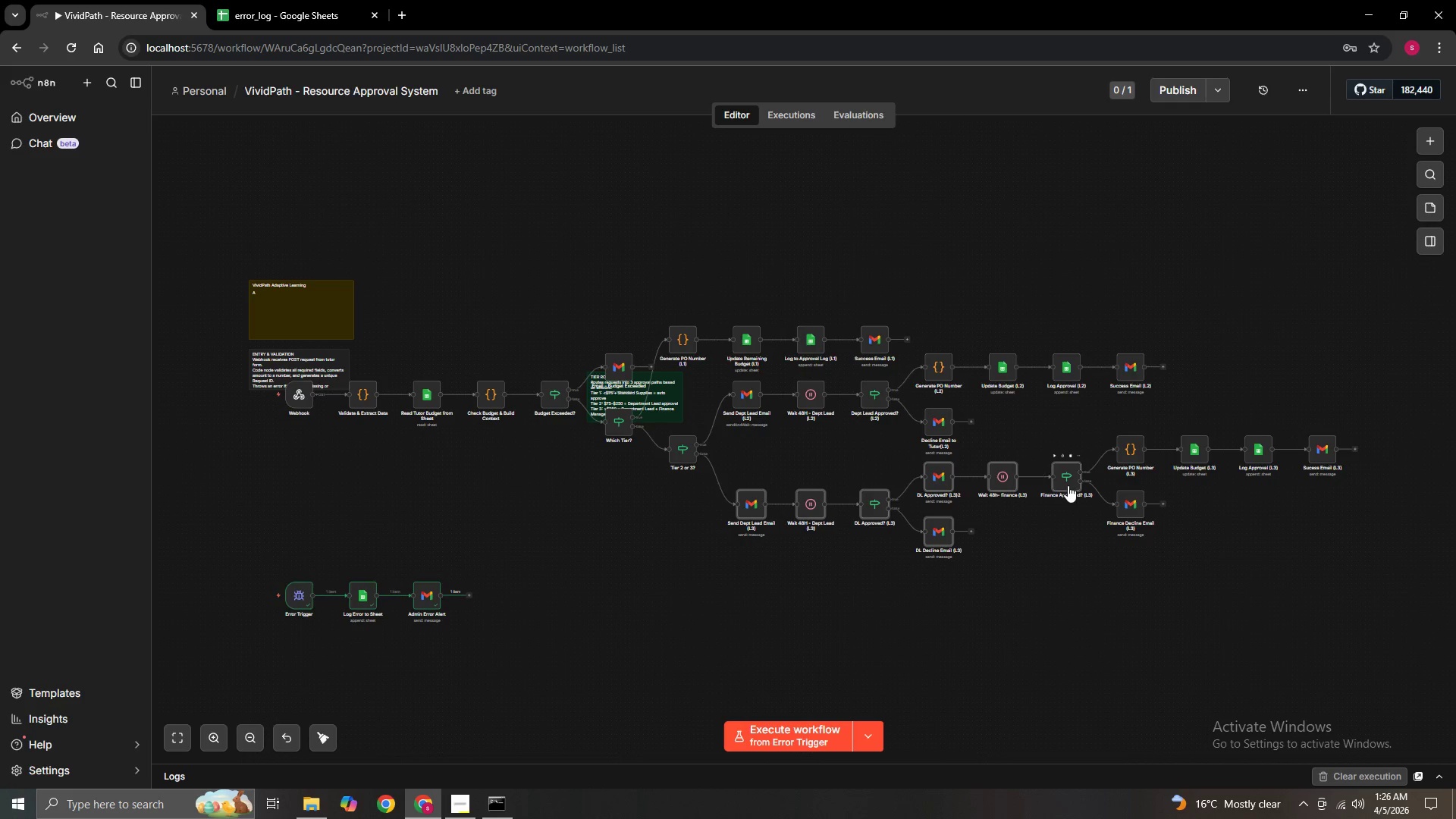 
hold_key(key=ControlLeft, duration=1.5)
left_click([1122, 452])
 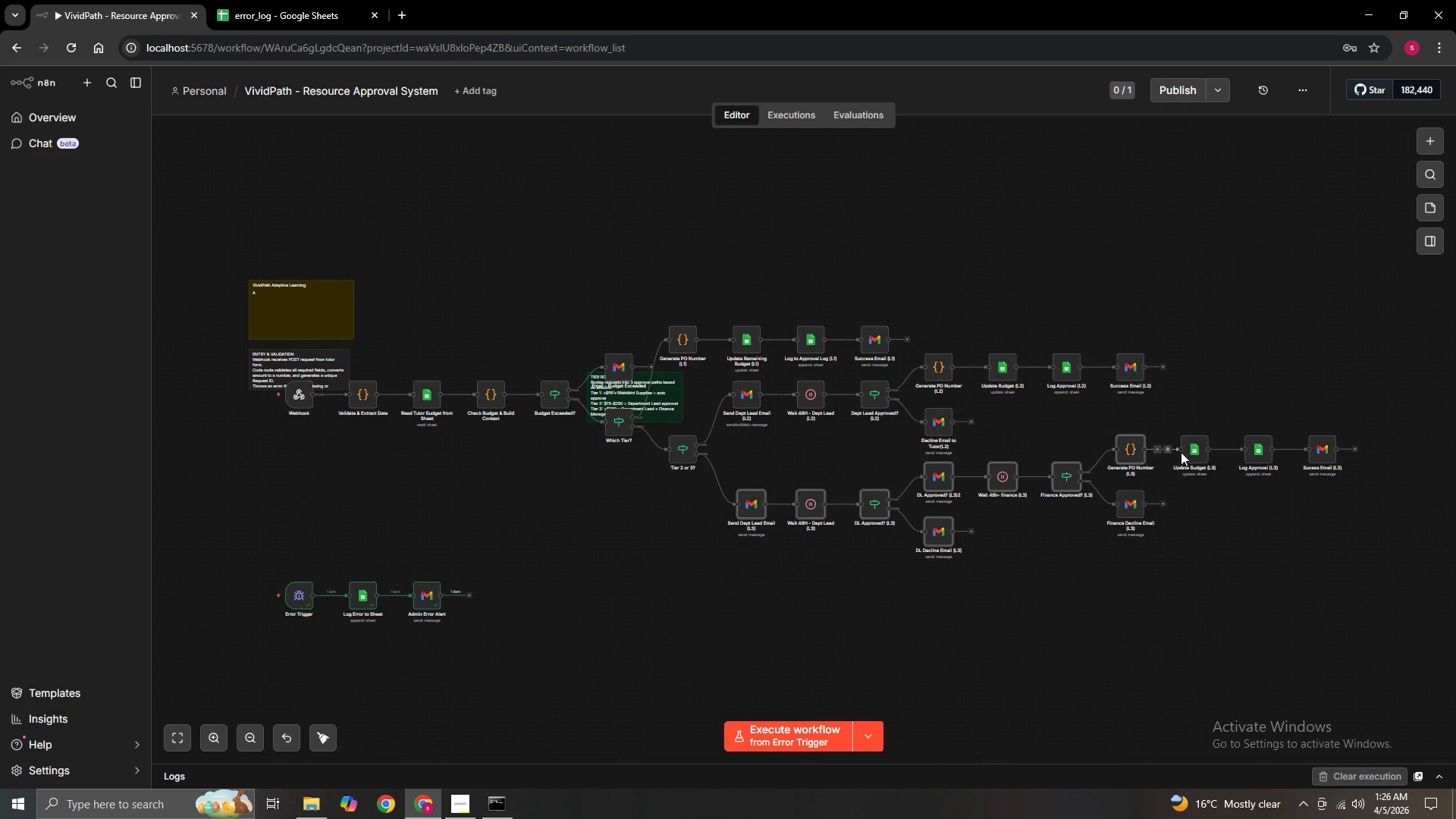 
hold_key(key=ControlLeft, duration=1.52)
left_click([1189, 453])
 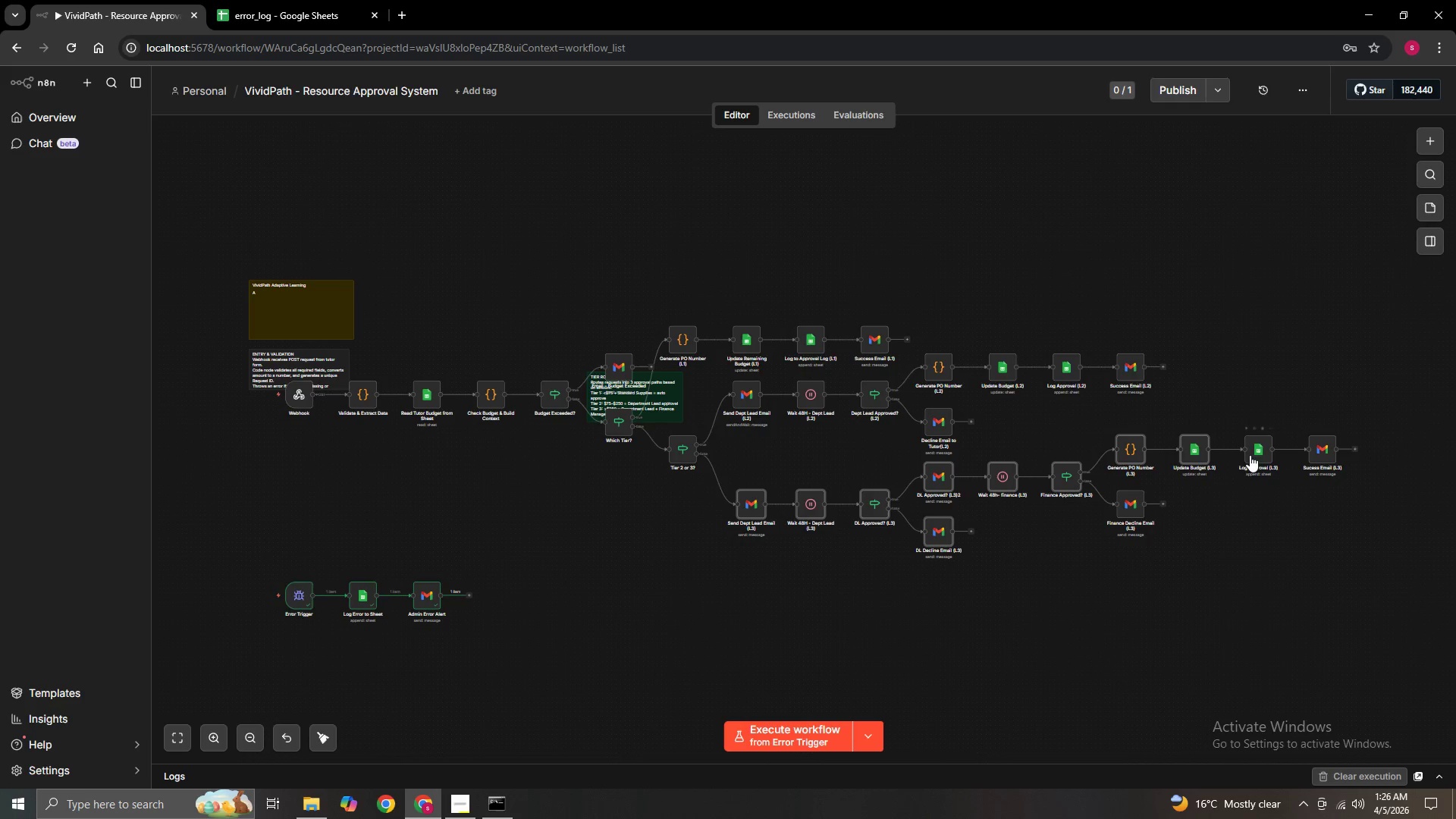 
left_click([1254, 454])
 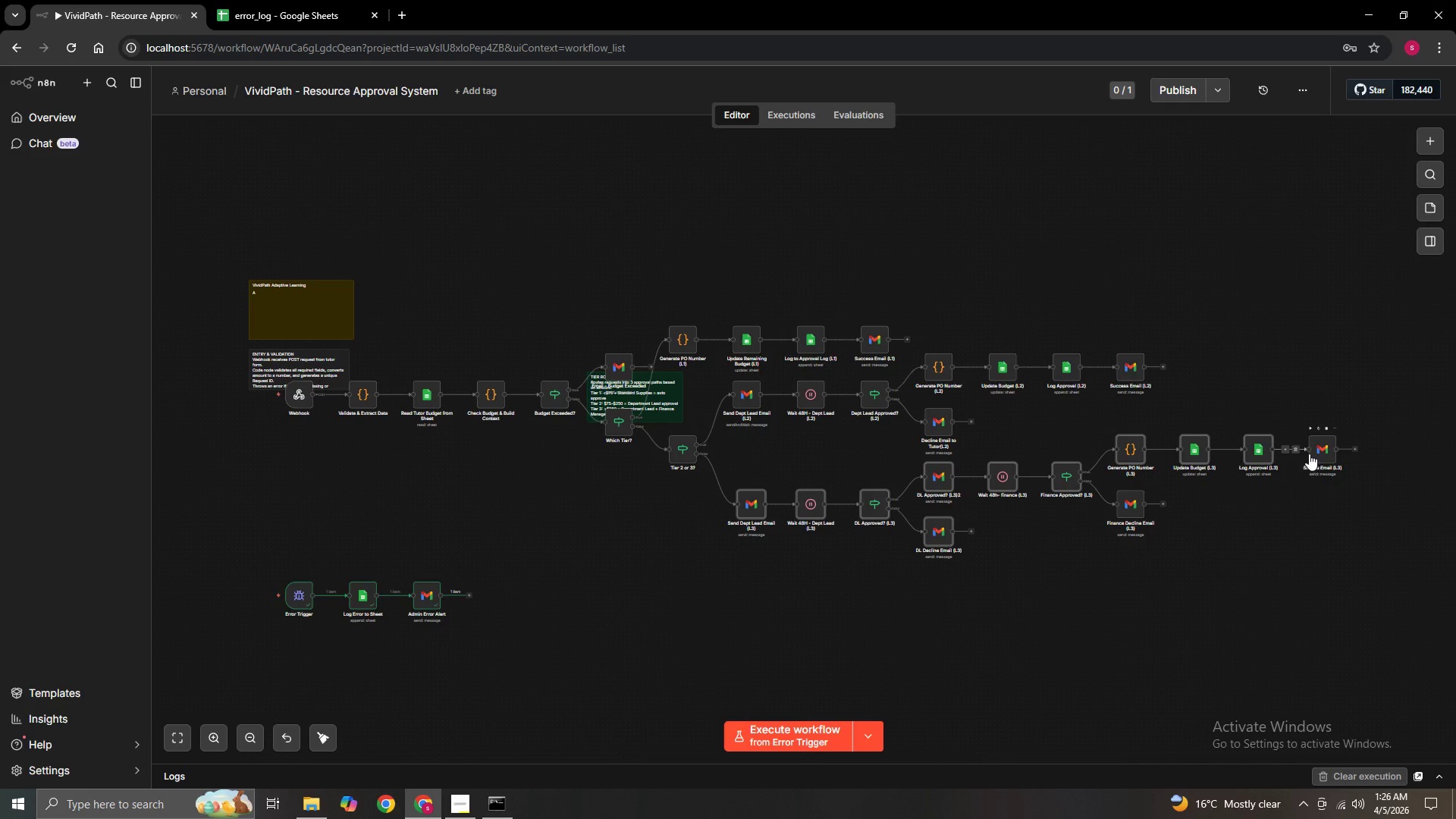 
left_click([1319, 455])
 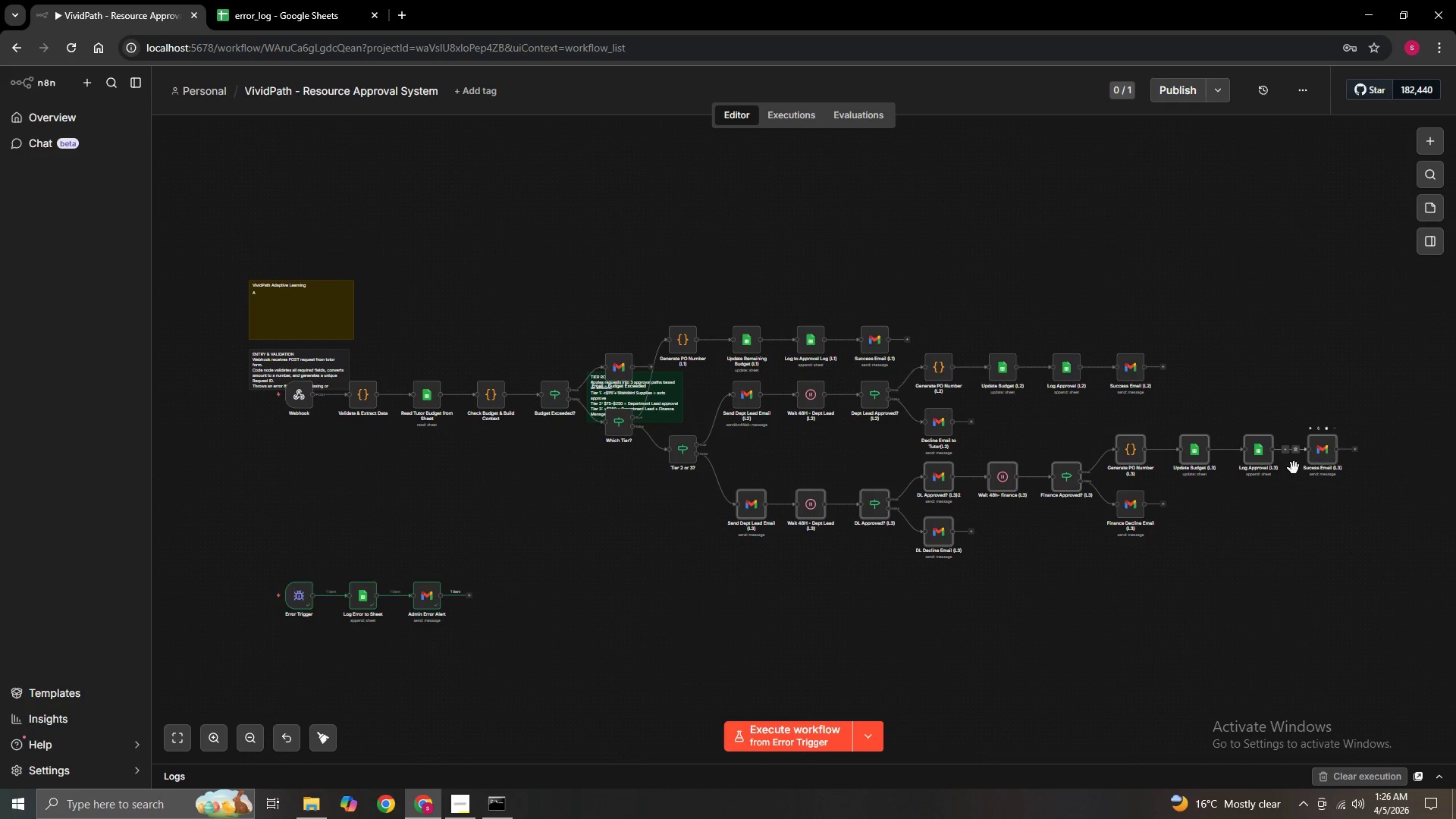 
hold_key(key=ControlLeft, duration=1.51)
left_click([1138, 514])
 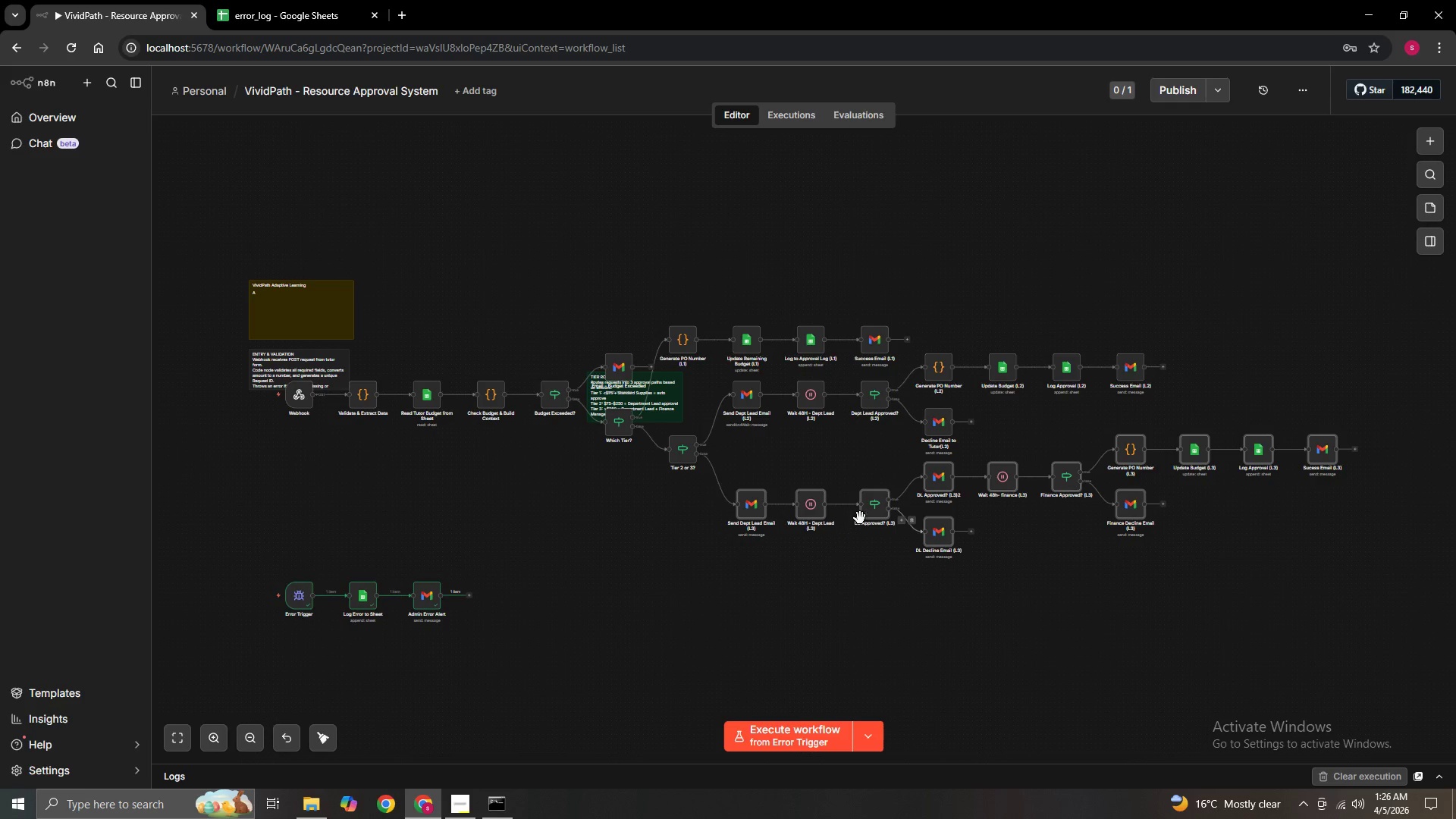 
hold_key(key=ControlLeft, duration=1.52)
left_click_drag(start_coordinate=[870, 498], to_coordinate=[876, 557])
 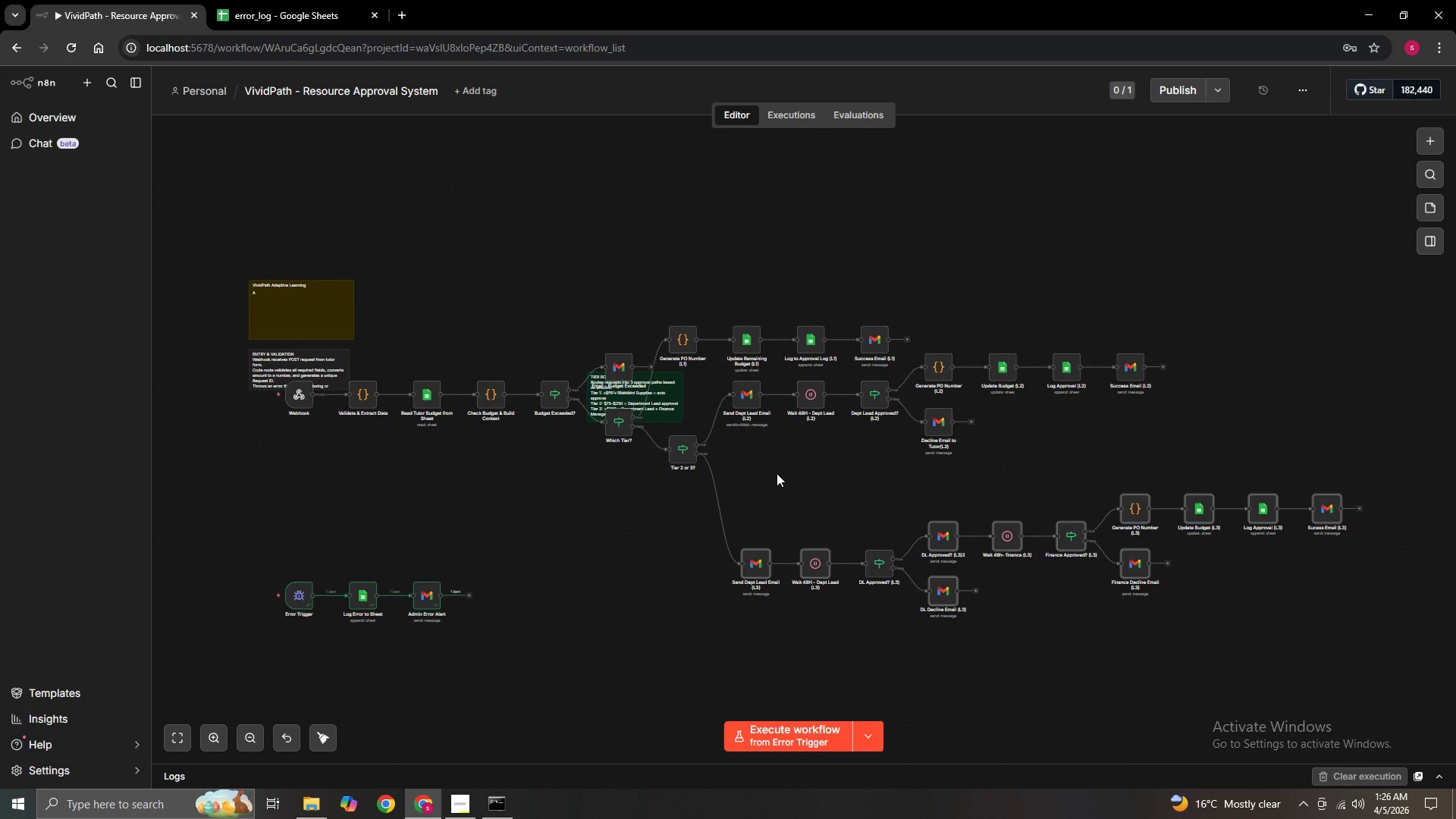 
hold_key(key=ControlLeft, duration=0.78)
 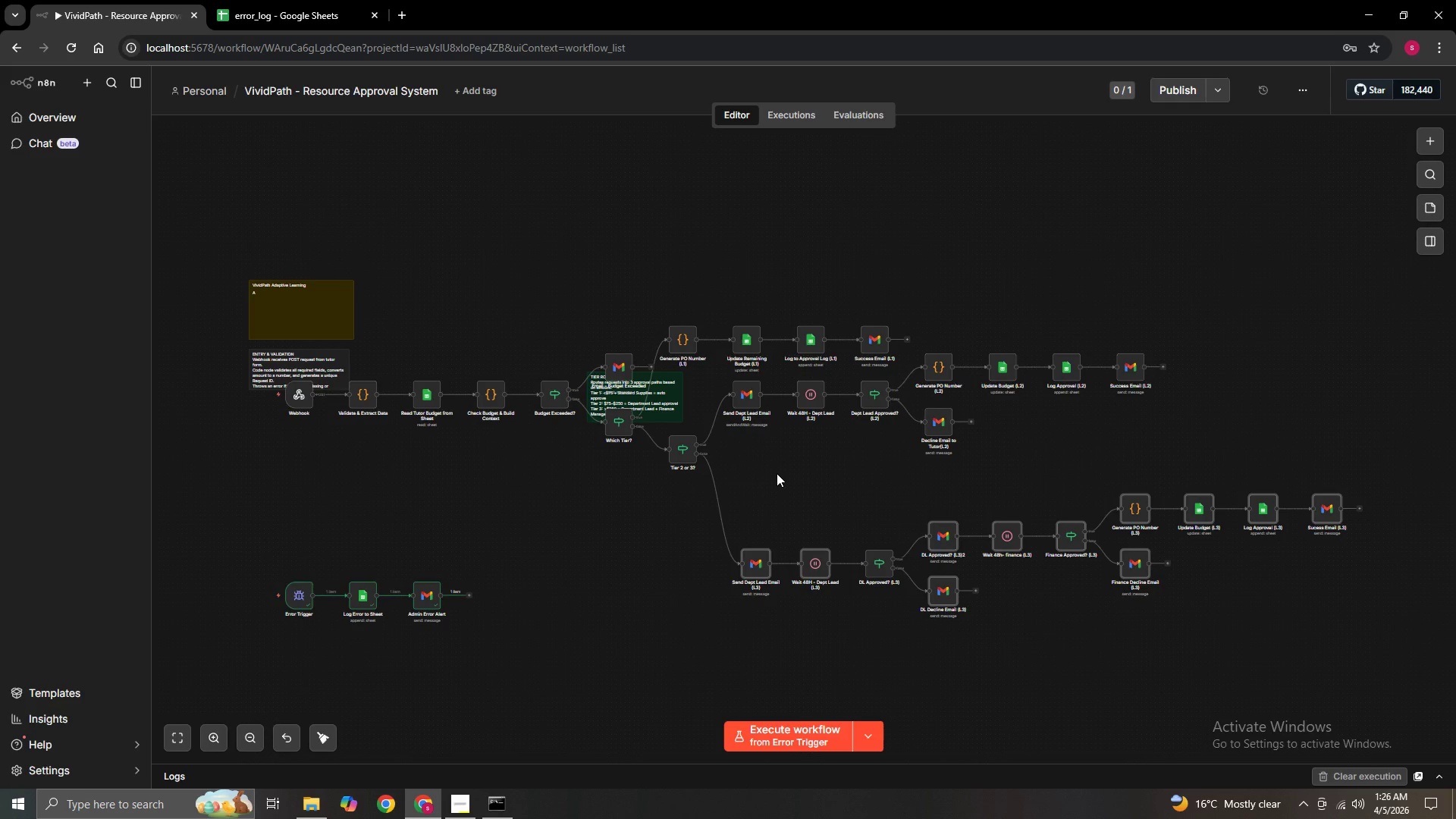 
left_click([777, 473])
 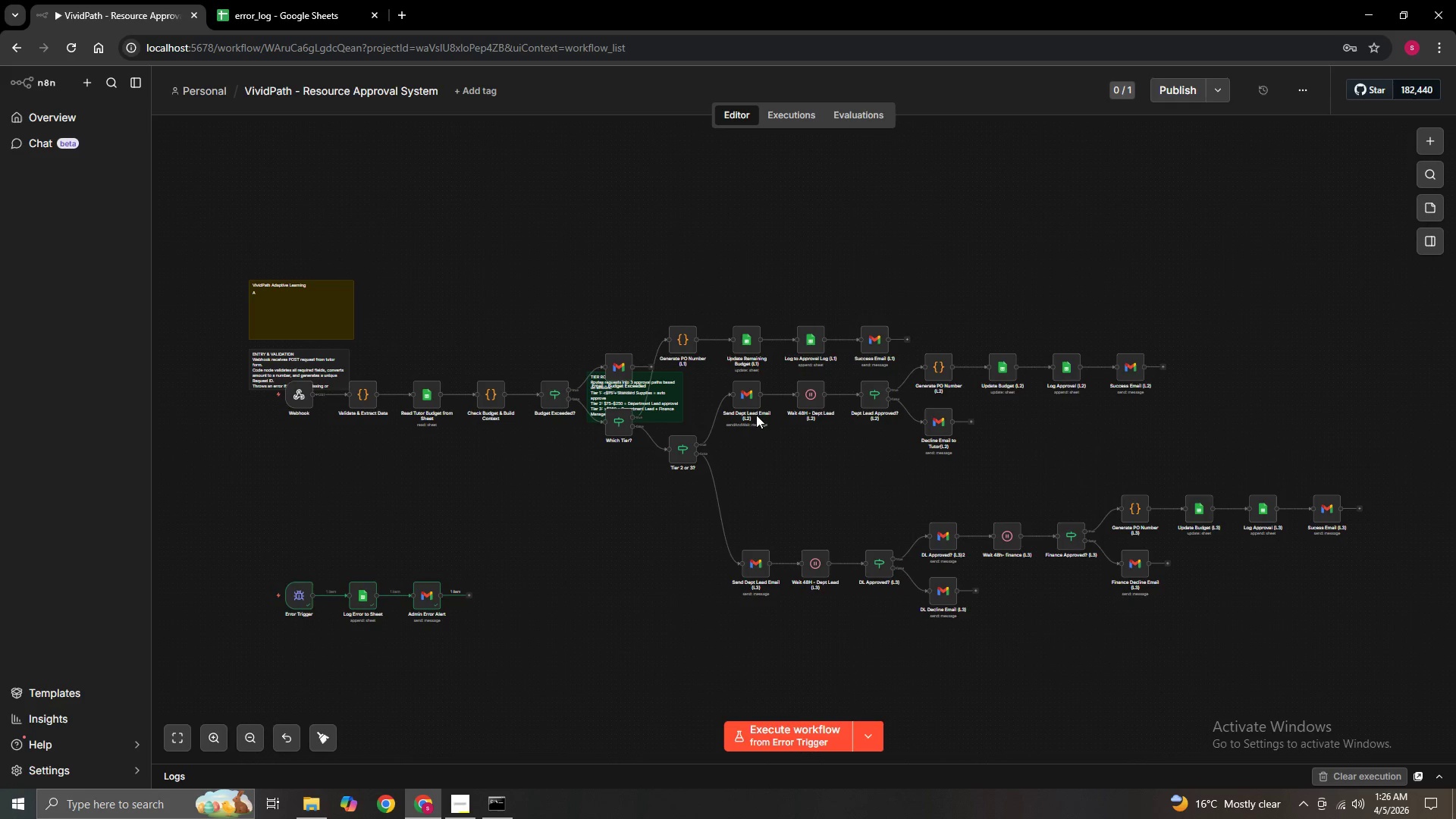 
hold_key(key=ControlLeft, duration=1.14)
left_click([755, 399])
 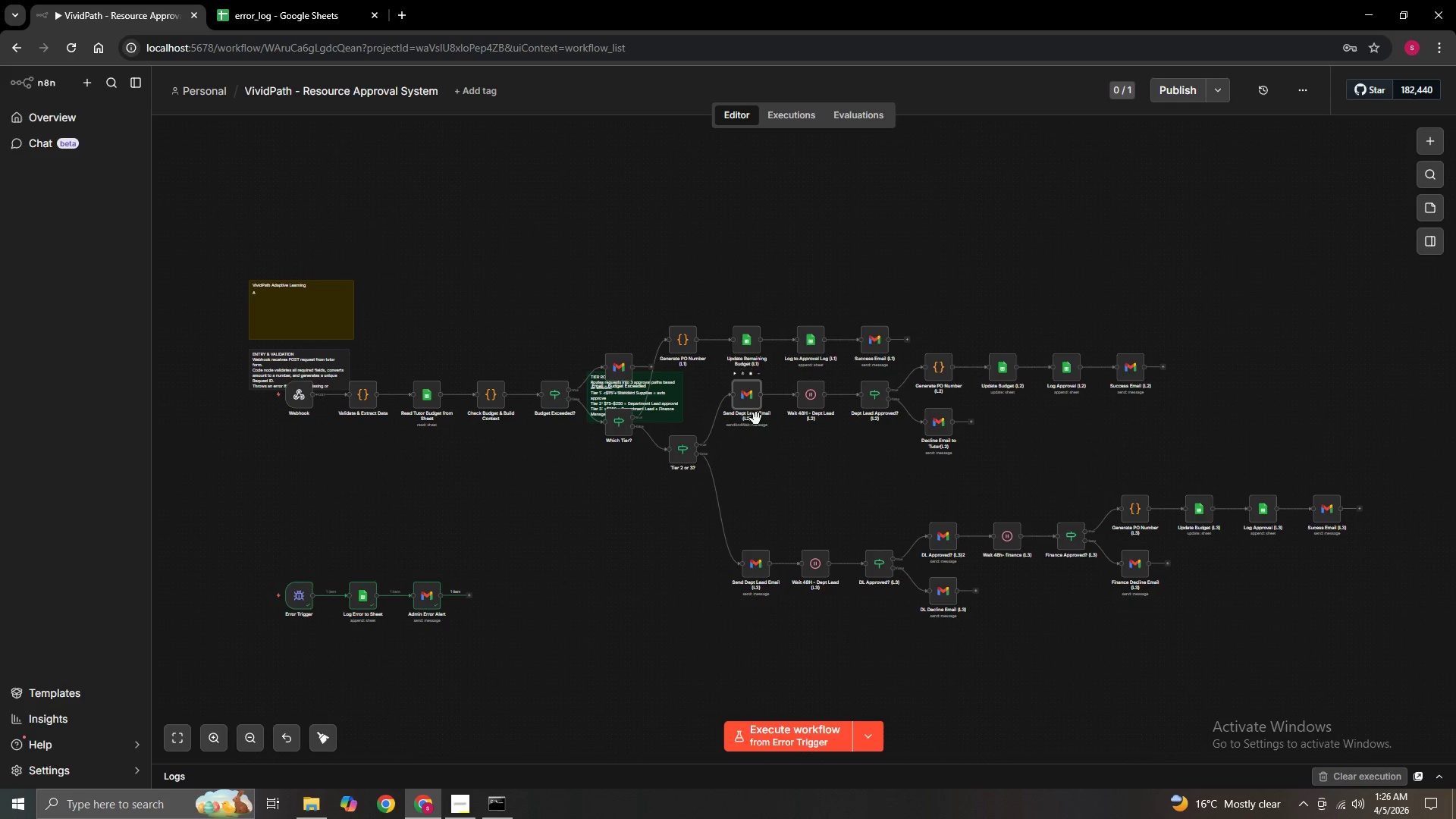 
left_click([782, 463])
 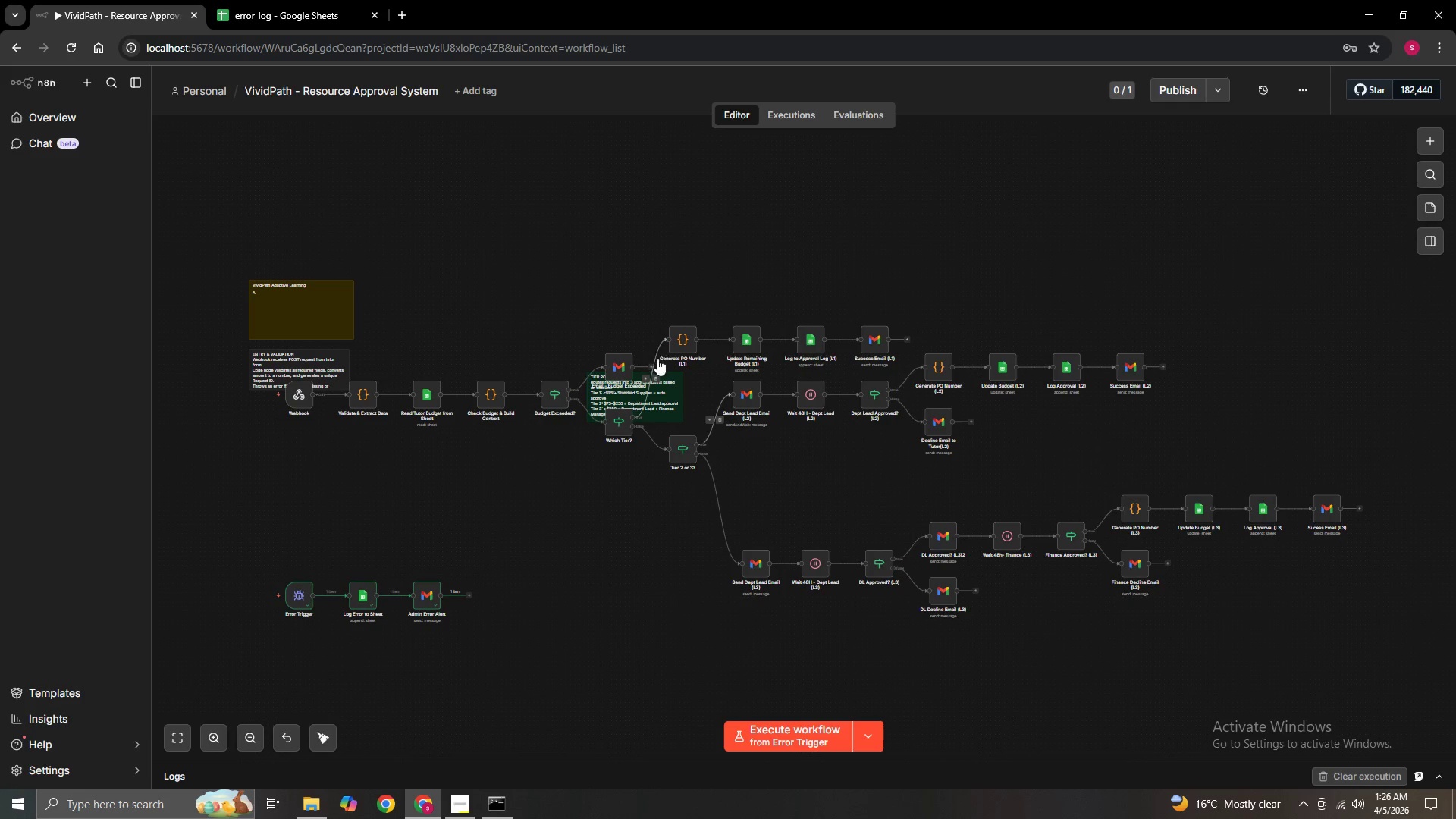 
hold_key(key=ControlLeft, duration=1.44)
 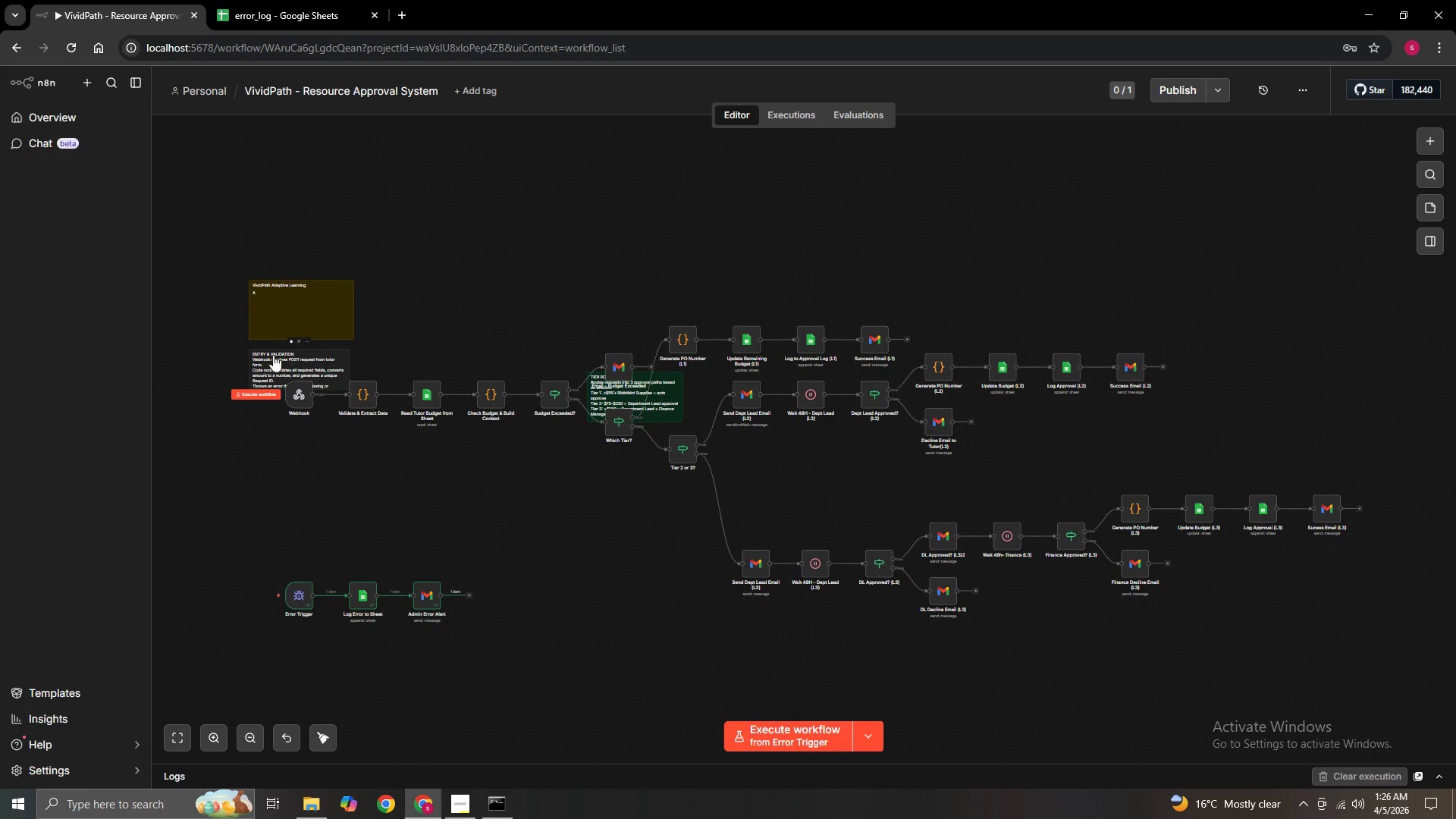 
left_click_drag(start_coordinate=[272, 355], to_coordinate=[231, 297])
 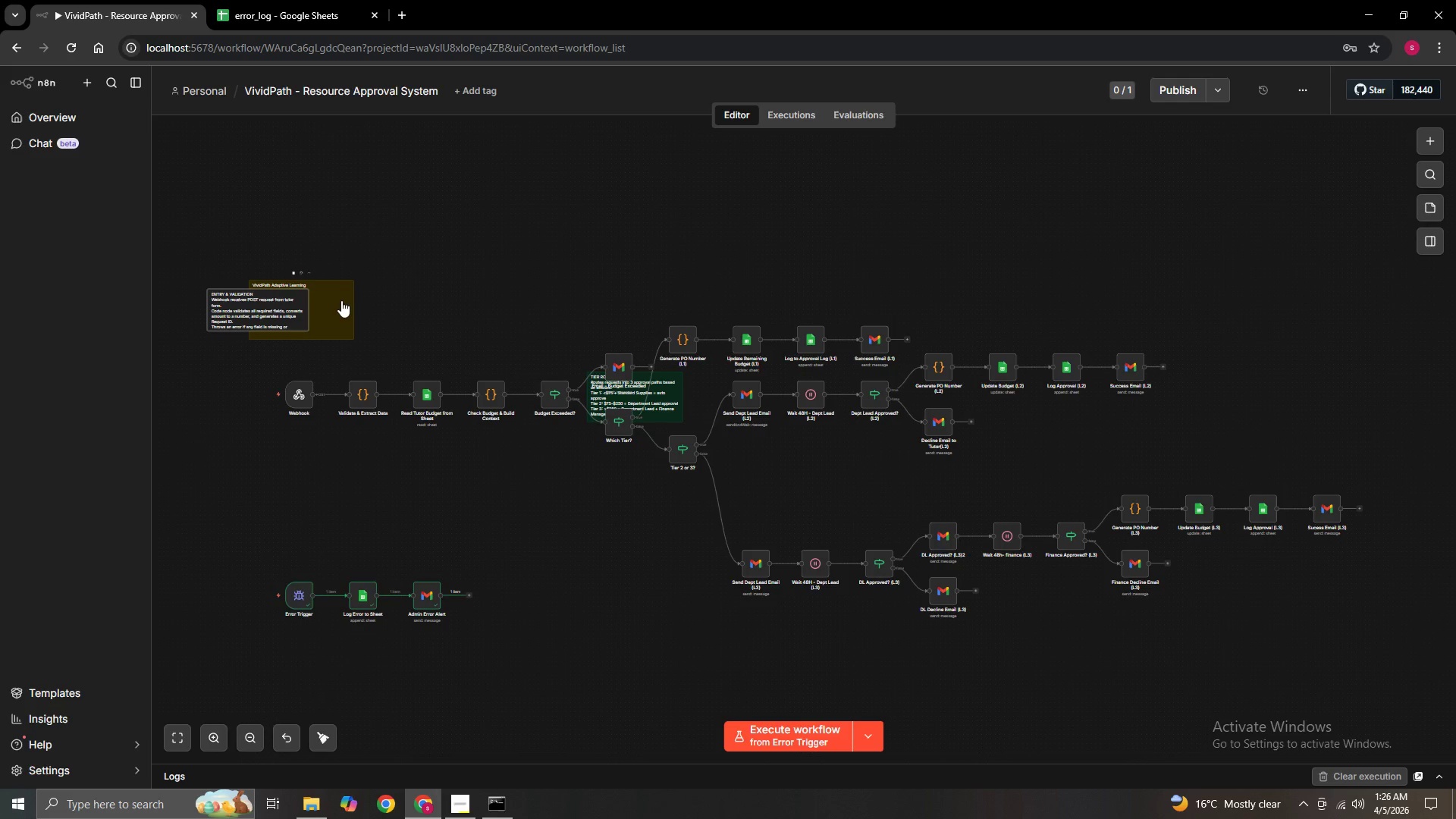 
left_click_drag(start_coordinate=[335, 301], to_coordinate=[359, 200])
 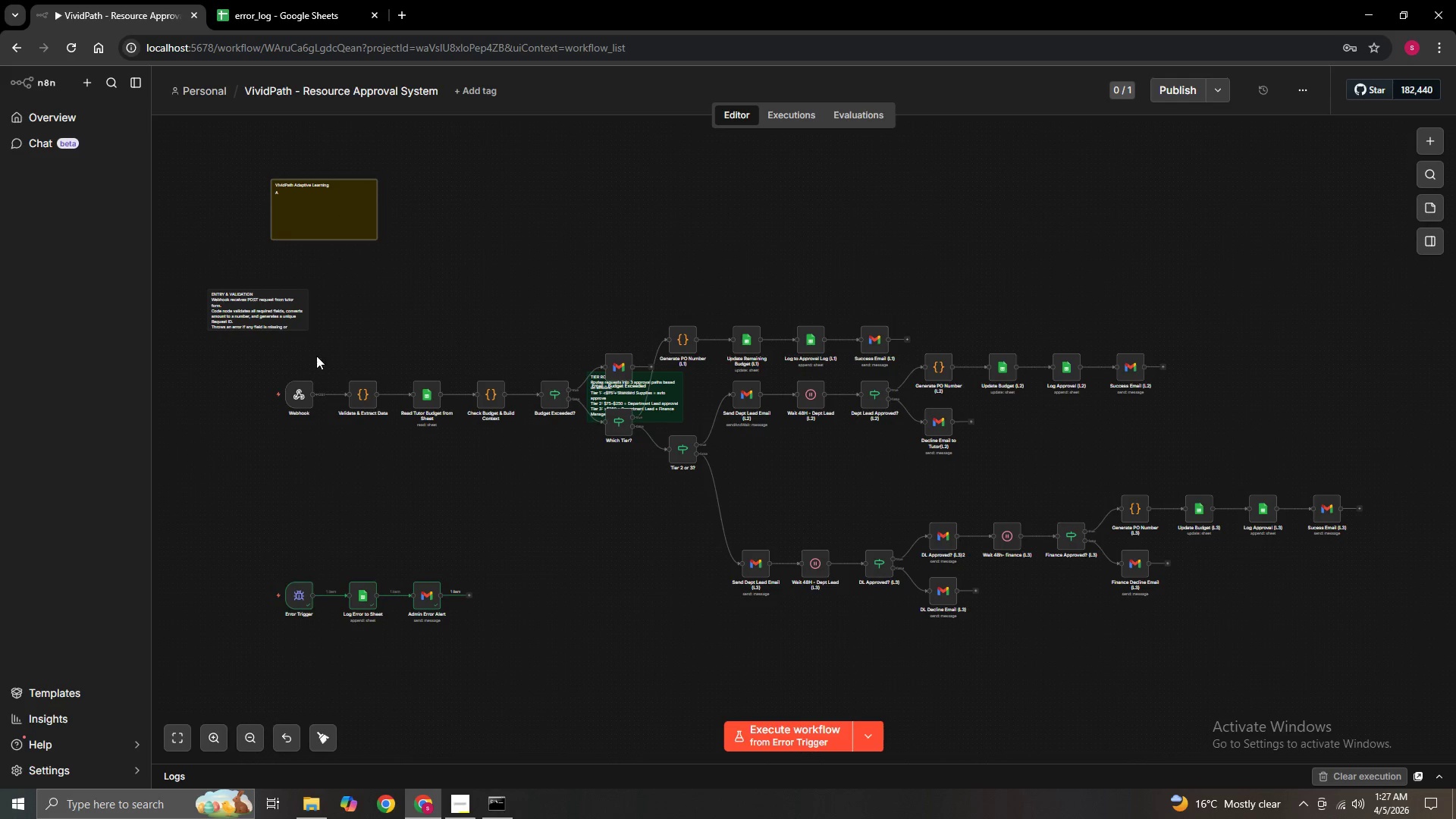 
hold_key(key=ControlLeft, duration=1.5)
left_click([304, 388])
 